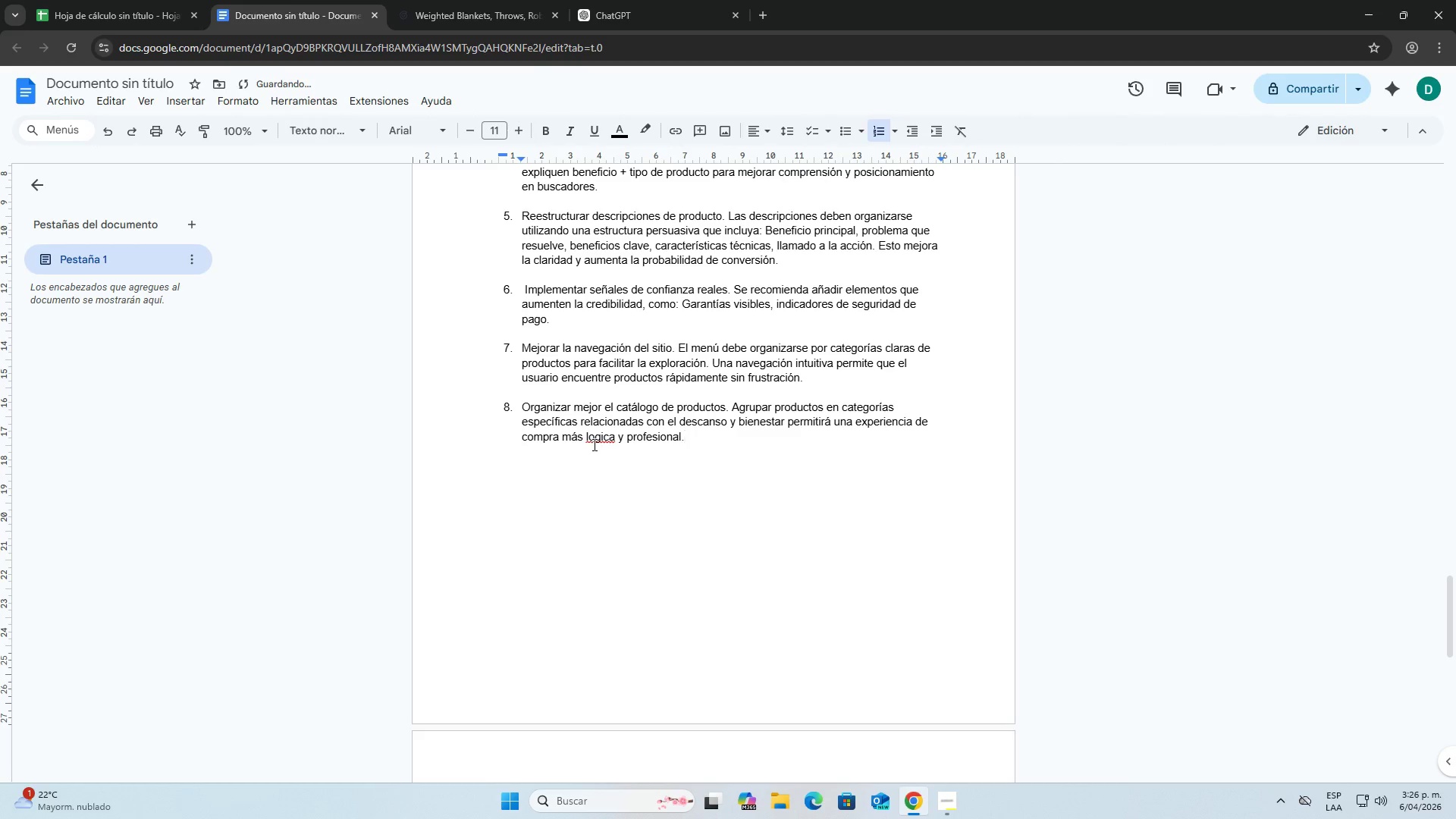 
right_click([594, 444])
 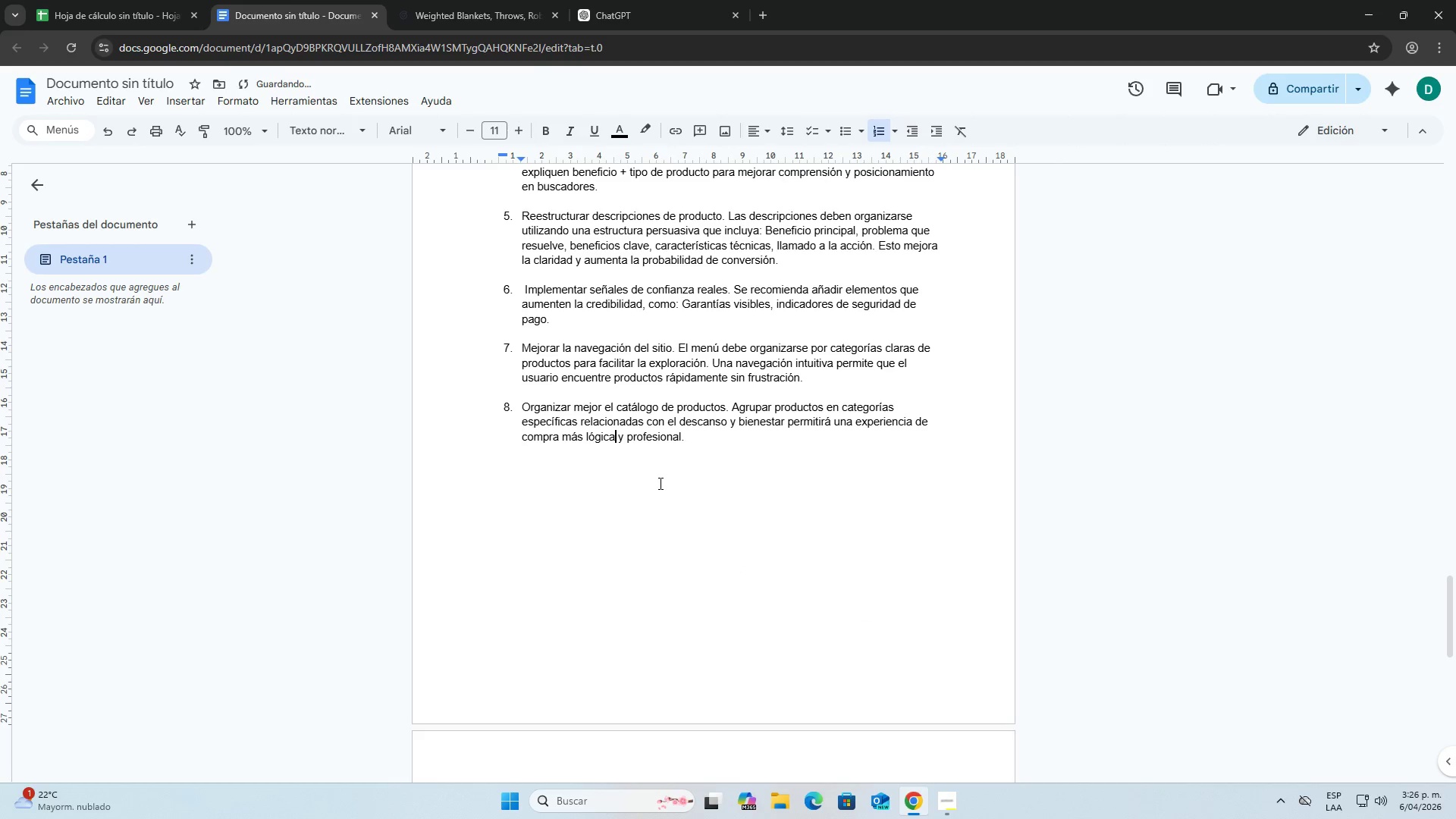 
double_click([692, 440])
 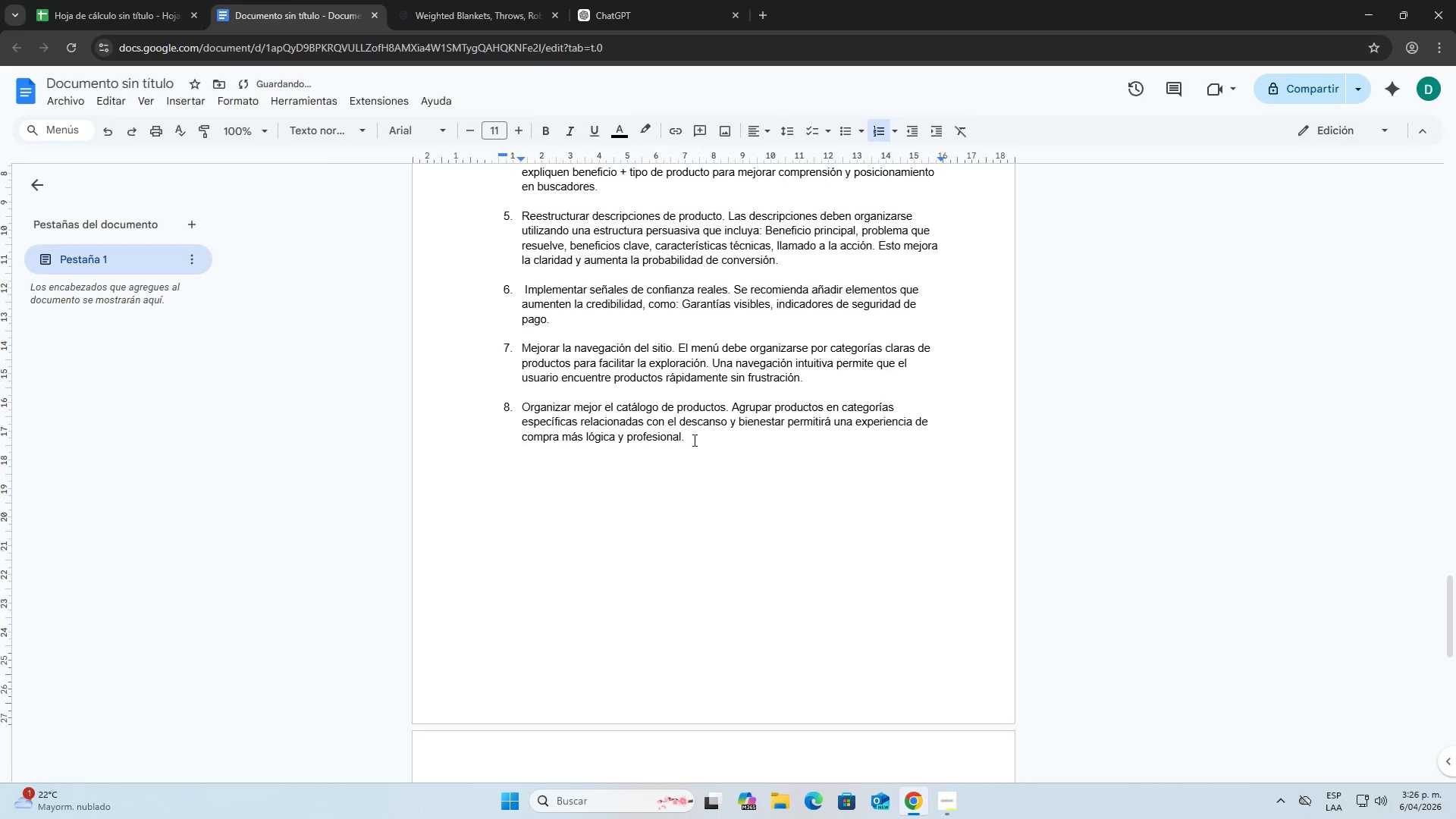 
key(Enter)
 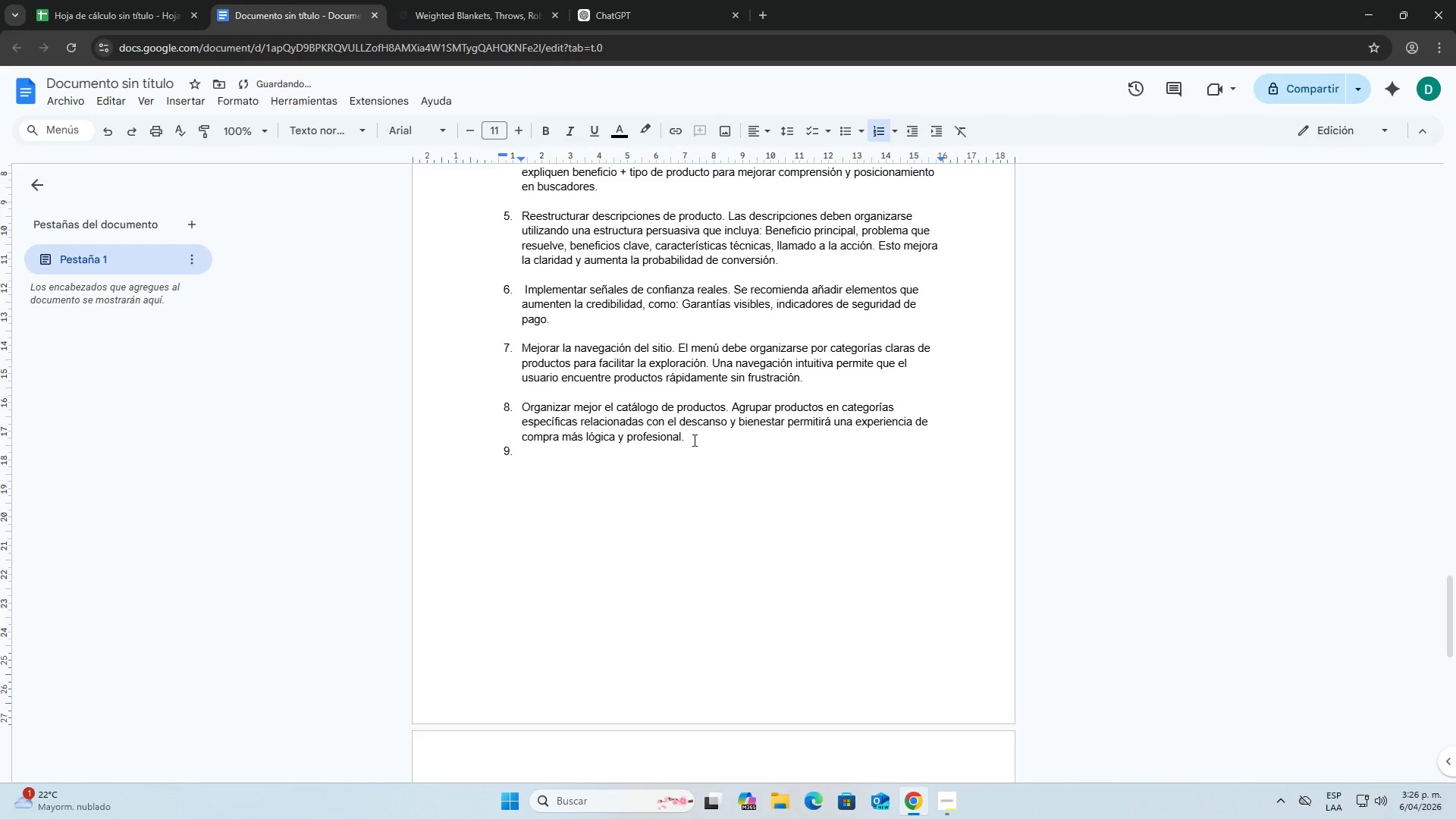 
key(ArrowUp)
 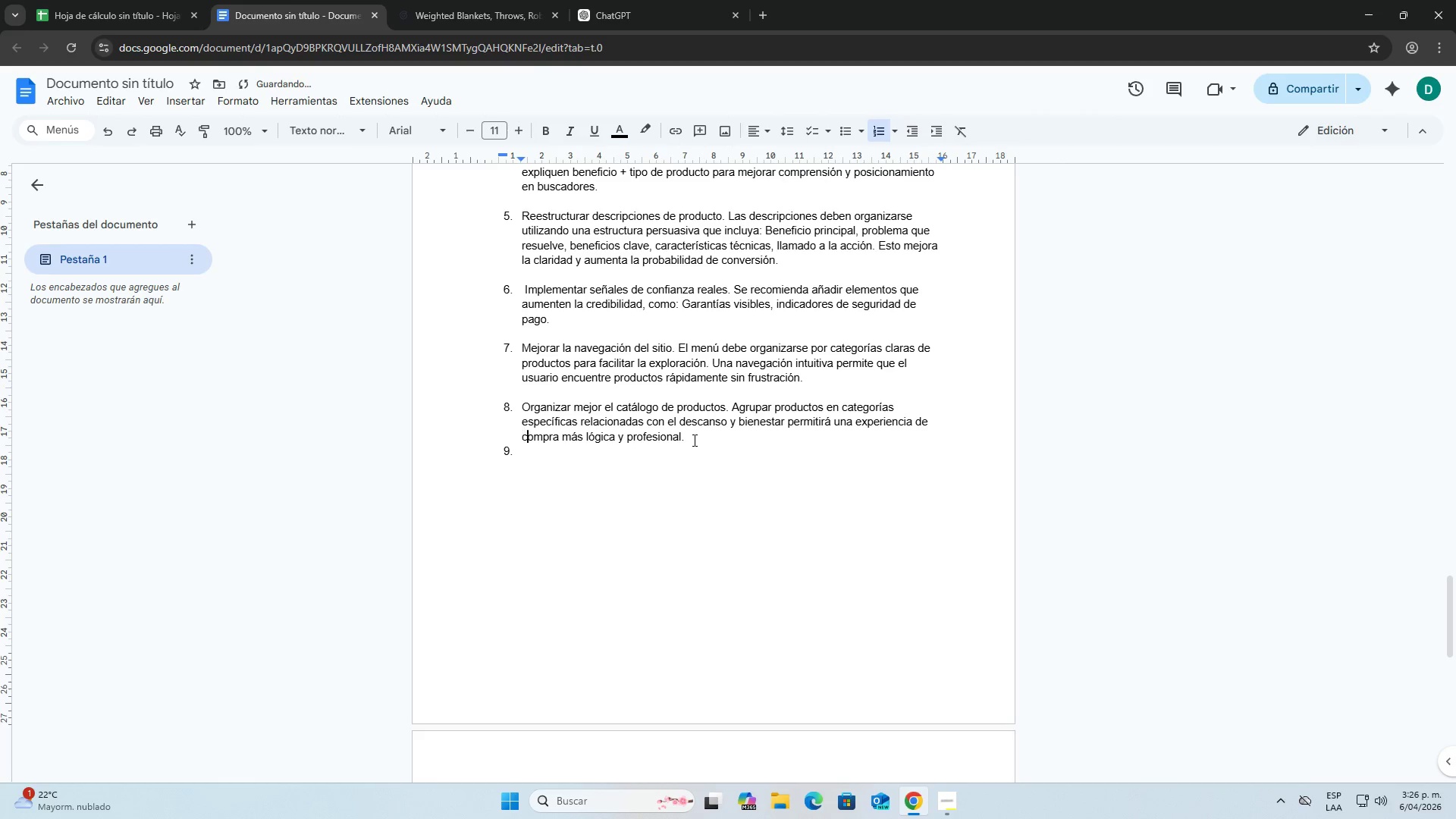 
hold_key(key=ArrowRight, duration=0.78)
 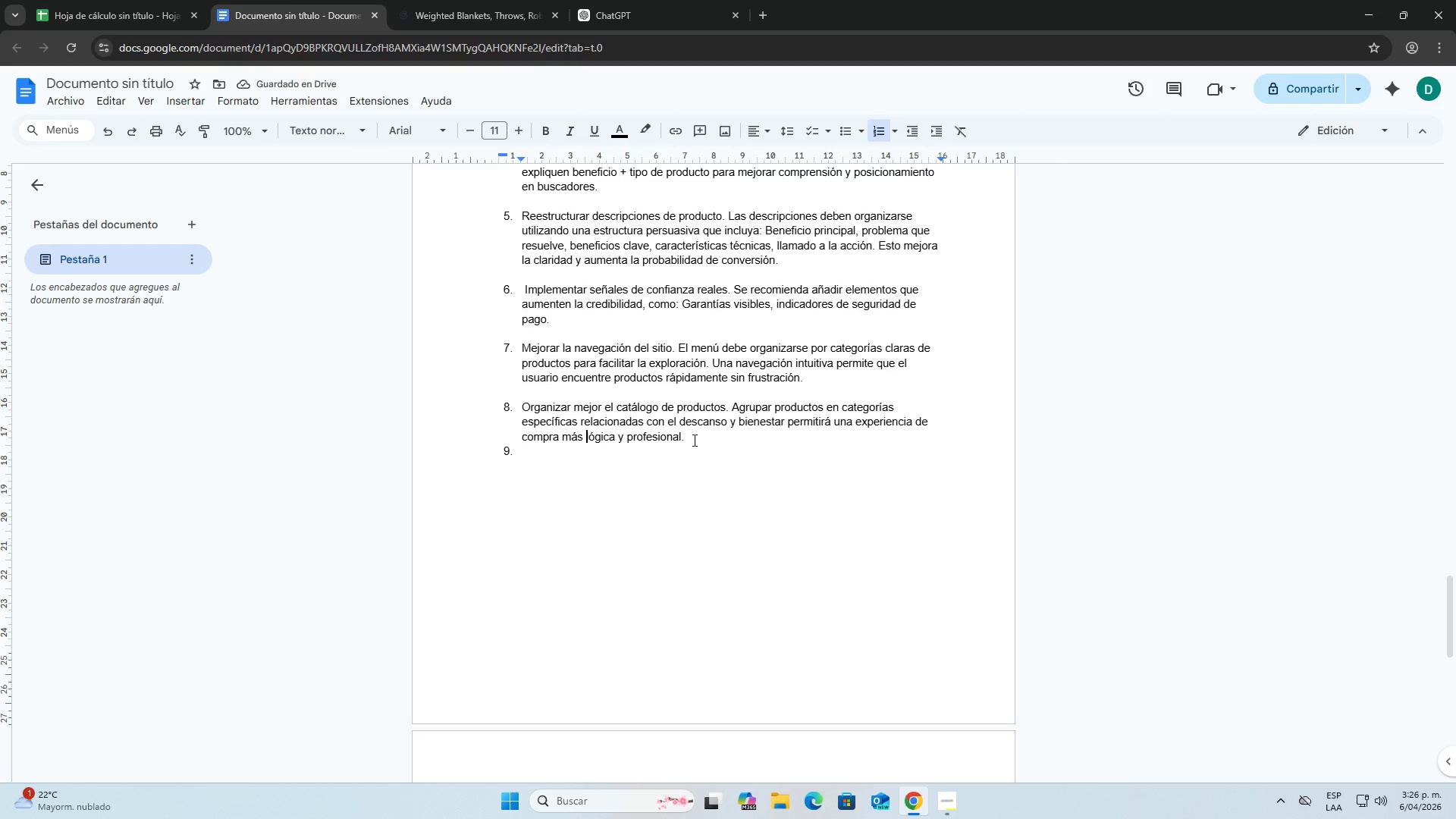 
key(ArrowRight)
 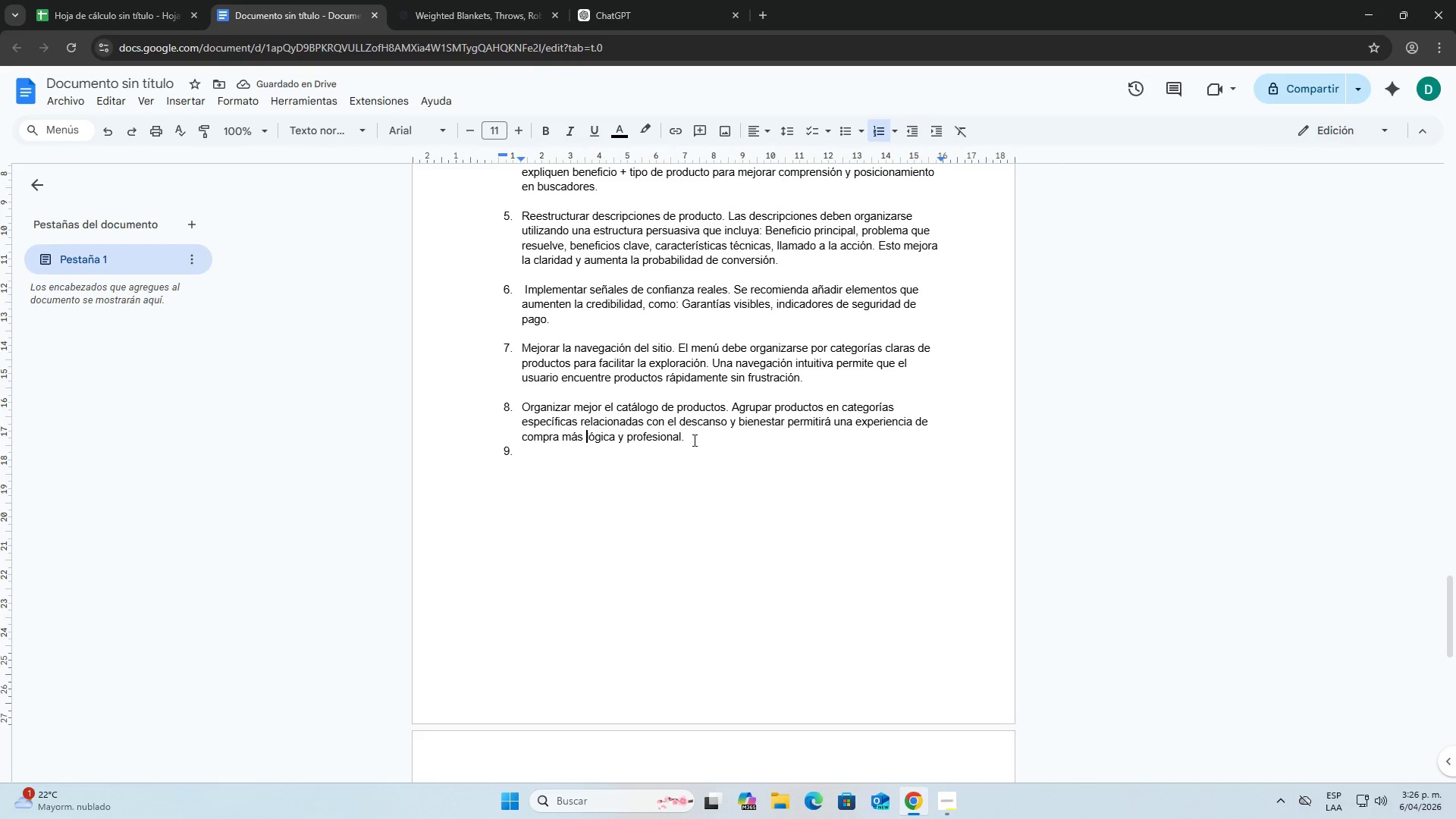 
key(ArrowRight)
 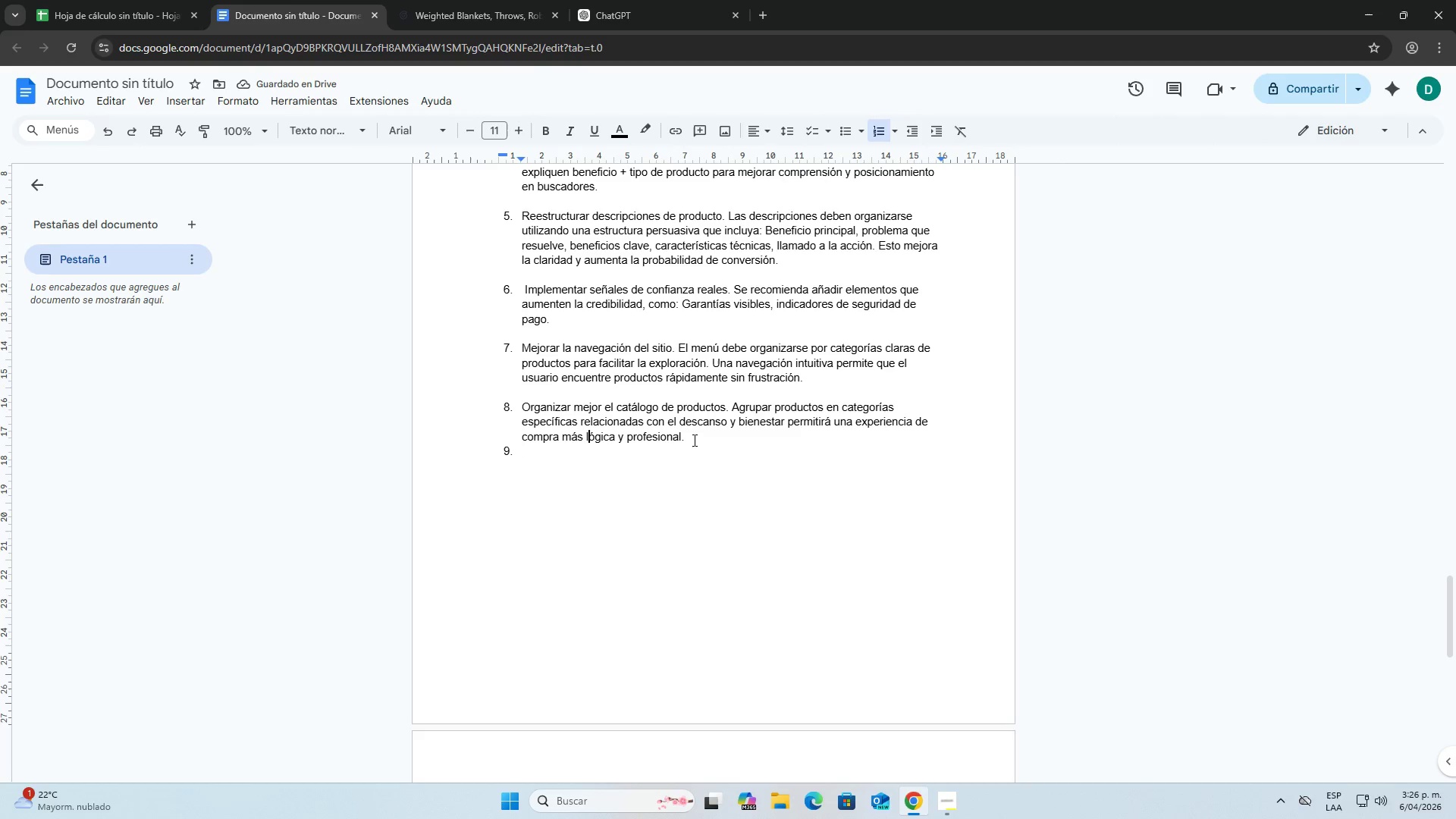 
key(ArrowRight)
 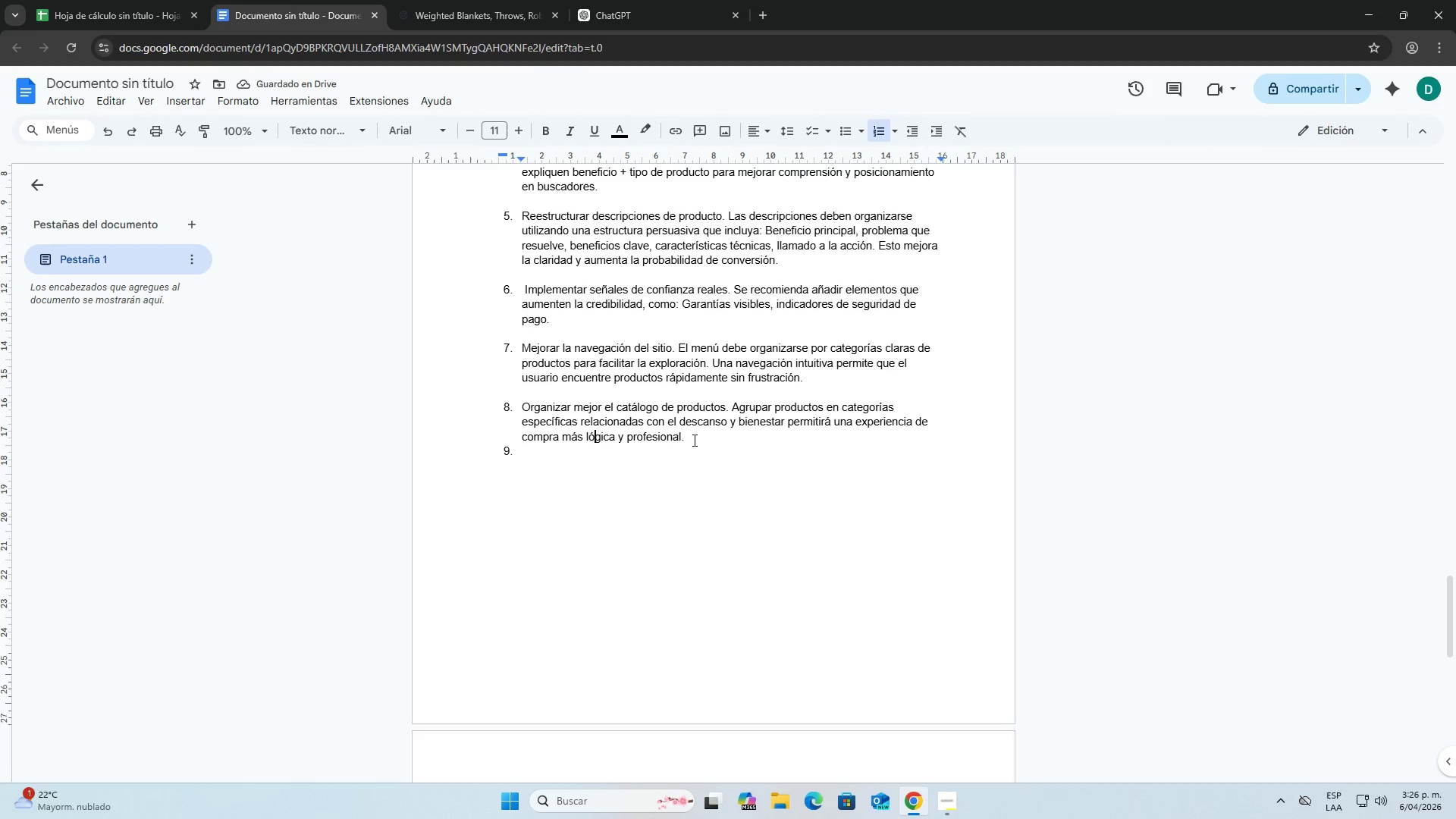 
key(ArrowRight)
 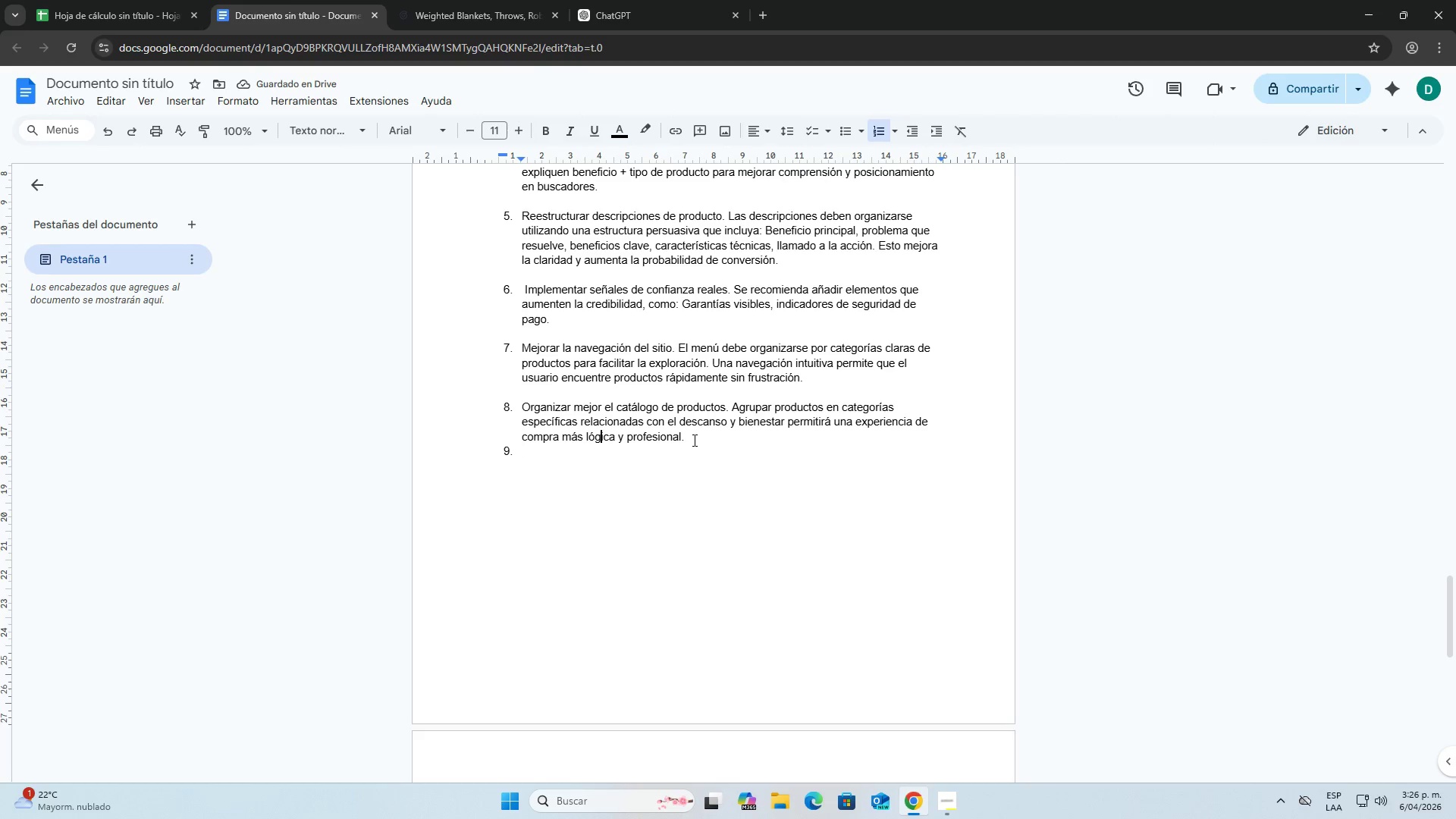 
key(ArrowRight)
 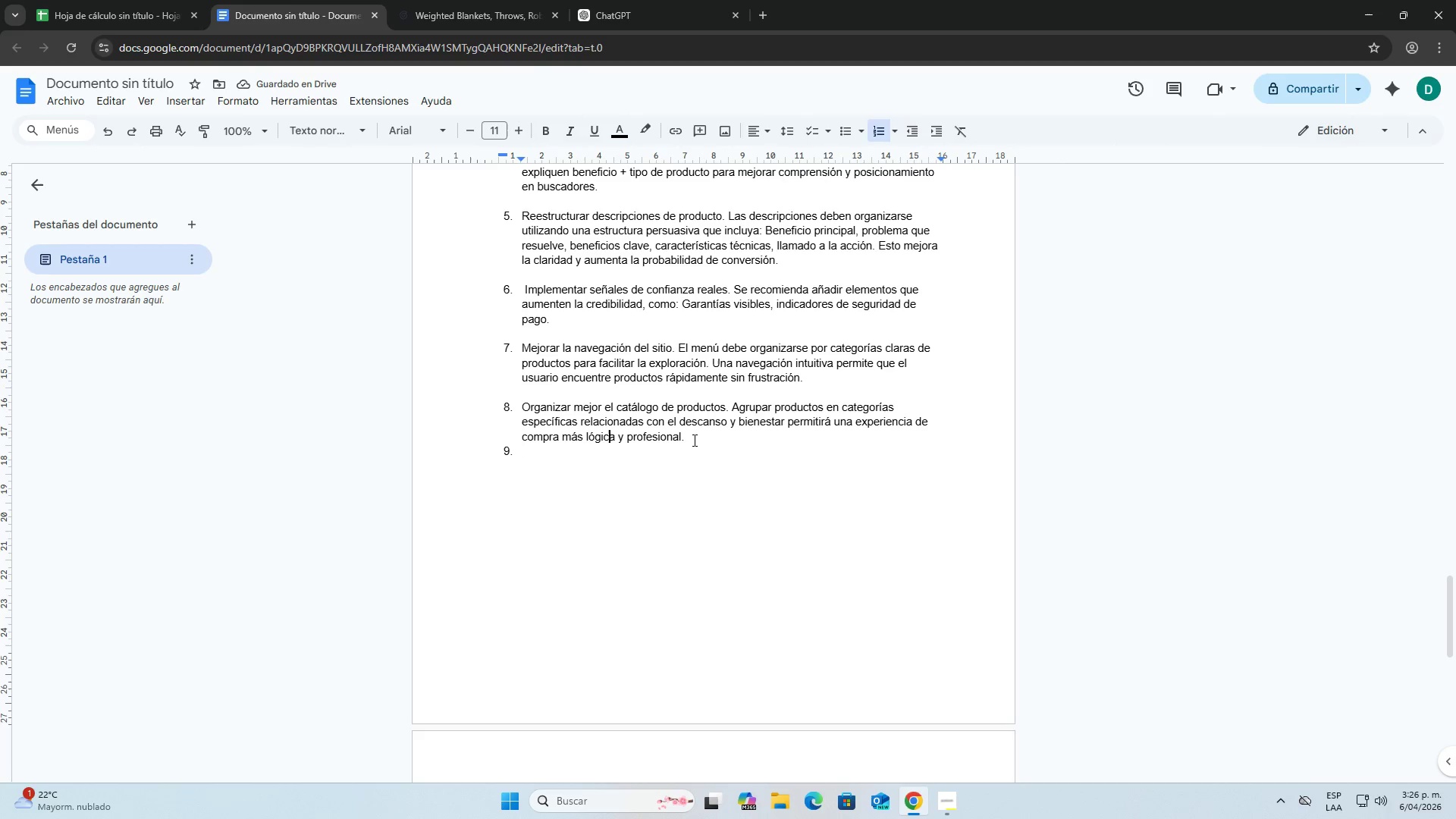 
hold_key(key=ArrowRight, duration=0.84)
 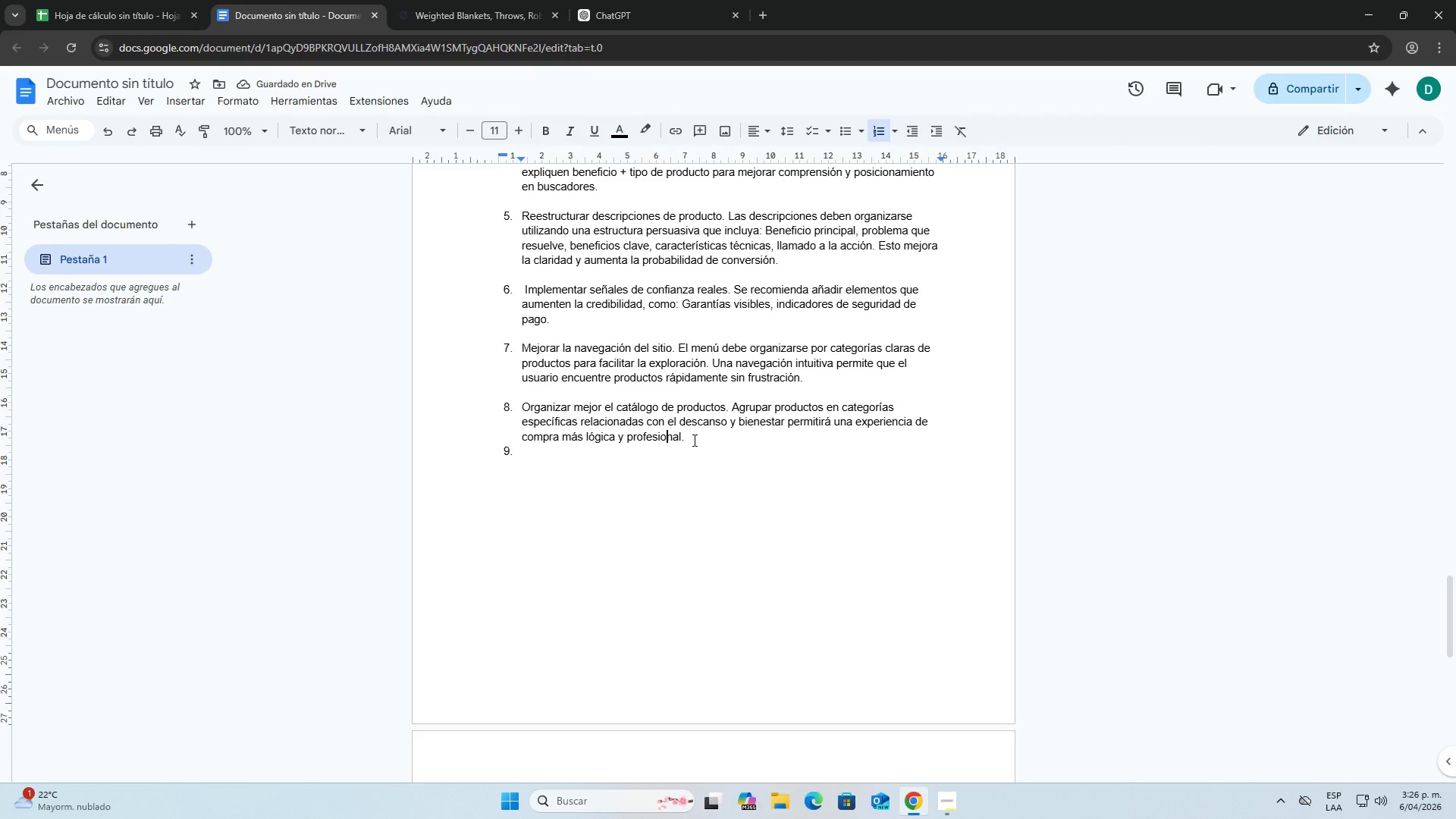 
key(ArrowRight)
 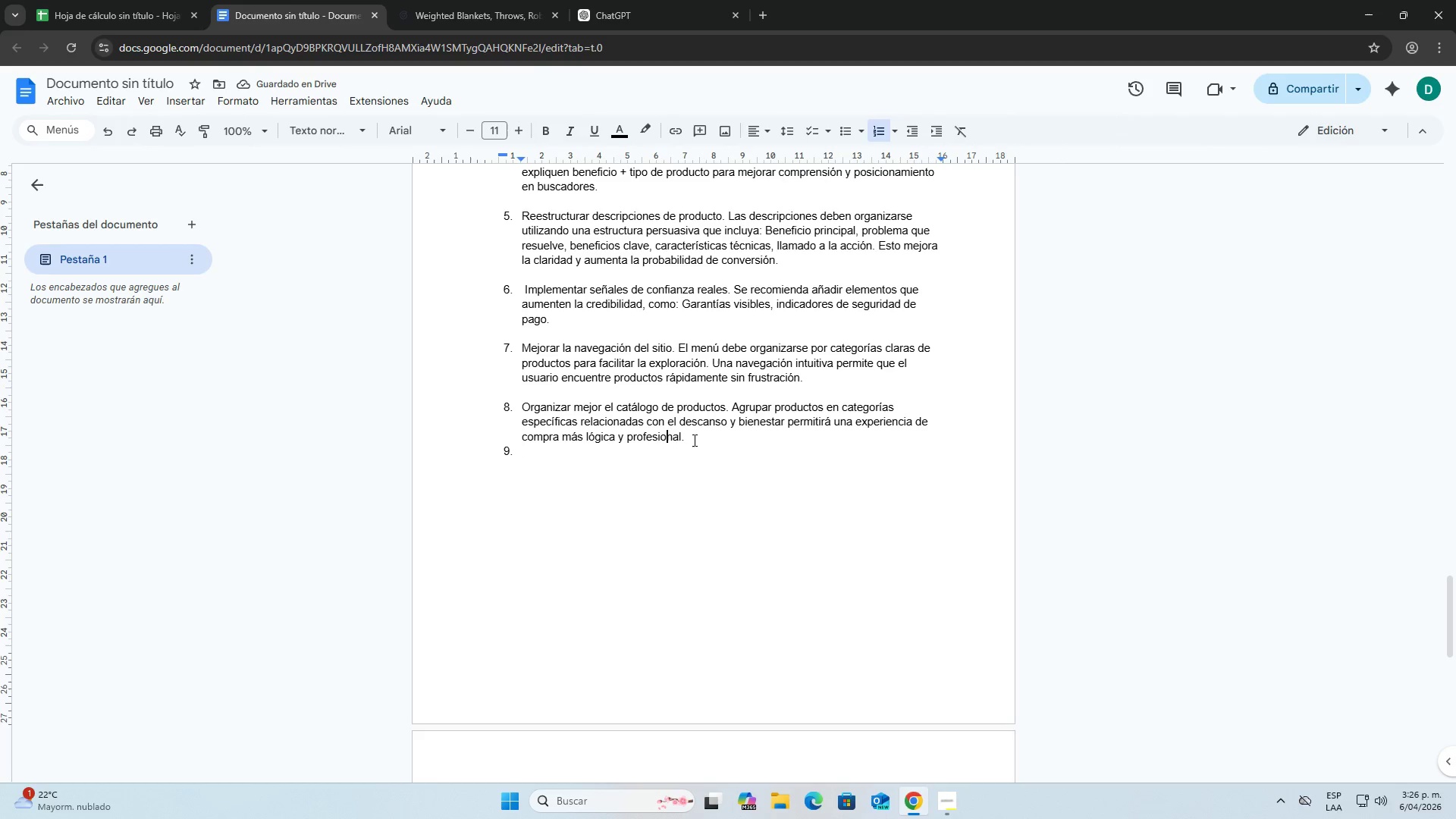 
key(ArrowRight)
 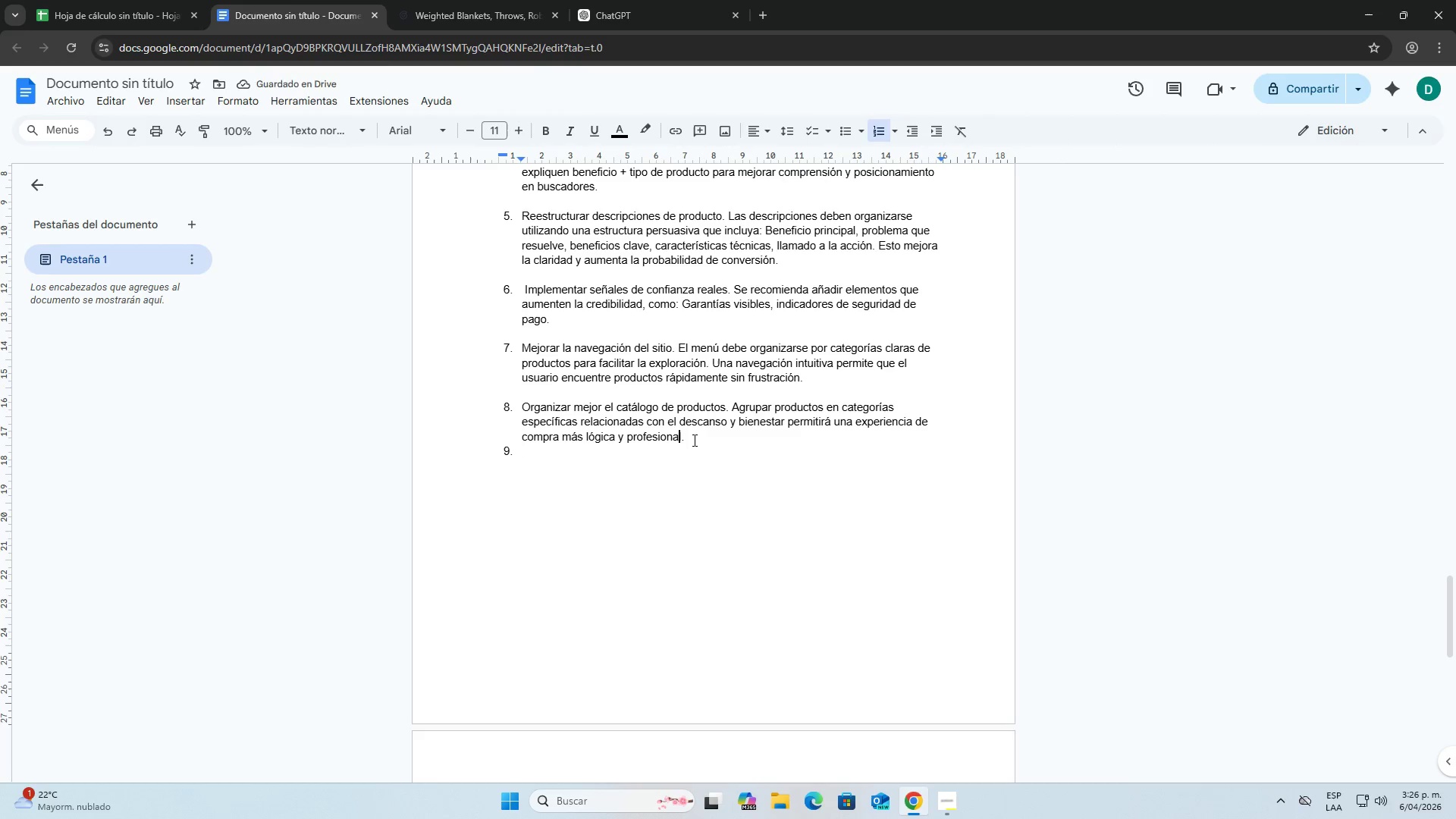 
key(ArrowRight)
 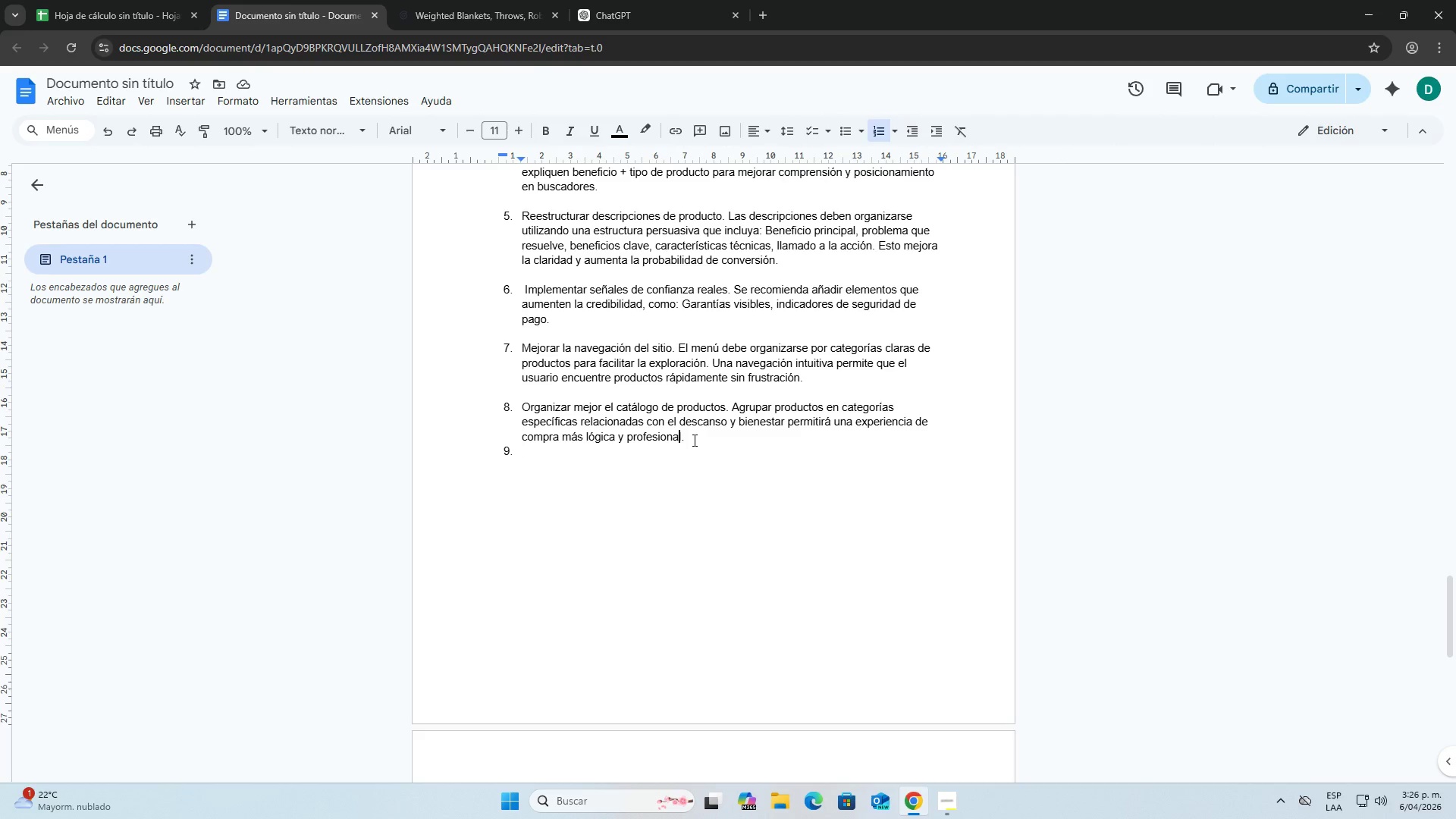 
key(ArrowRight)
 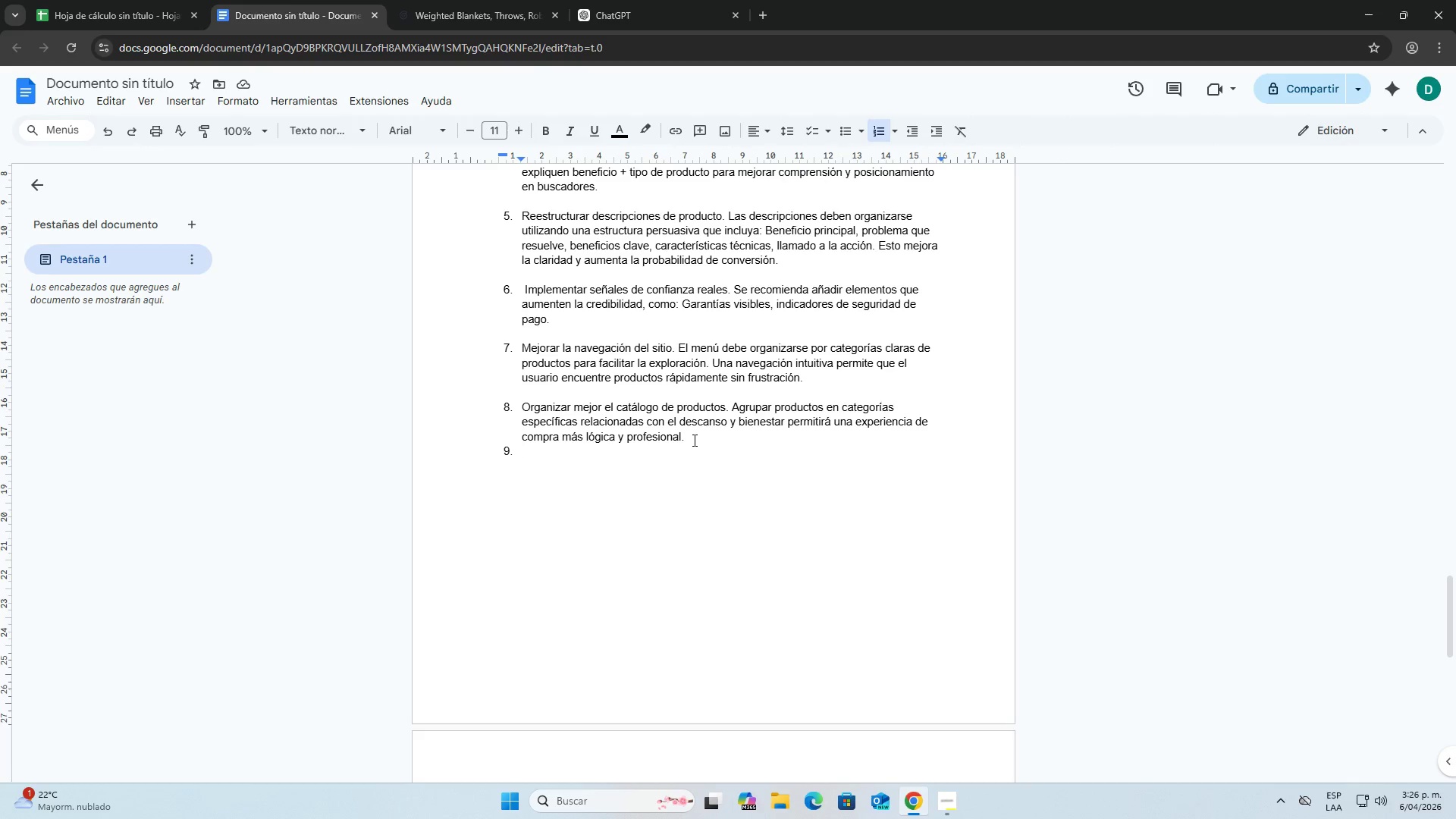 
key(ArrowRight)
 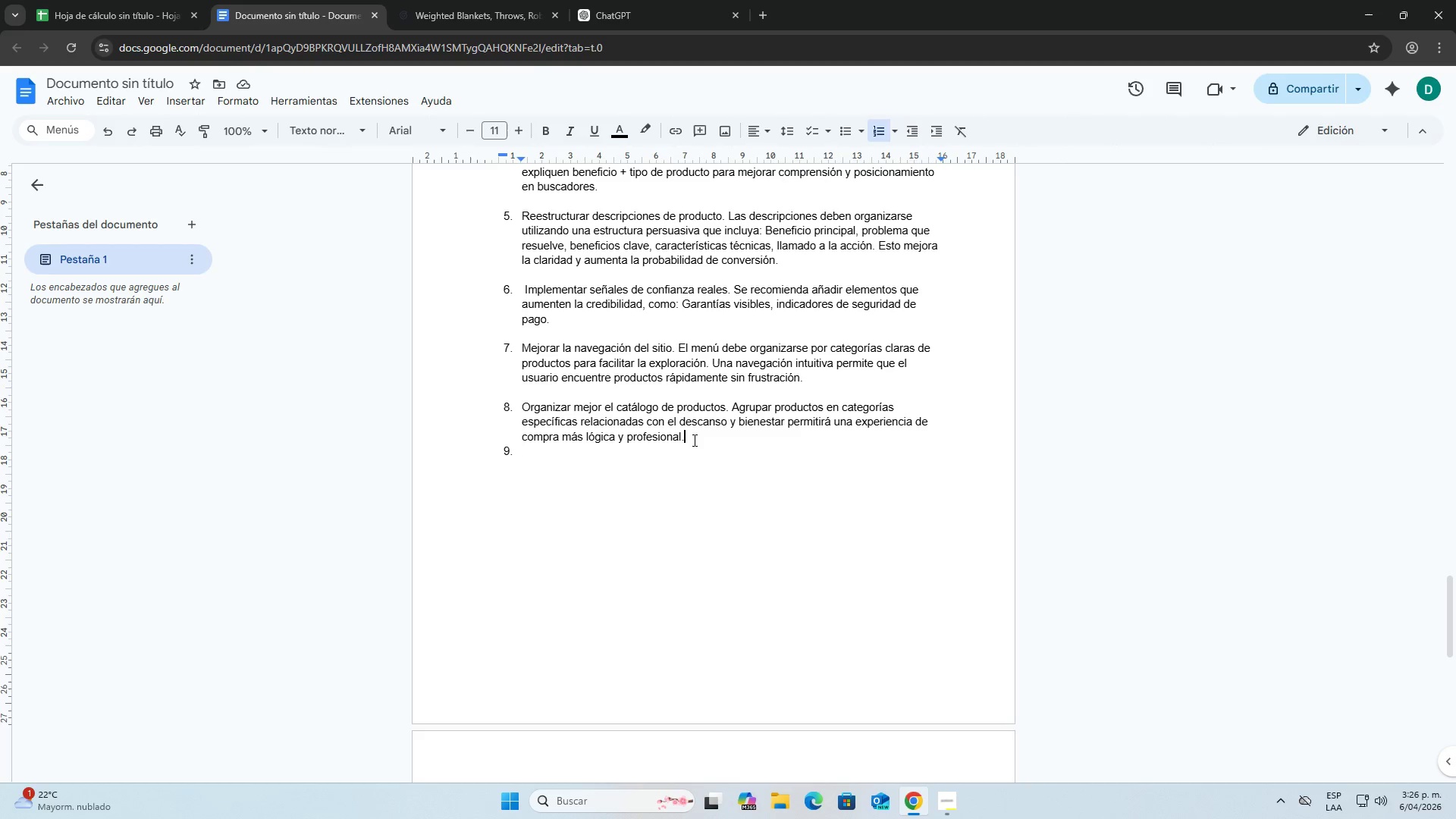 
key(Enter)
 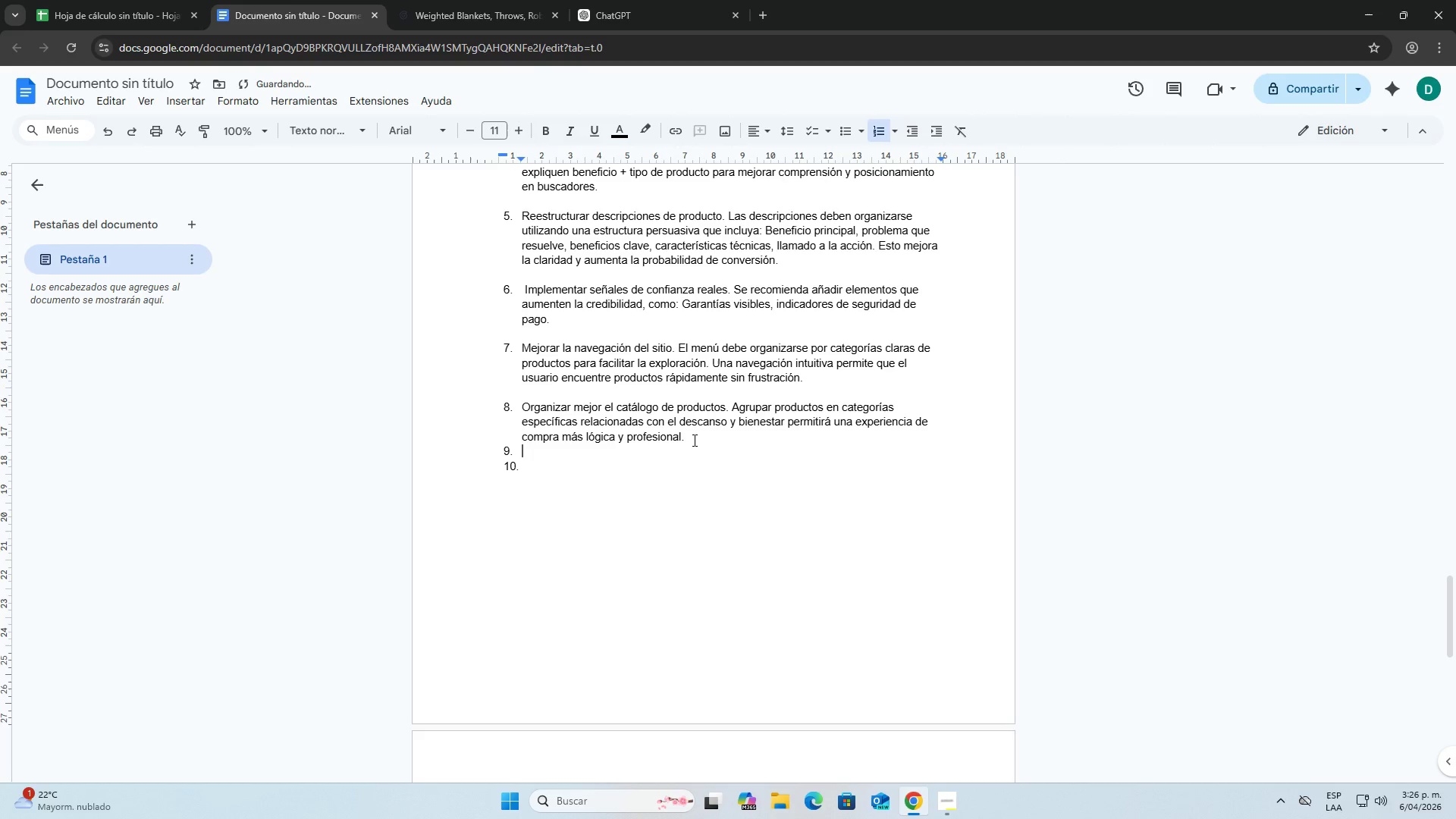 
key(Backspace)
 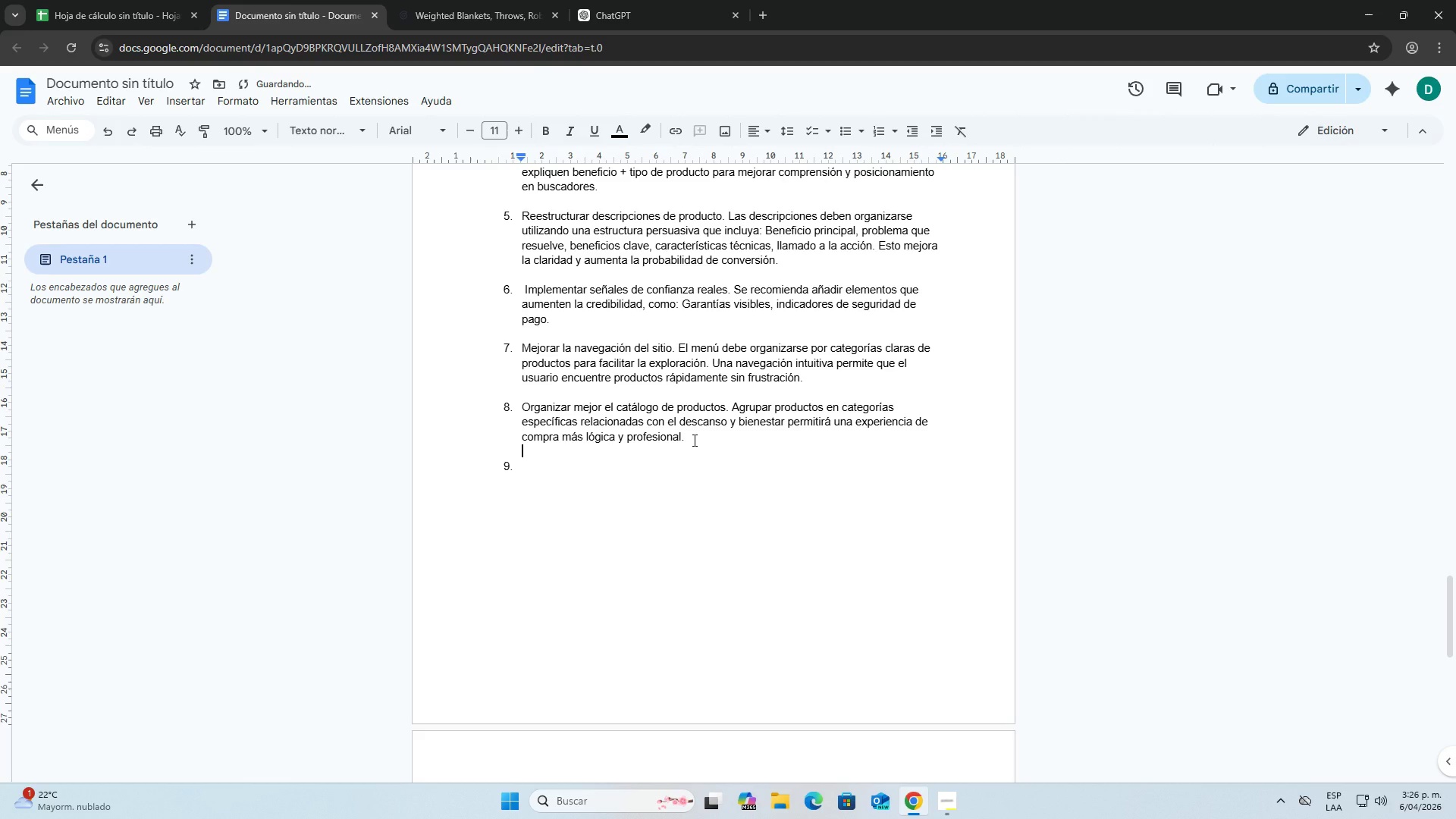 
key(ArrowDown)
 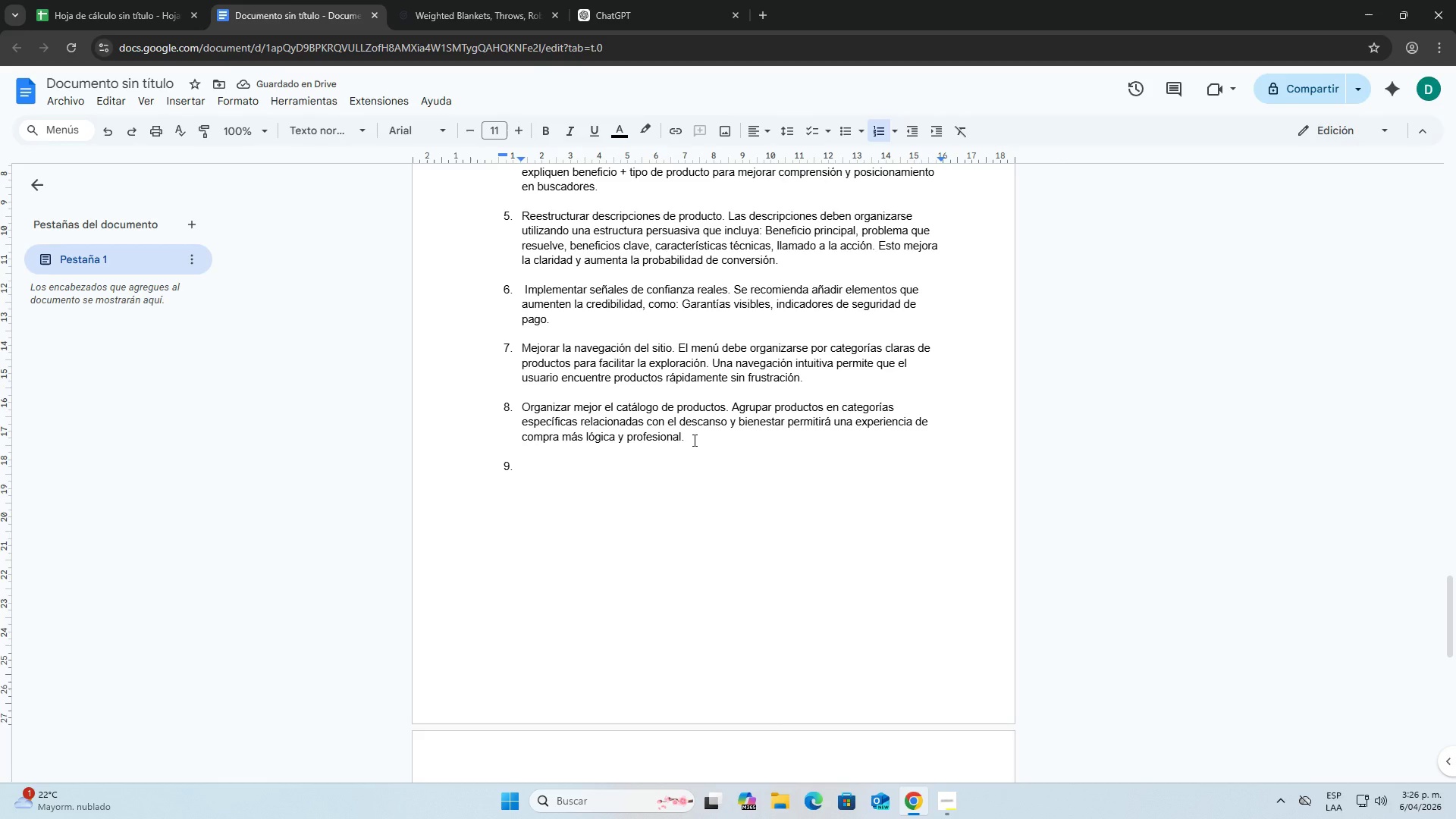 
left_click([532, 0])
 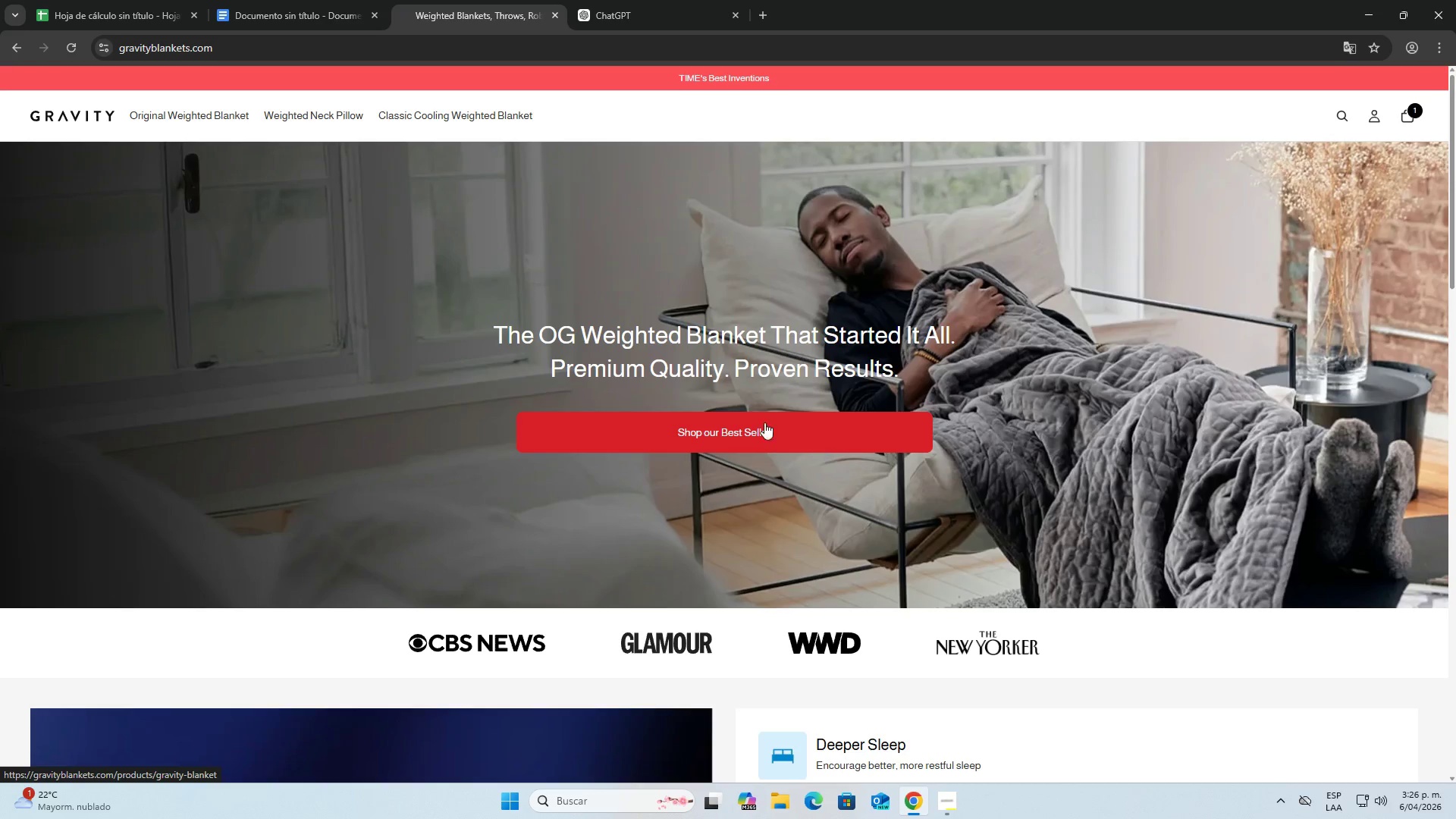 
left_click_drag(start_coordinate=[472, 335], to_coordinate=[599, 326])
 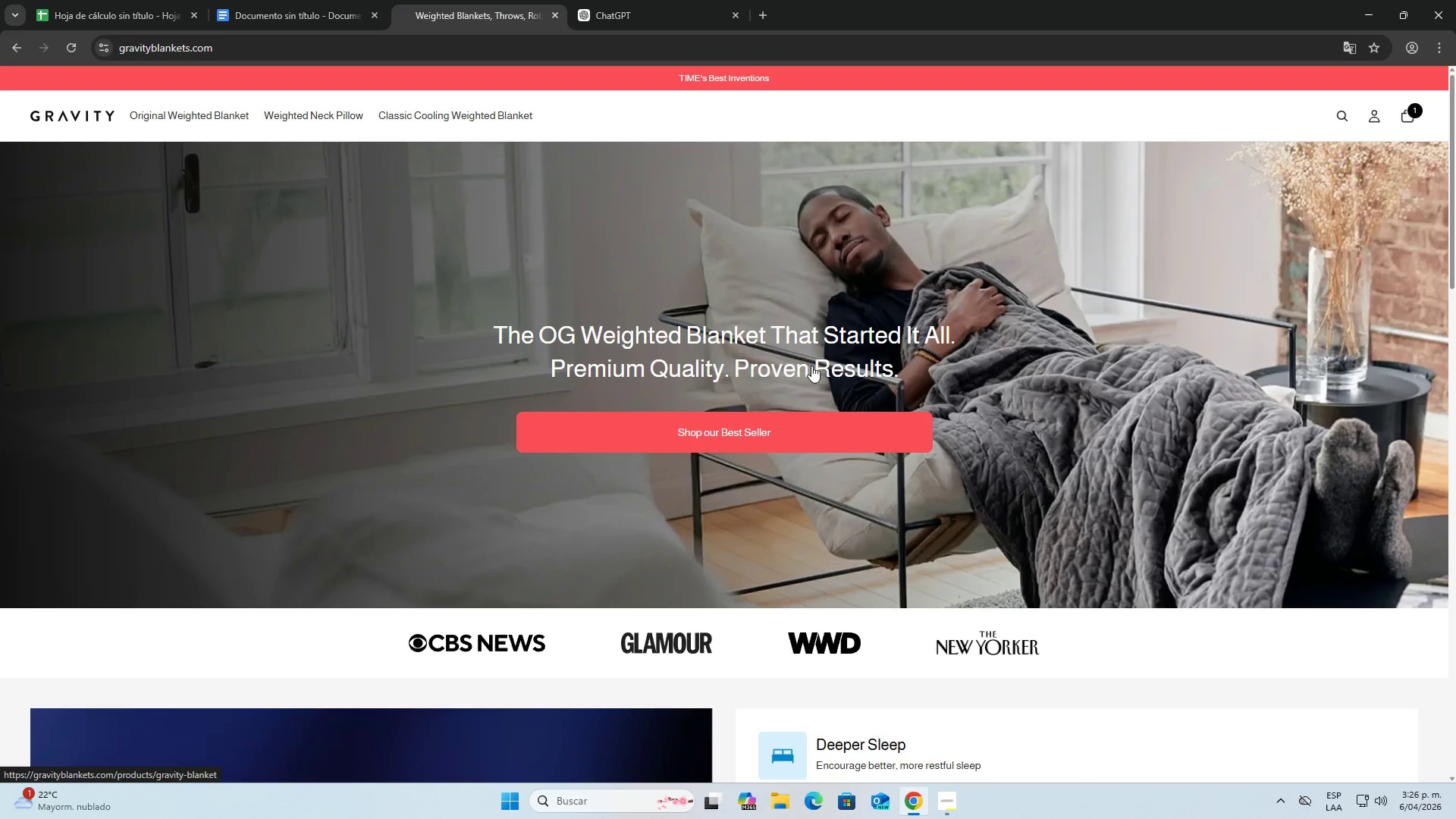 
left_click([306, 2])
 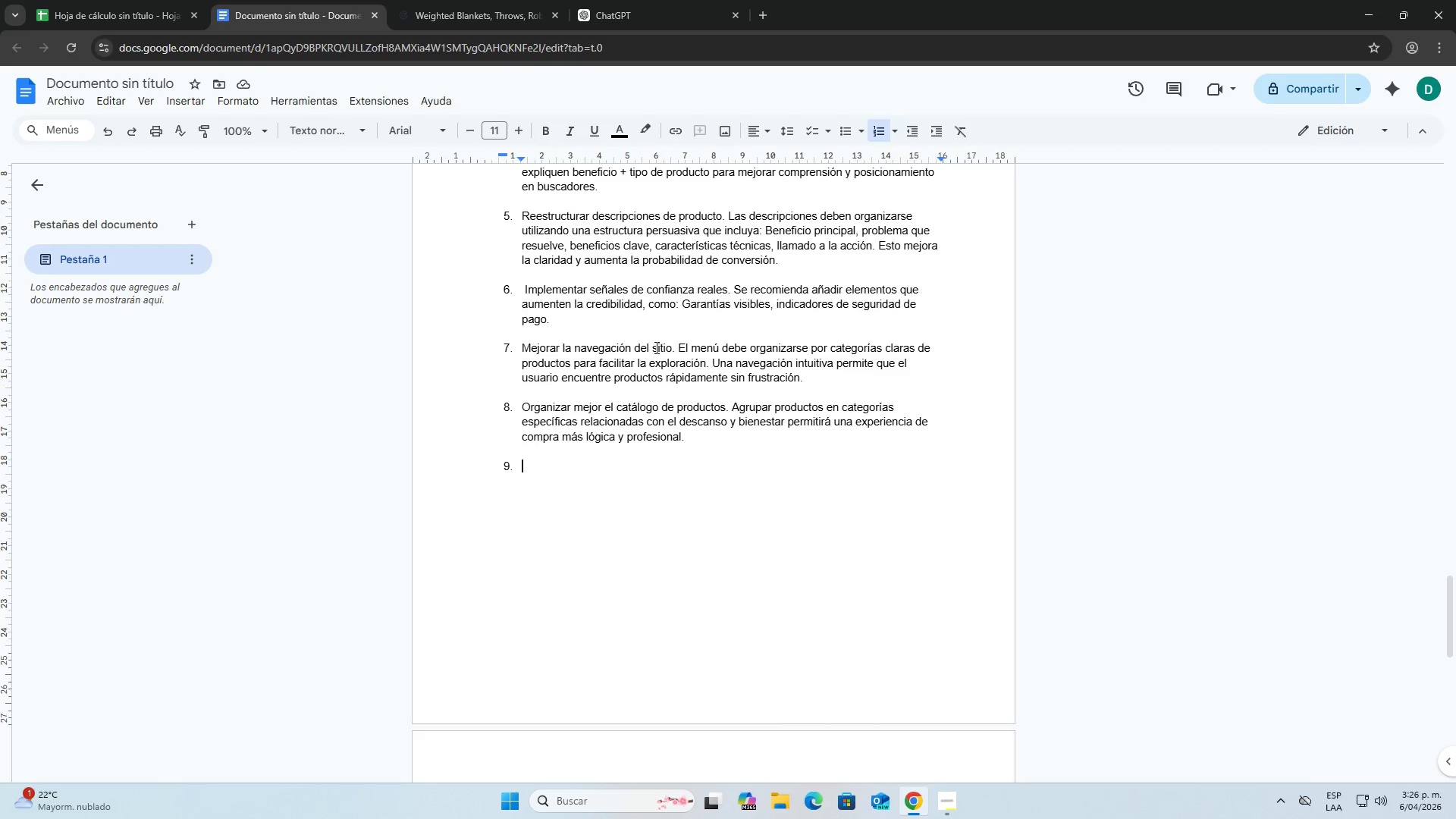 
type(Mejorar claridad del p)
key(Backspace)
type(mendaje principal)
 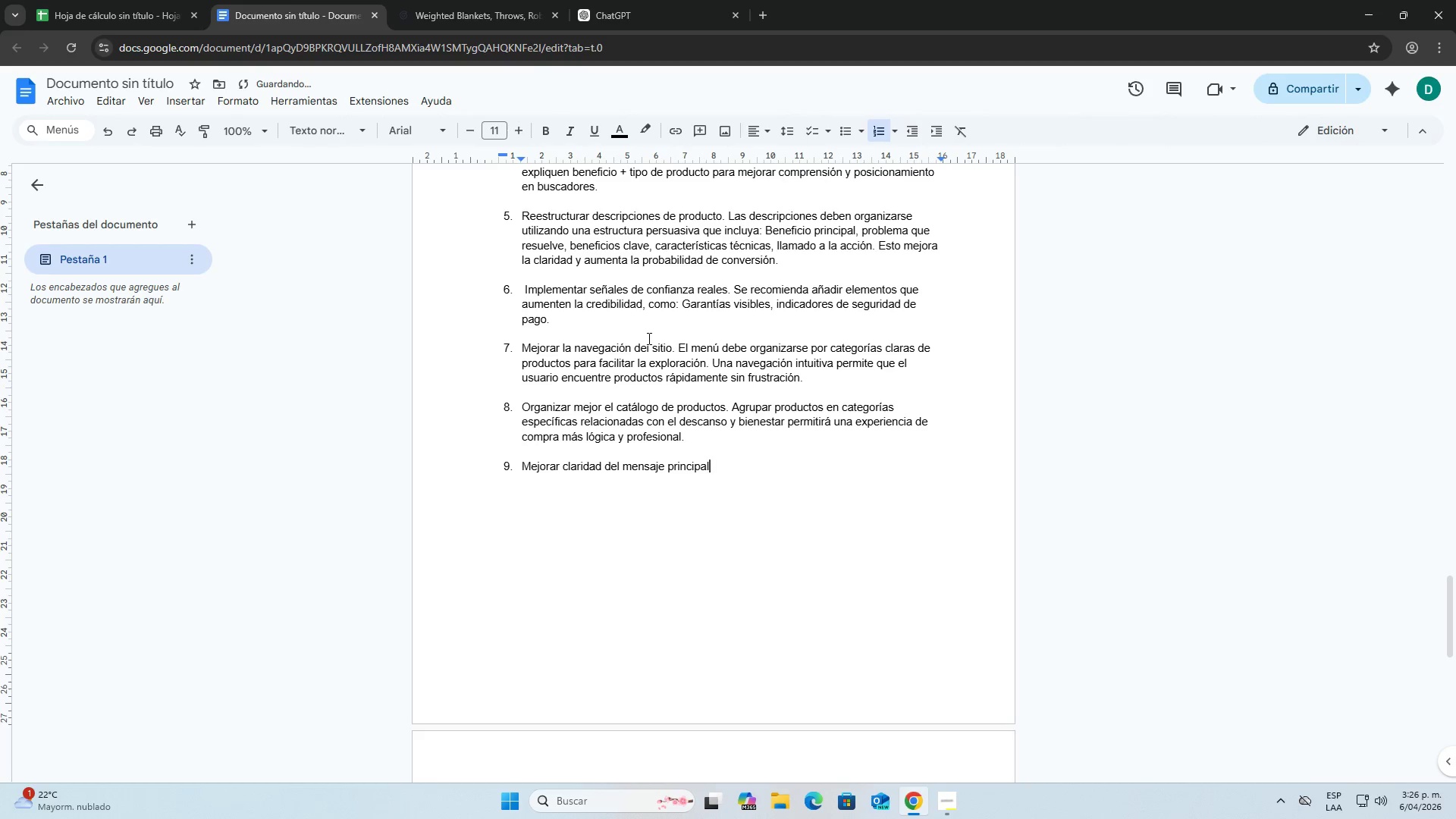 
key(Enter)
 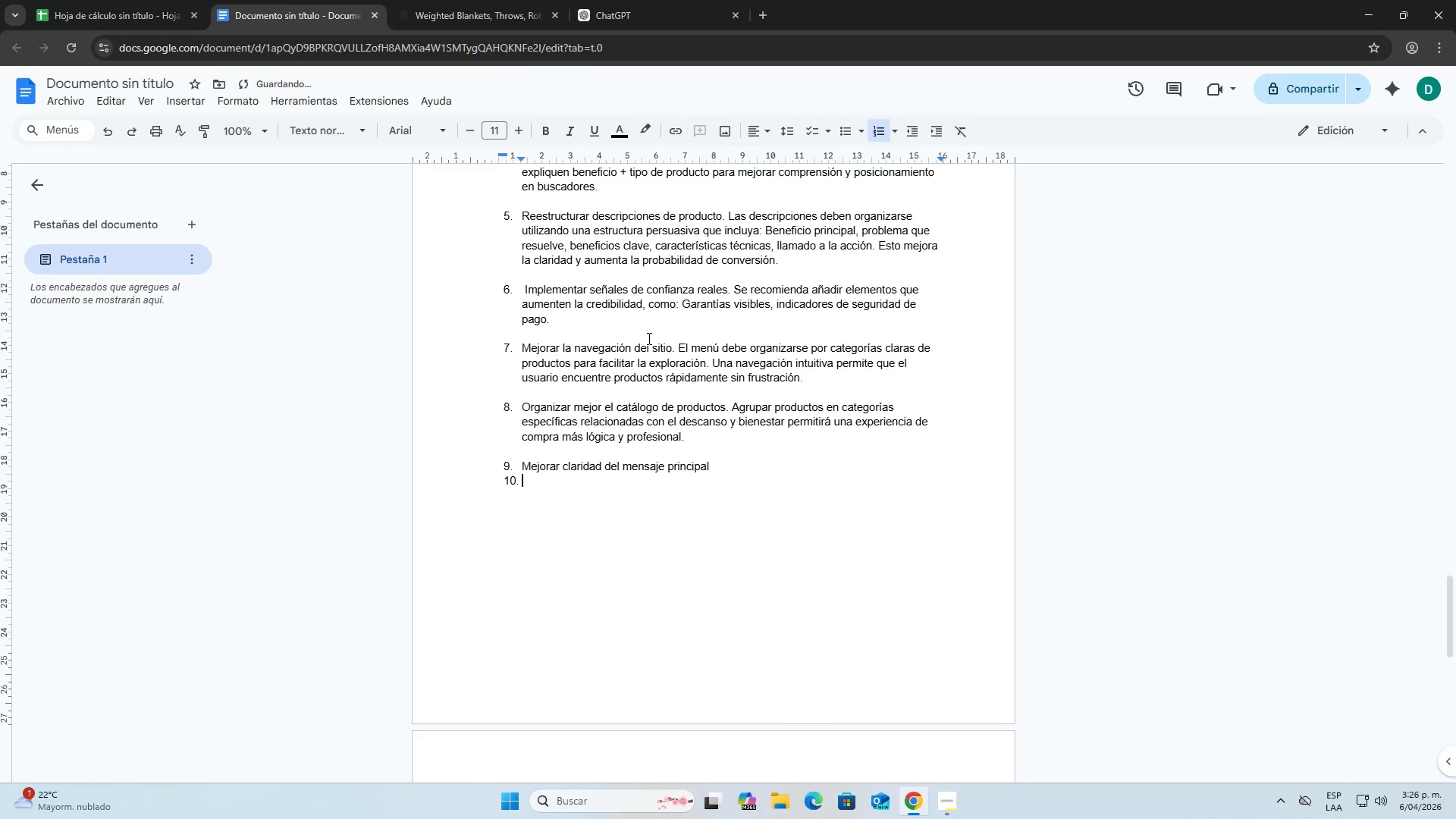 
key(Backspace)
key(Backspace)
key(Backspace)
type(. La pagina principal debe comunicar )
 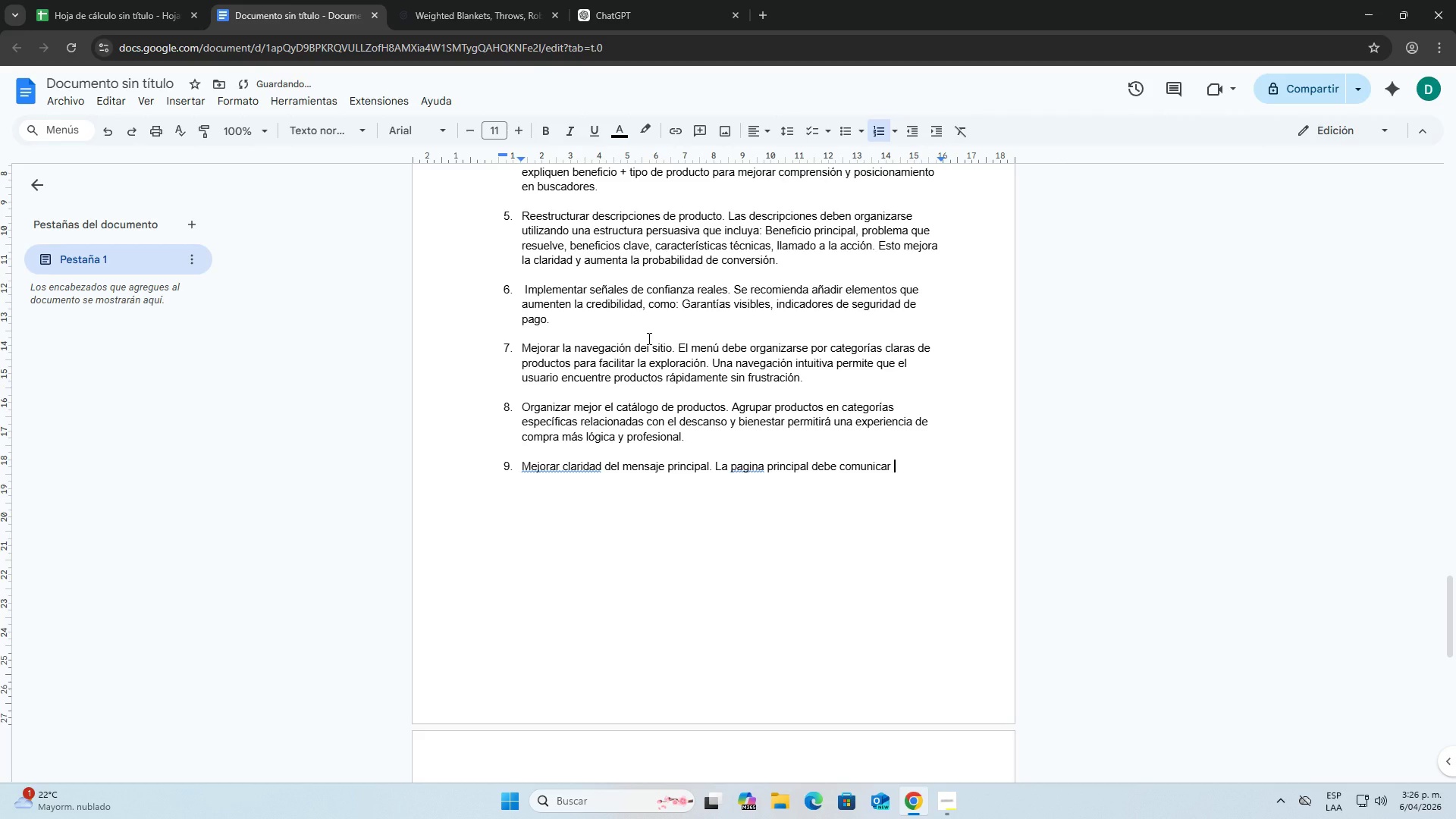 
key(Backspace)
 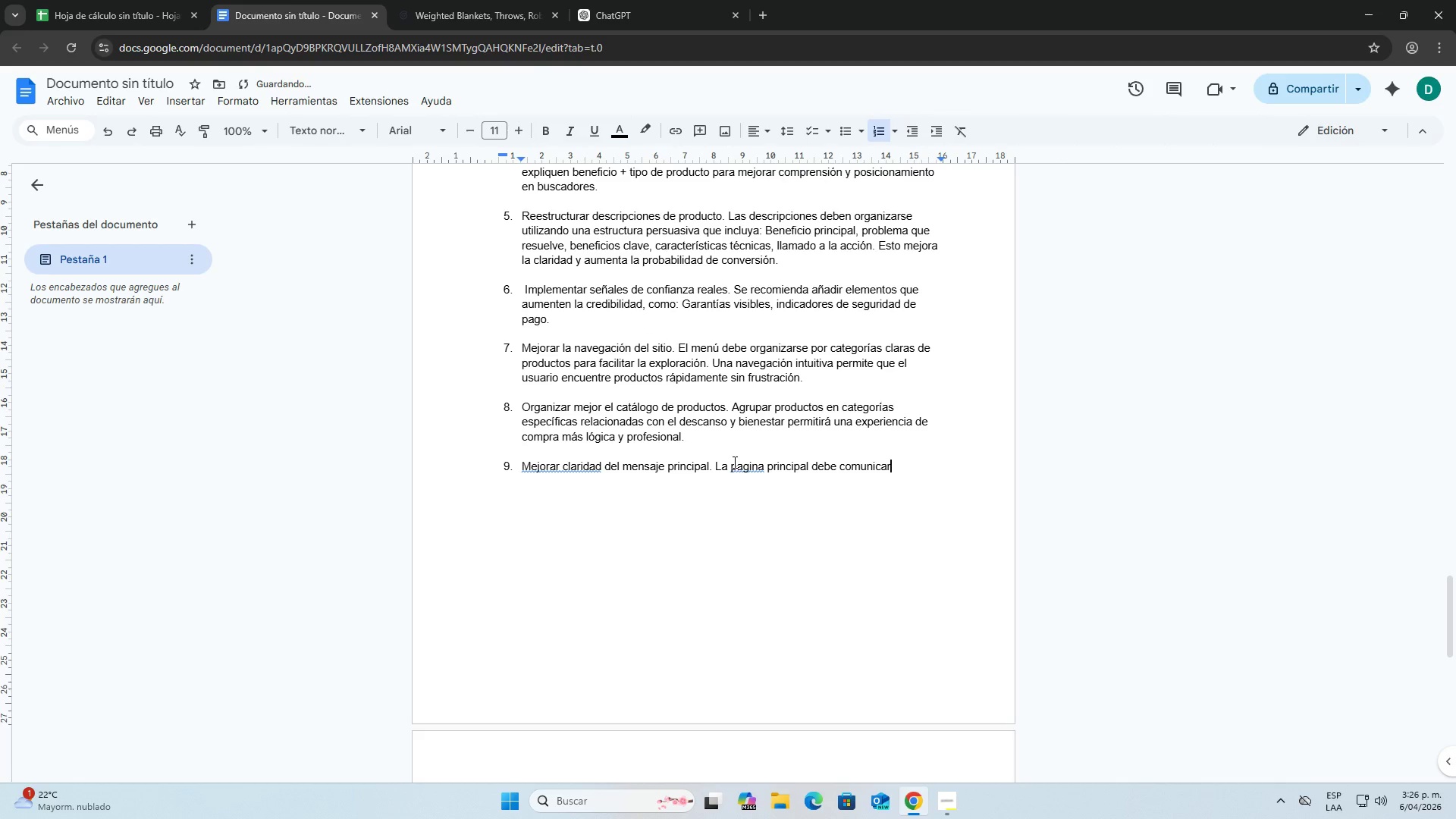 
right_click([742, 463])
 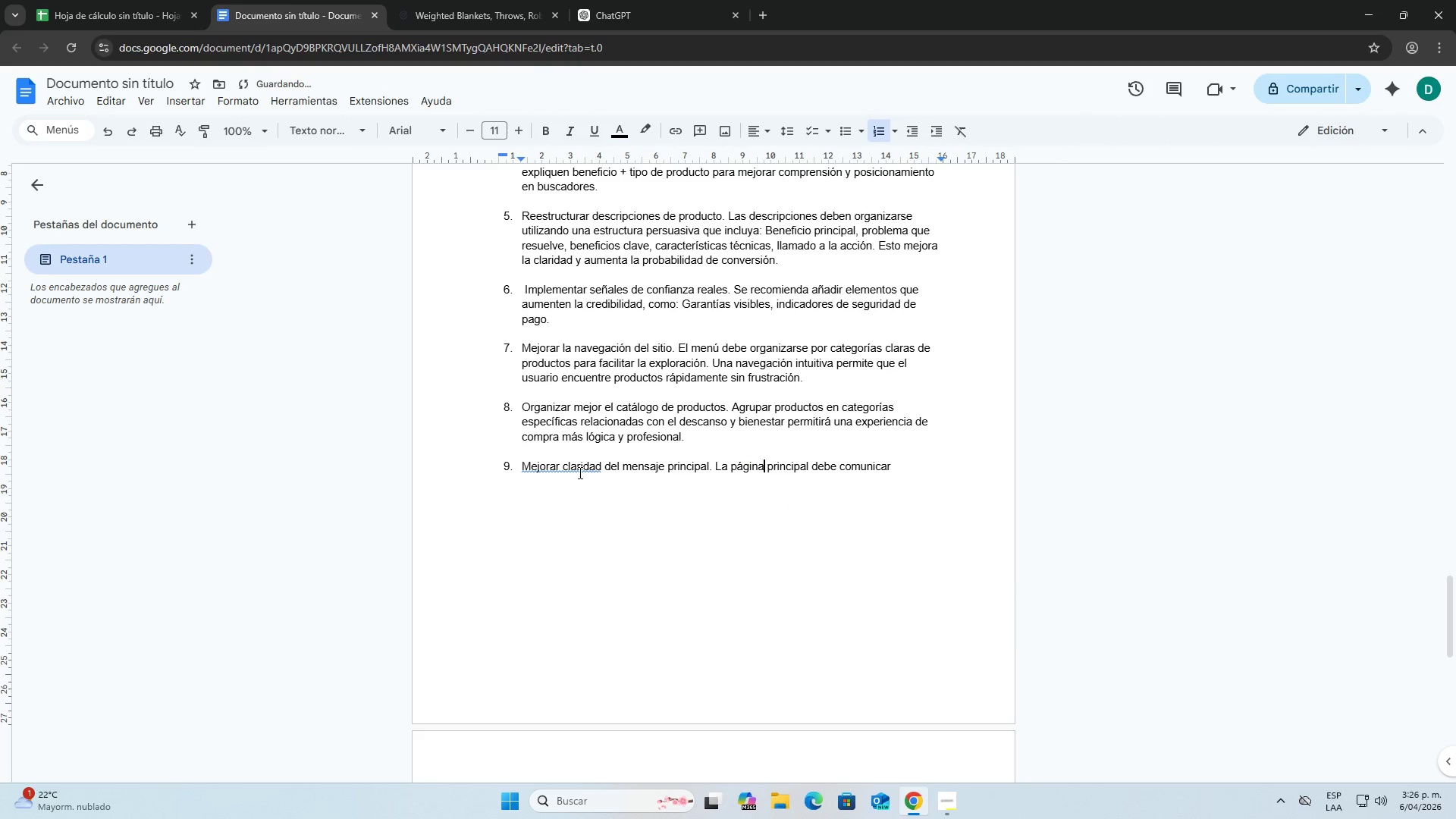 
right_click([573, 468])
 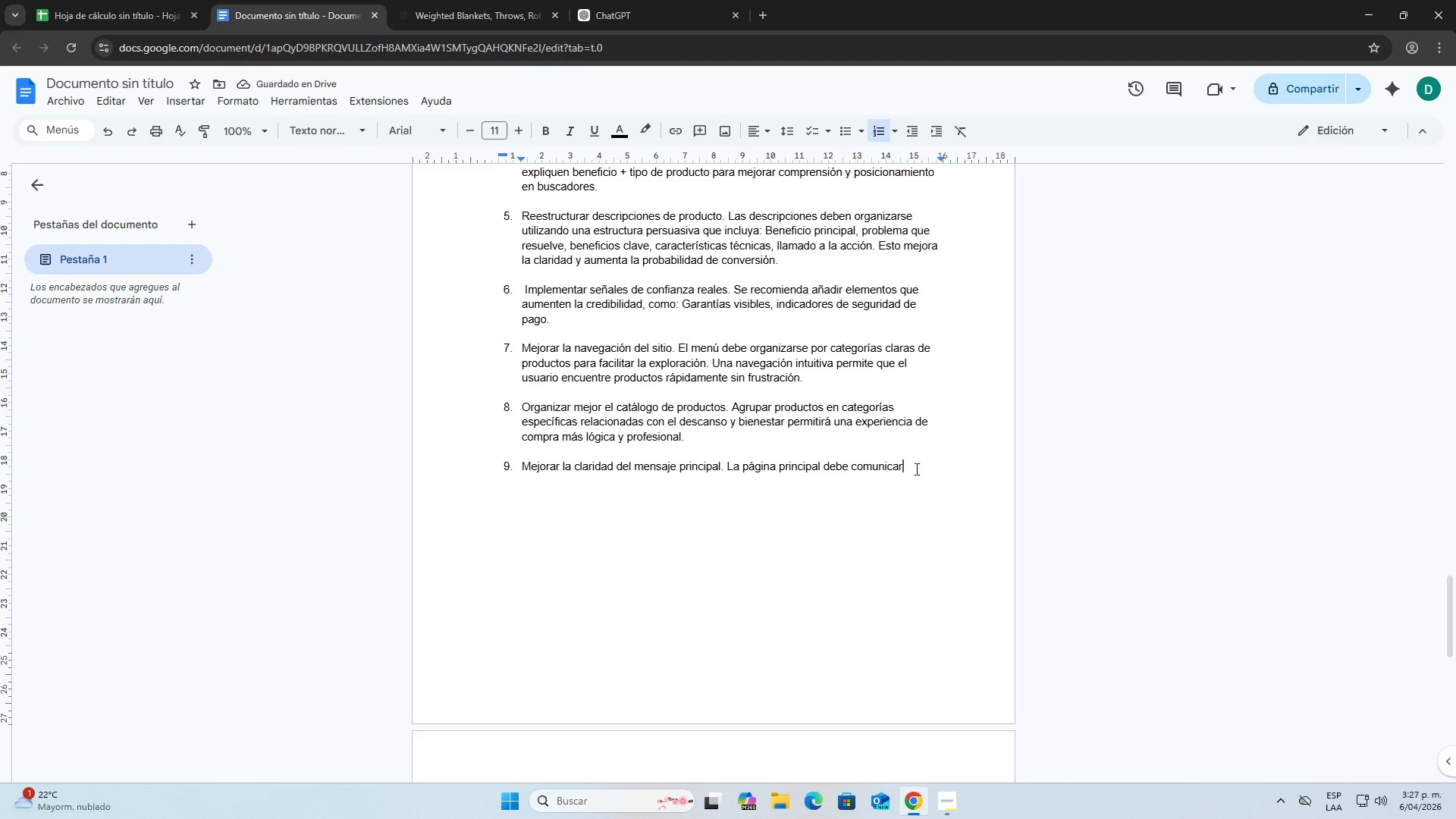 
wait(6.52)
 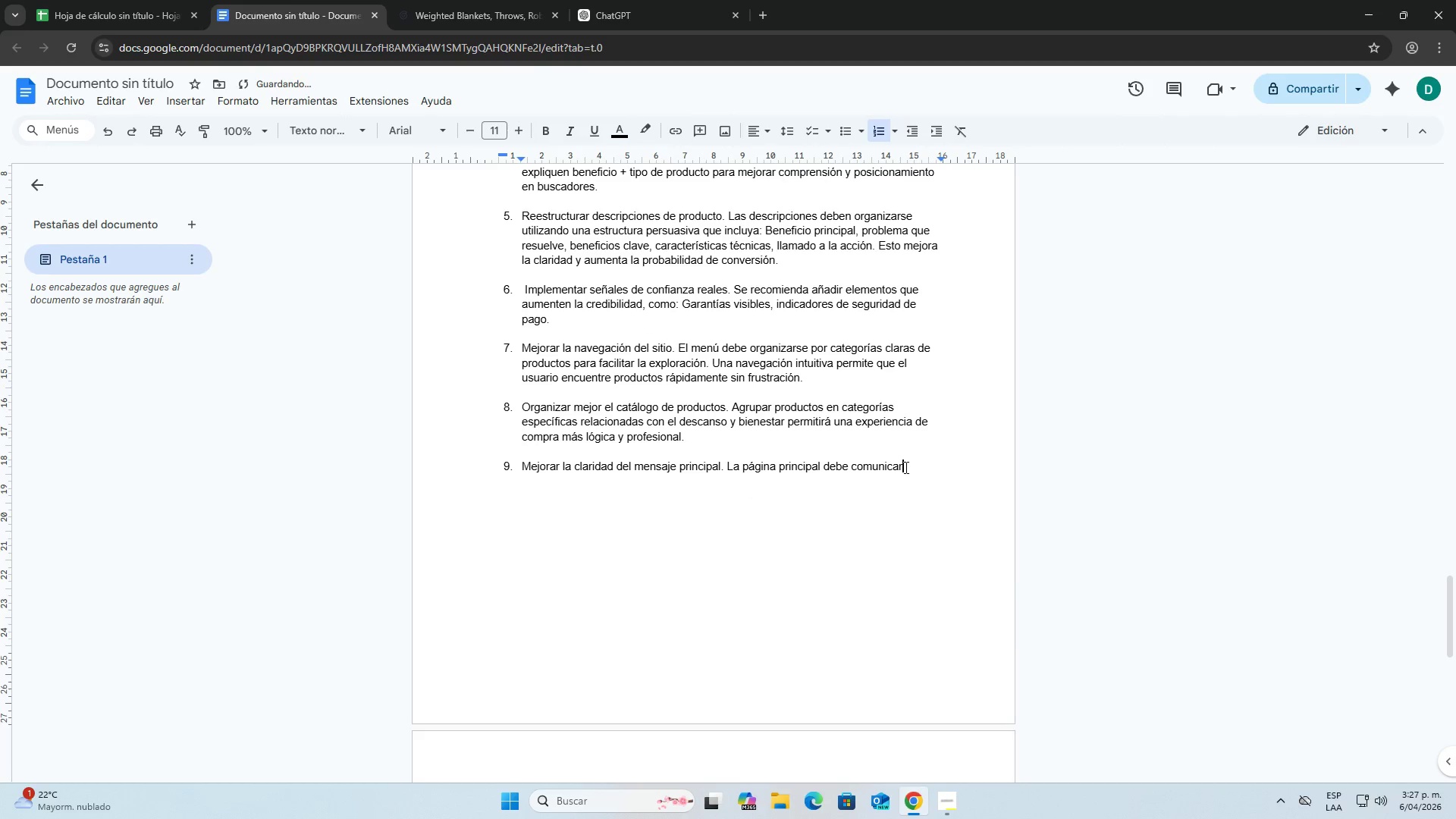 
type(> Que vende la marca, a m)
key(Backspace)
type(quien o para qui)
key(Backspace)
key(Backspace)
key(Backspace)
key(Backspace)
key(Backspace)
key(Backspace)
key(Backspace)
type(para quien )
key(Backspace)
key(Backspace)
key(Backspace)
key(Backspace)
key(Backspace)
type(a quien o para quien)
key(Backspace)
key(Backspace)
key(Backspace)
type( para quien es el producto)
 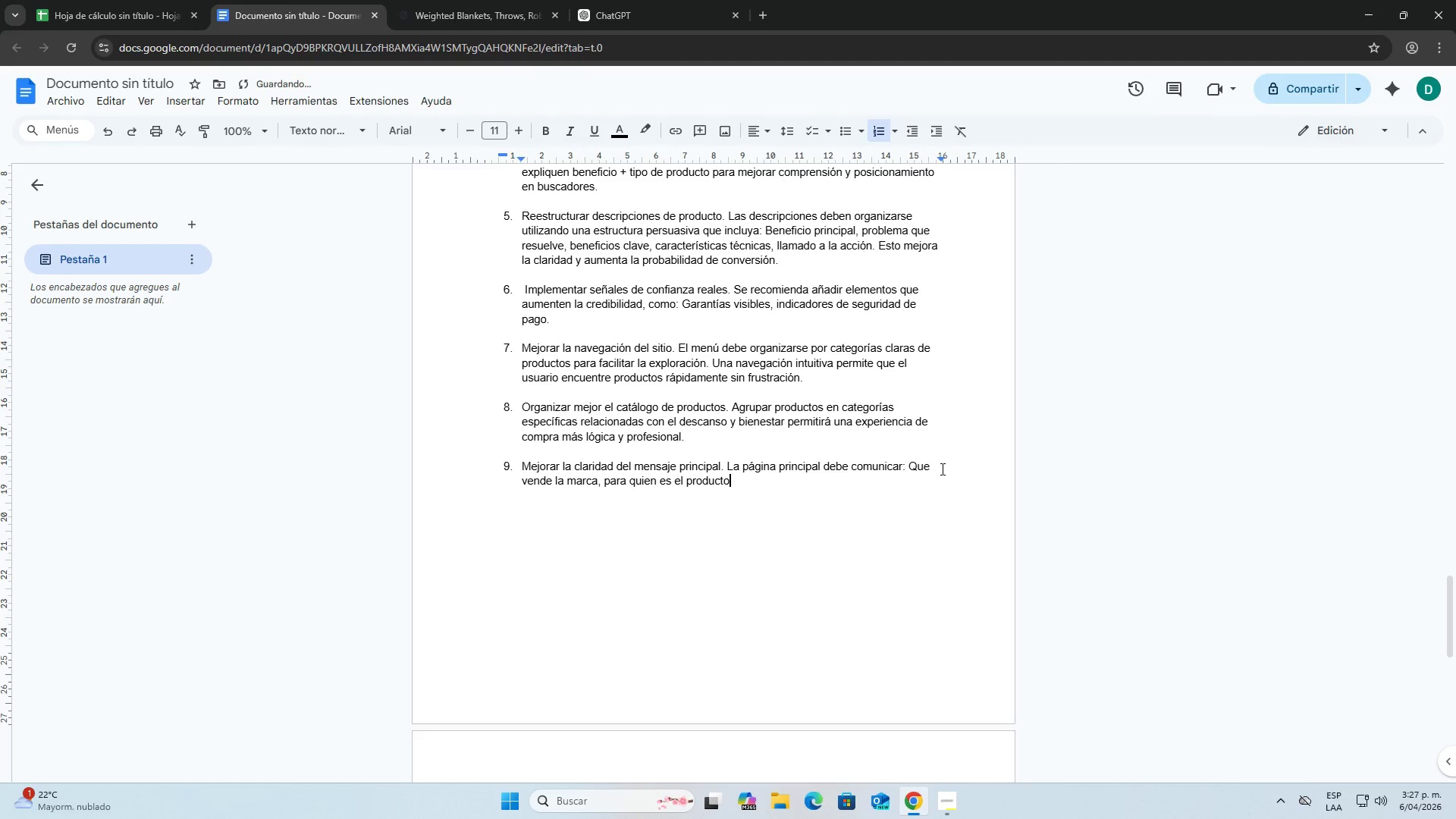 
left_click_drag(start_coordinate=[737, 485], to_coordinate=[741, 485])
 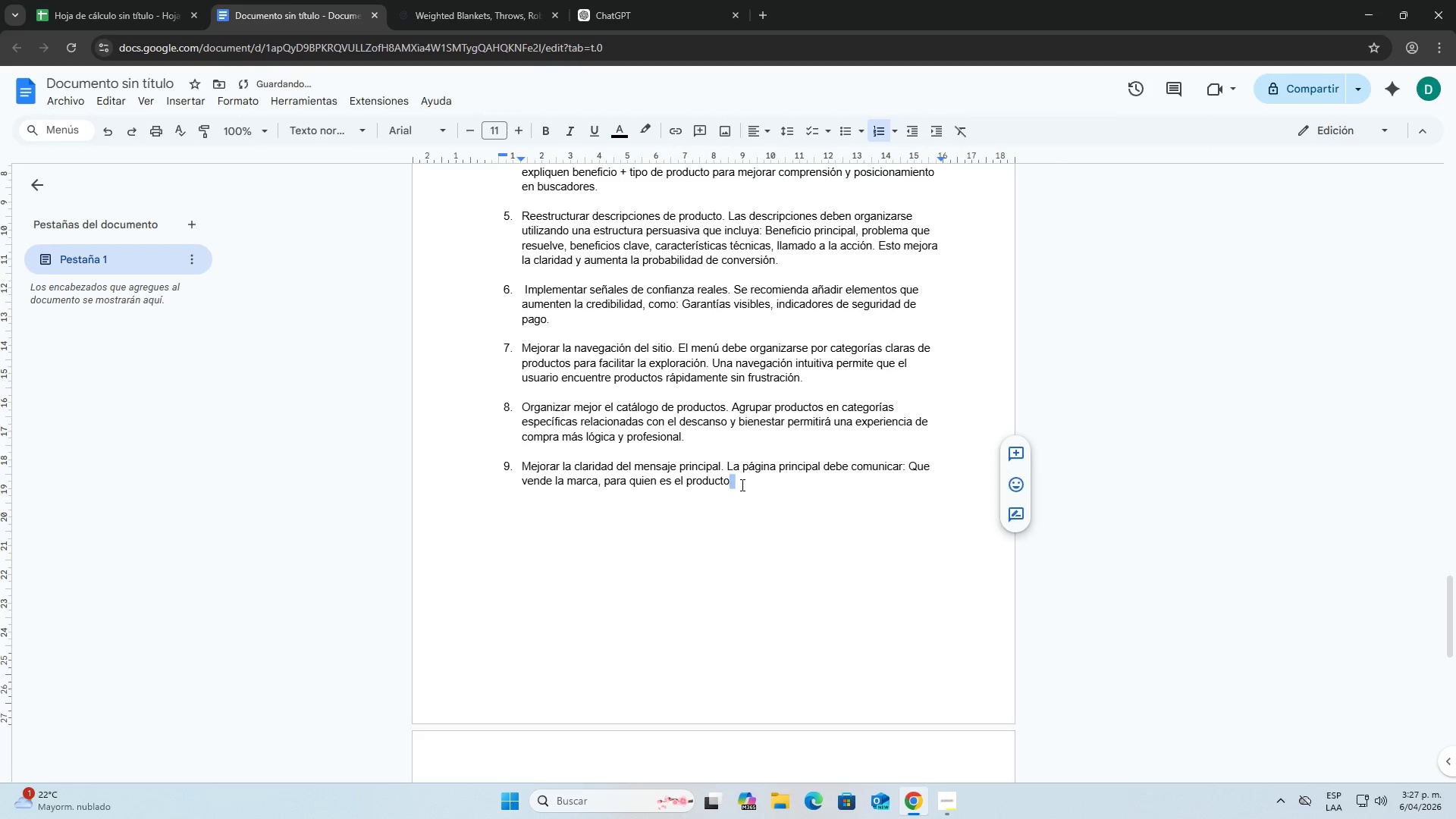 
double_click([741, 485])
 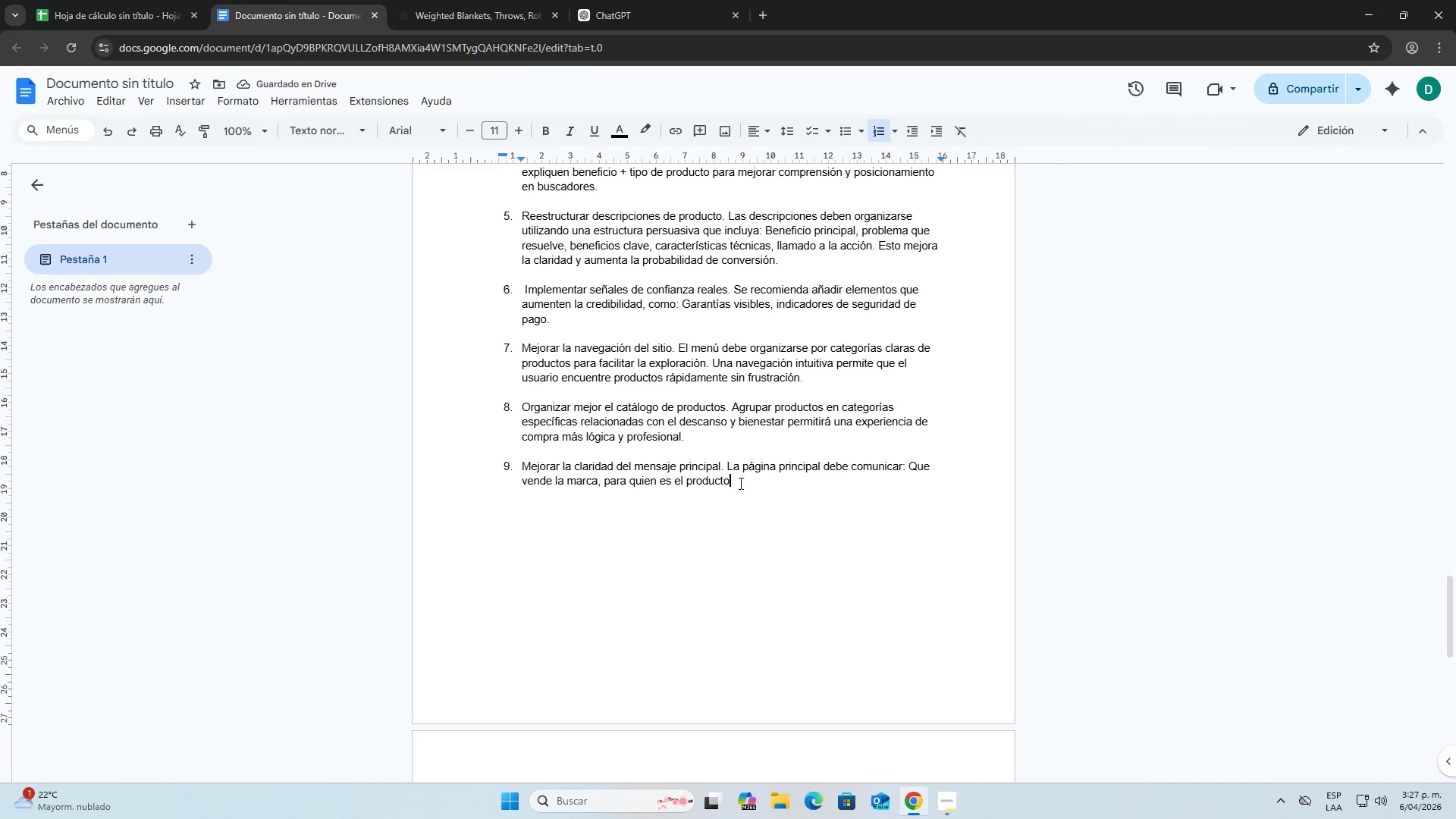 
key(Comma)
 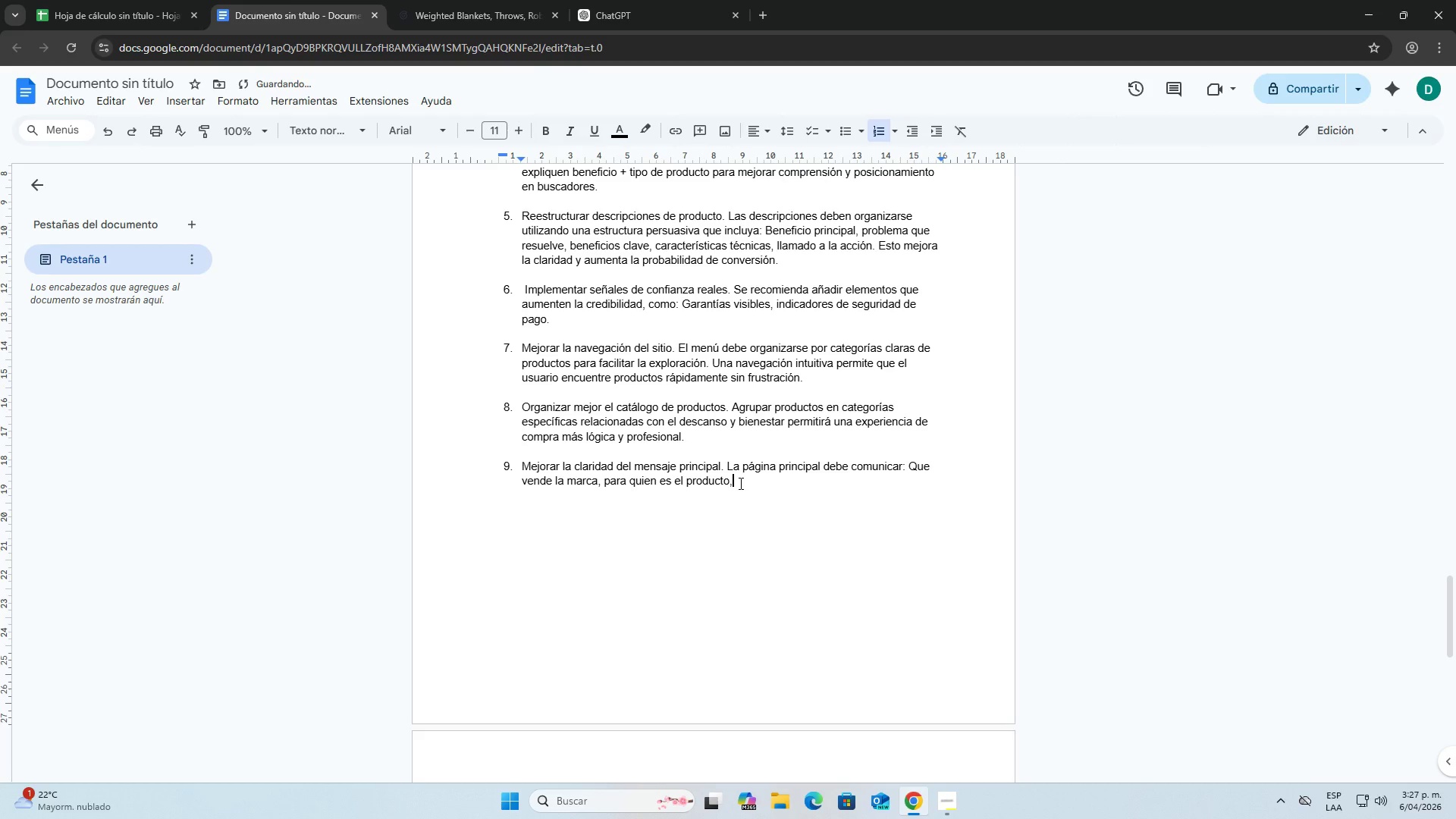 
key(Space)
 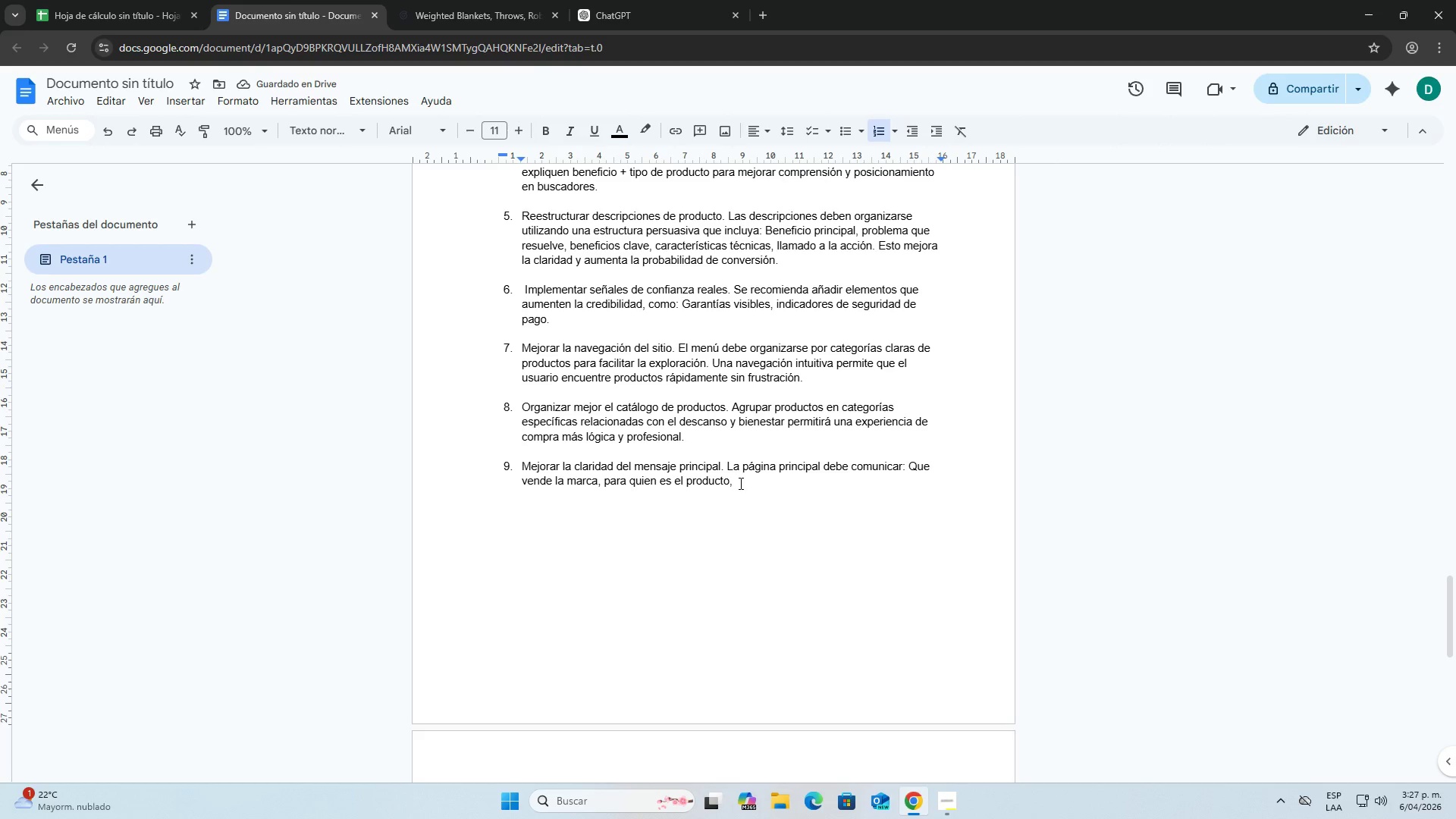 
type(cual es su principal deneficoi)
key(Backspace)
key(Backspace)
type(io)
 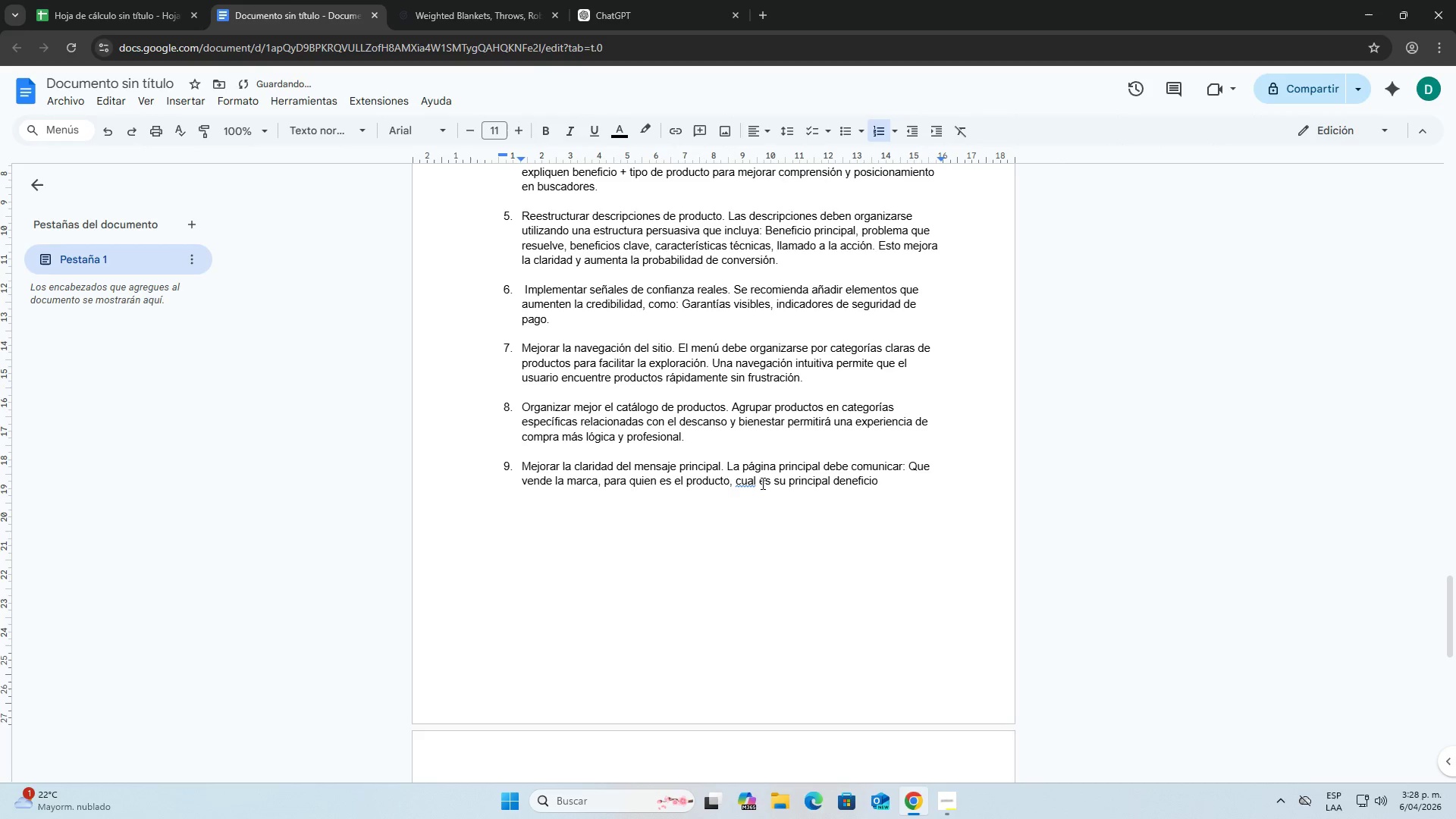 
right_click([754, 483])
 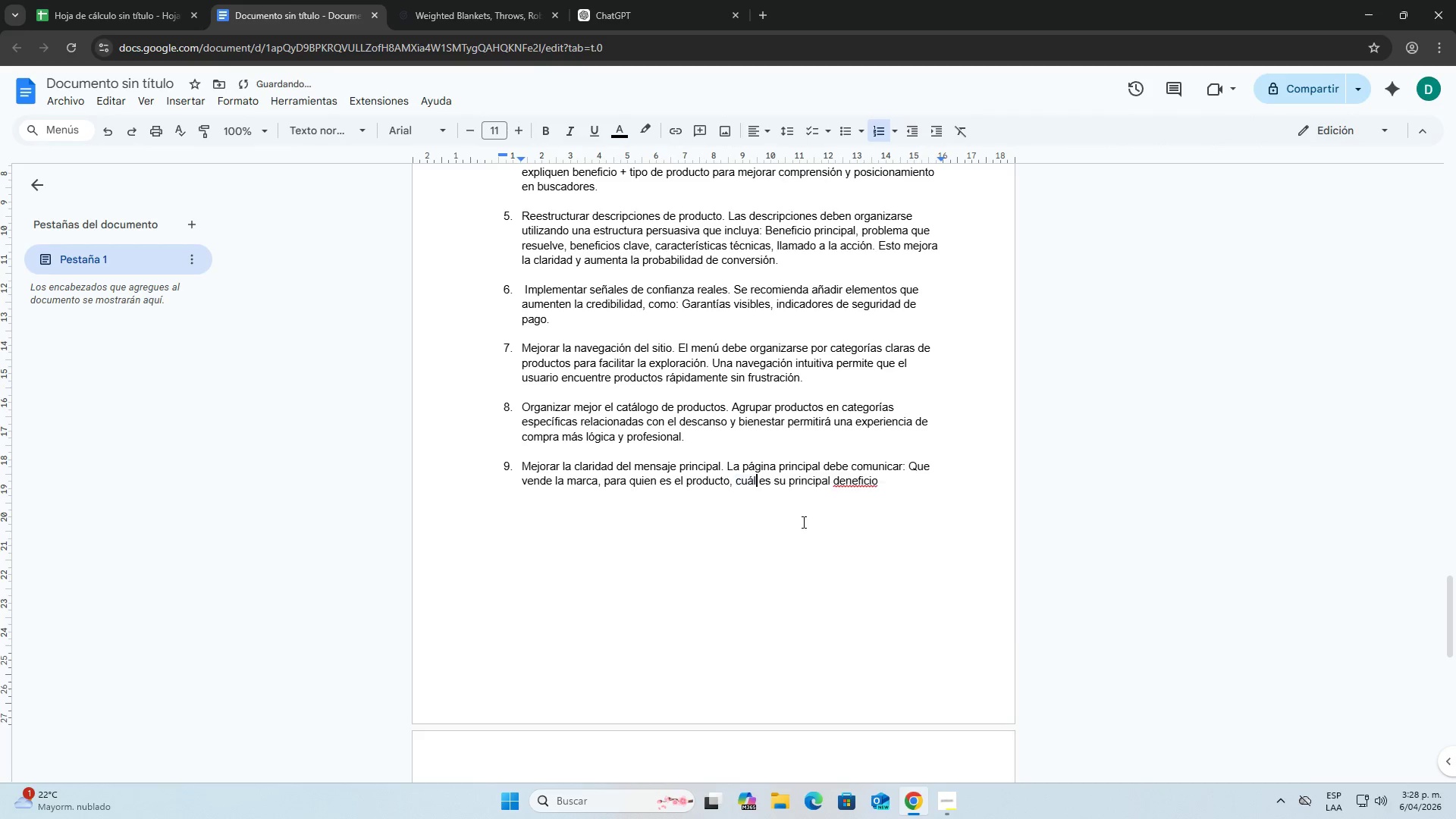 
double_click([912, 485])
 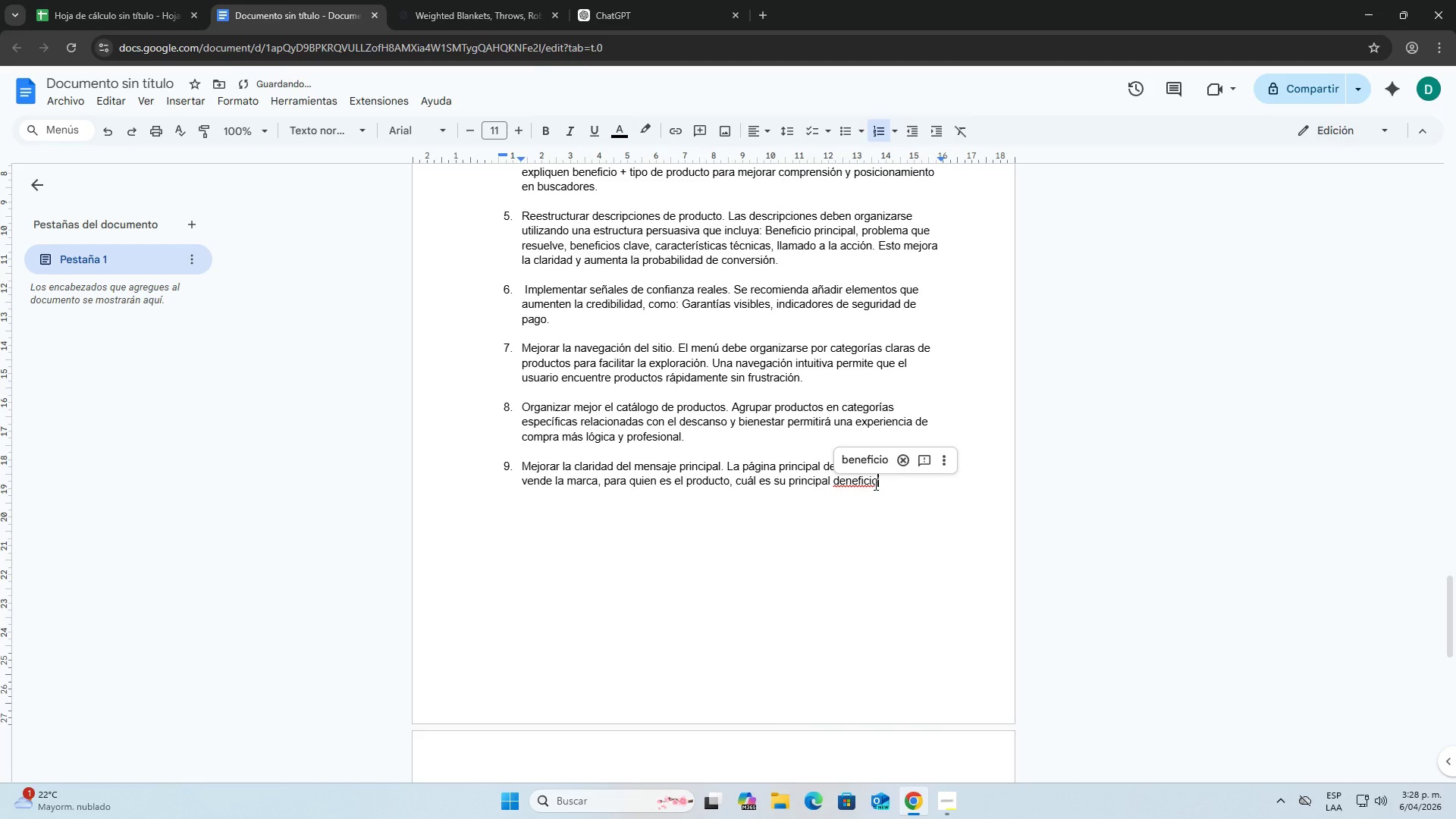 
right_click([868, 482])
 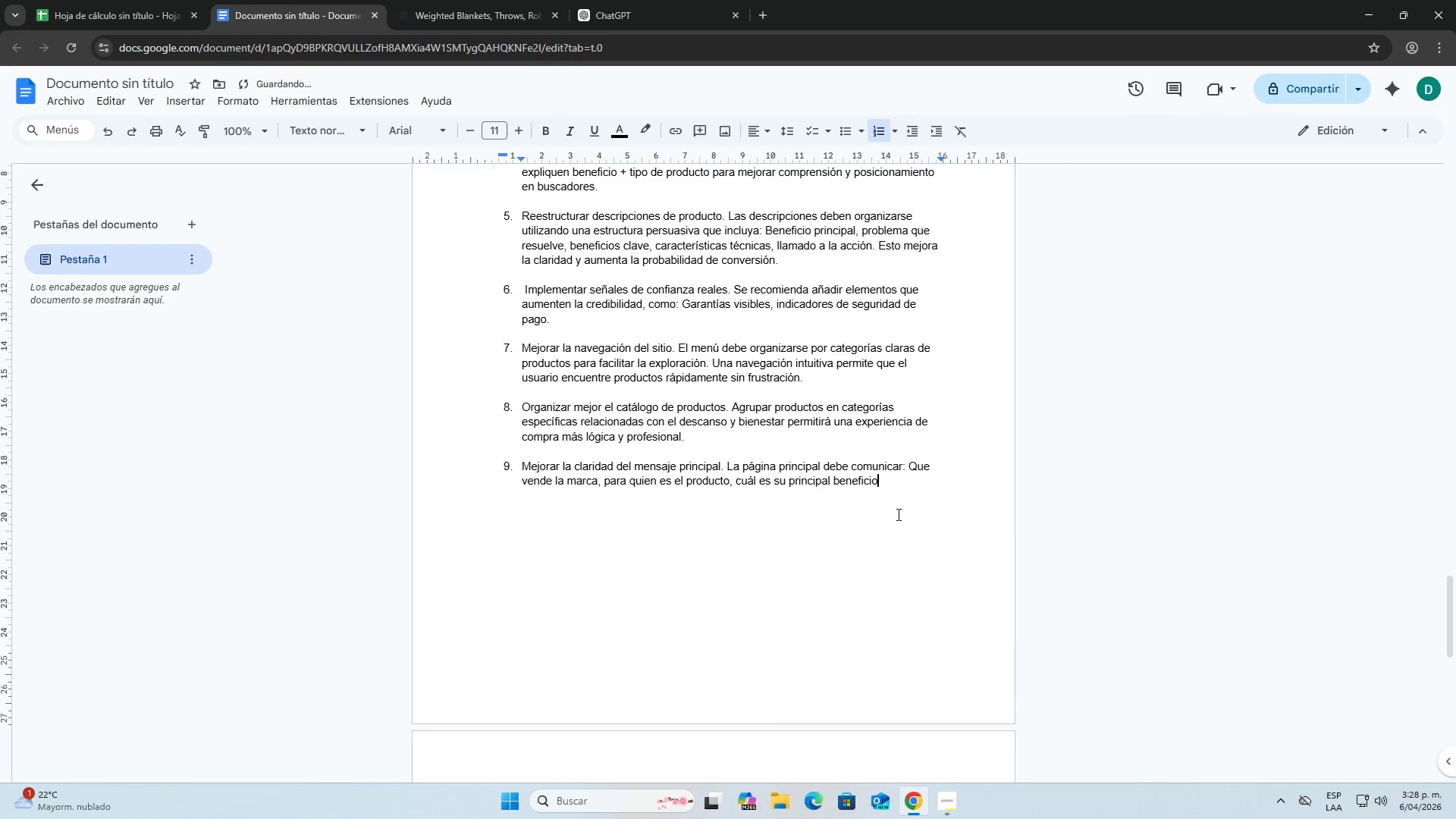 
double_click([883, 487])
 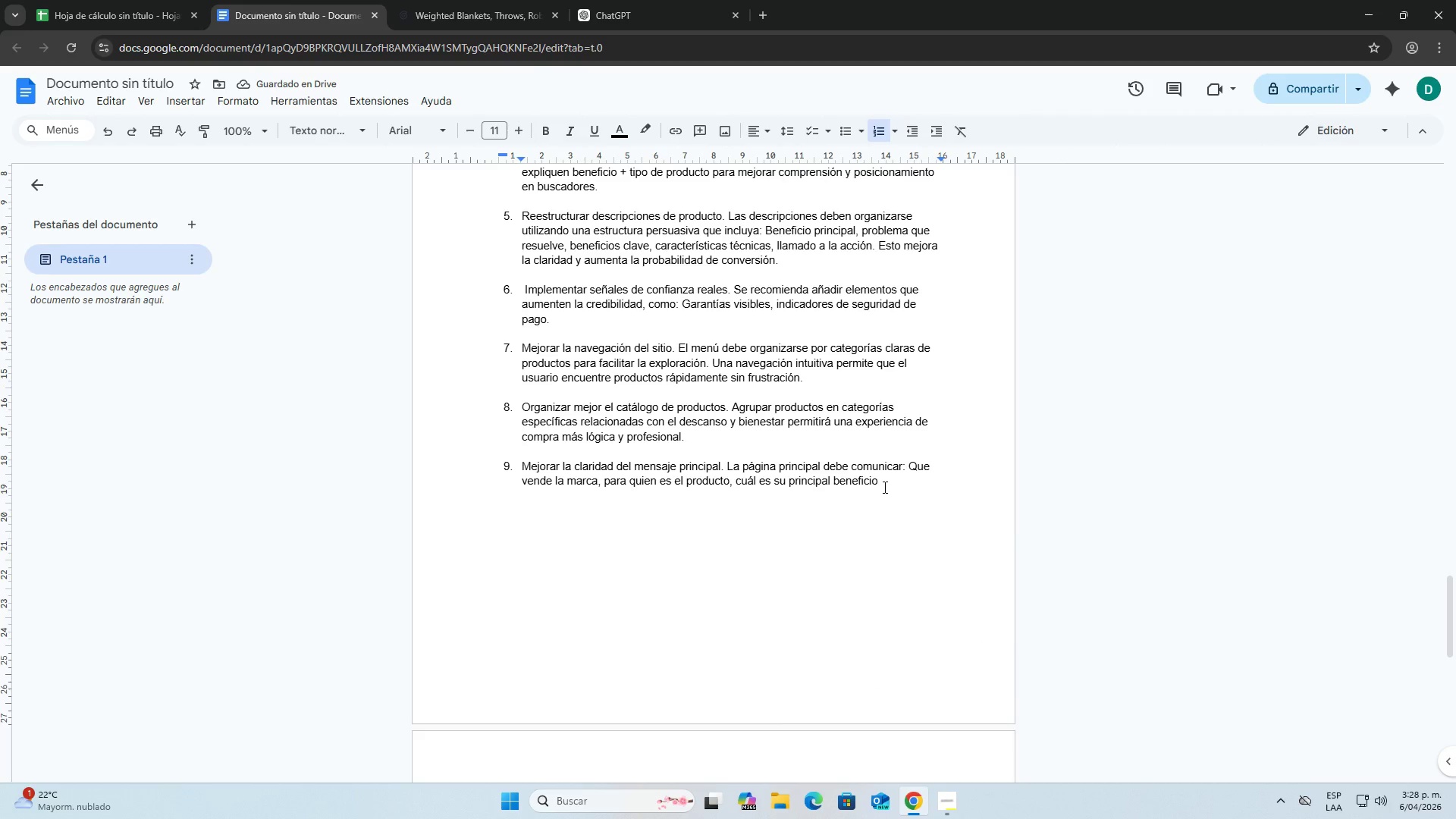 
type(. Esto evita confuci)
key(Backspace)
key(Backspace)
type(sion en `o)
key(Backspace)
key(Backspace)
type(los primeros segundo de vu)
key(Backspace)
type(ik)
key(Backspace)
type(sta)
 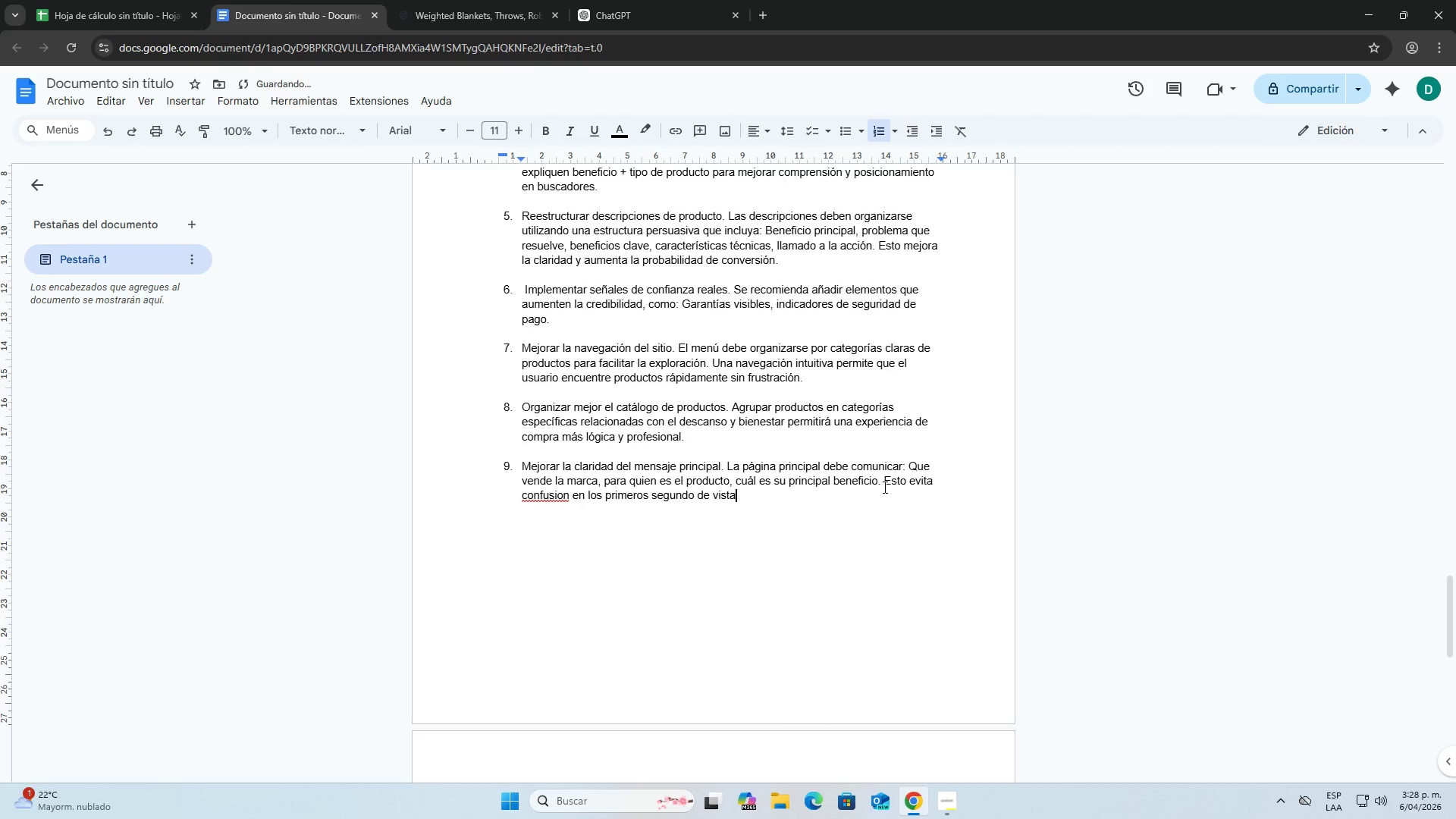 
left_click([749, 498])
 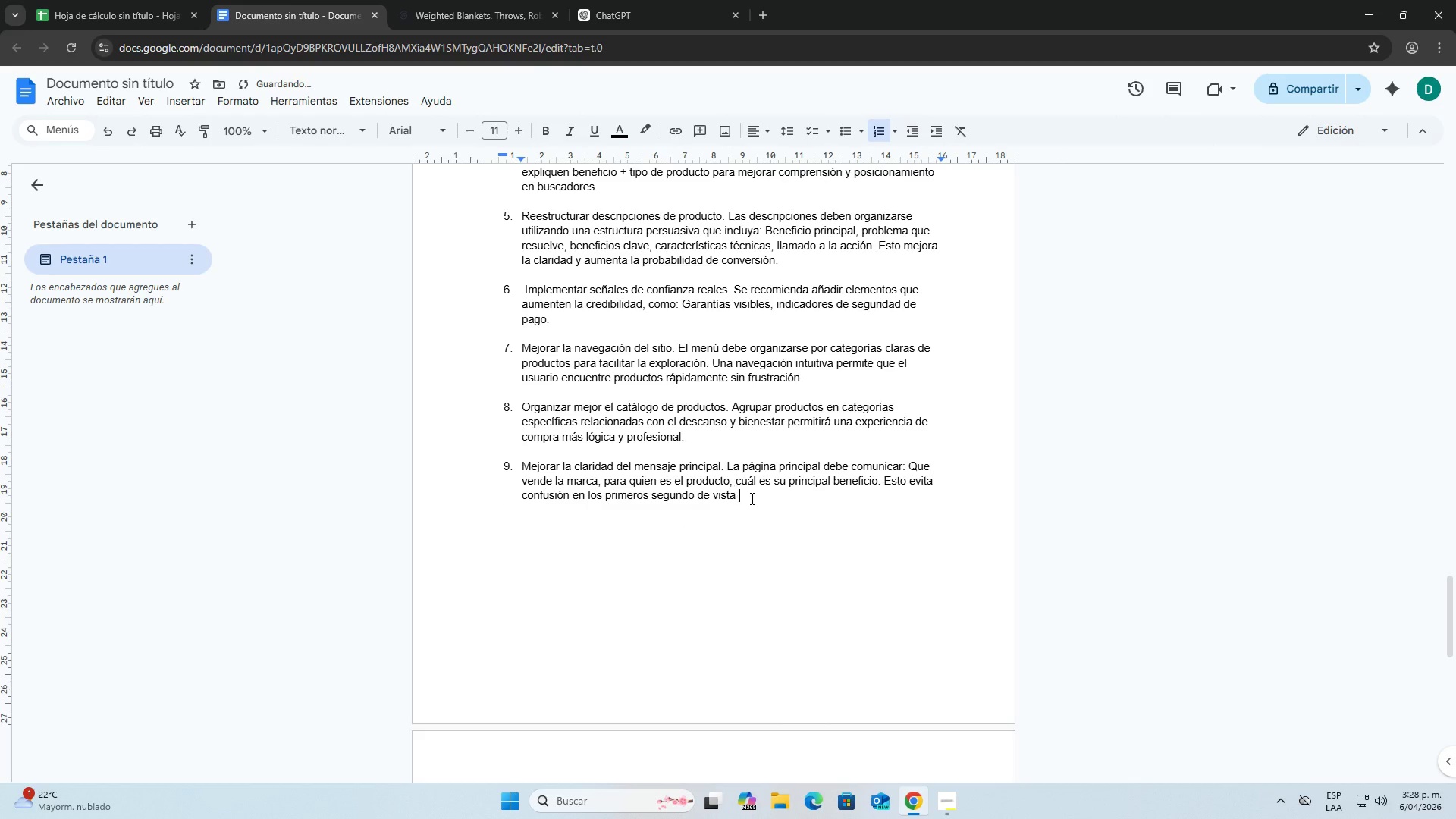 
type( en )
key(Backspace)
key(Backspace)
key(Backspace)
key(Backspace)
key(Backspace)
key(Backspace)
type(ita en a)
key(Backspace)
 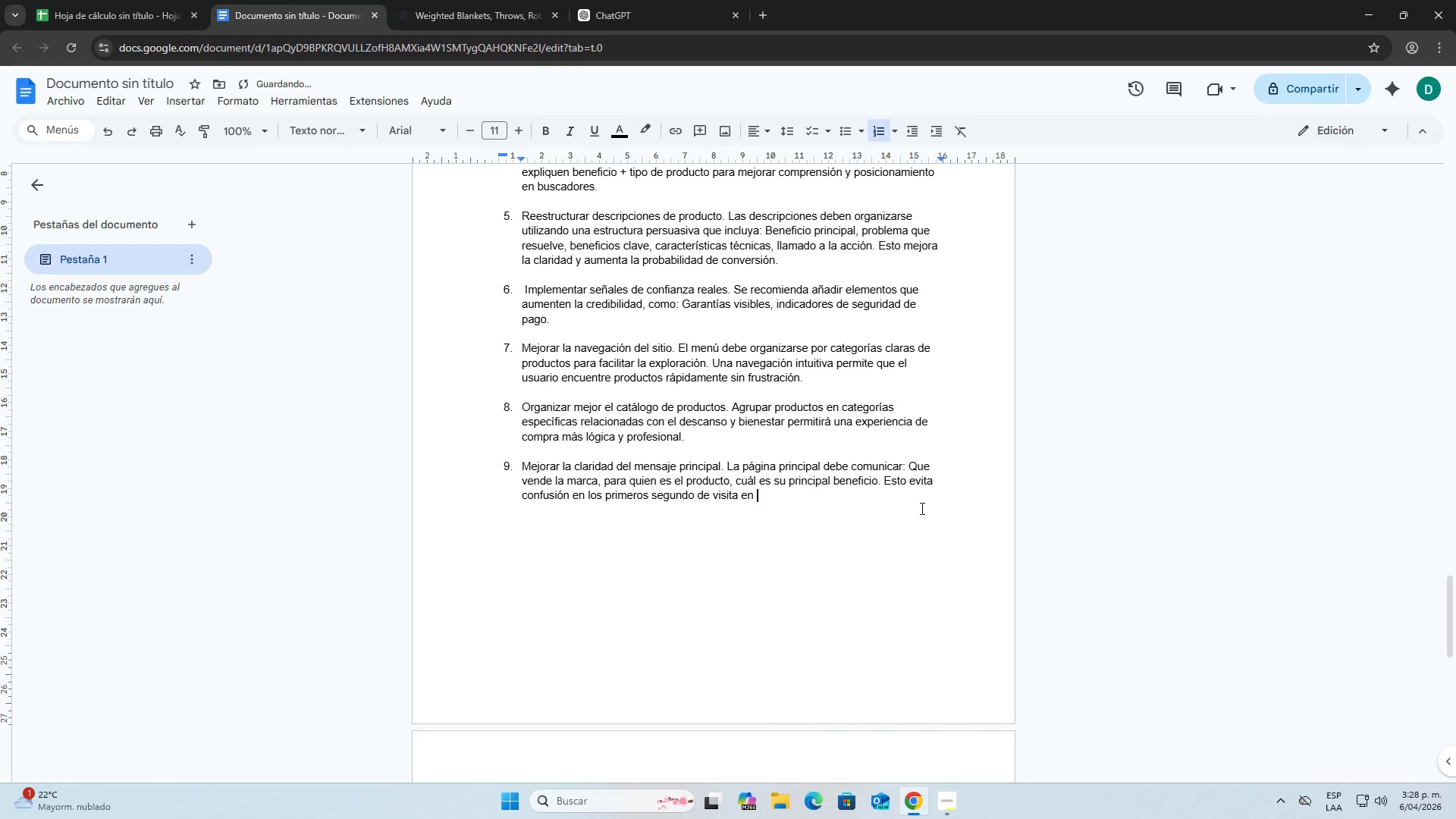 
type(la pagina.)
 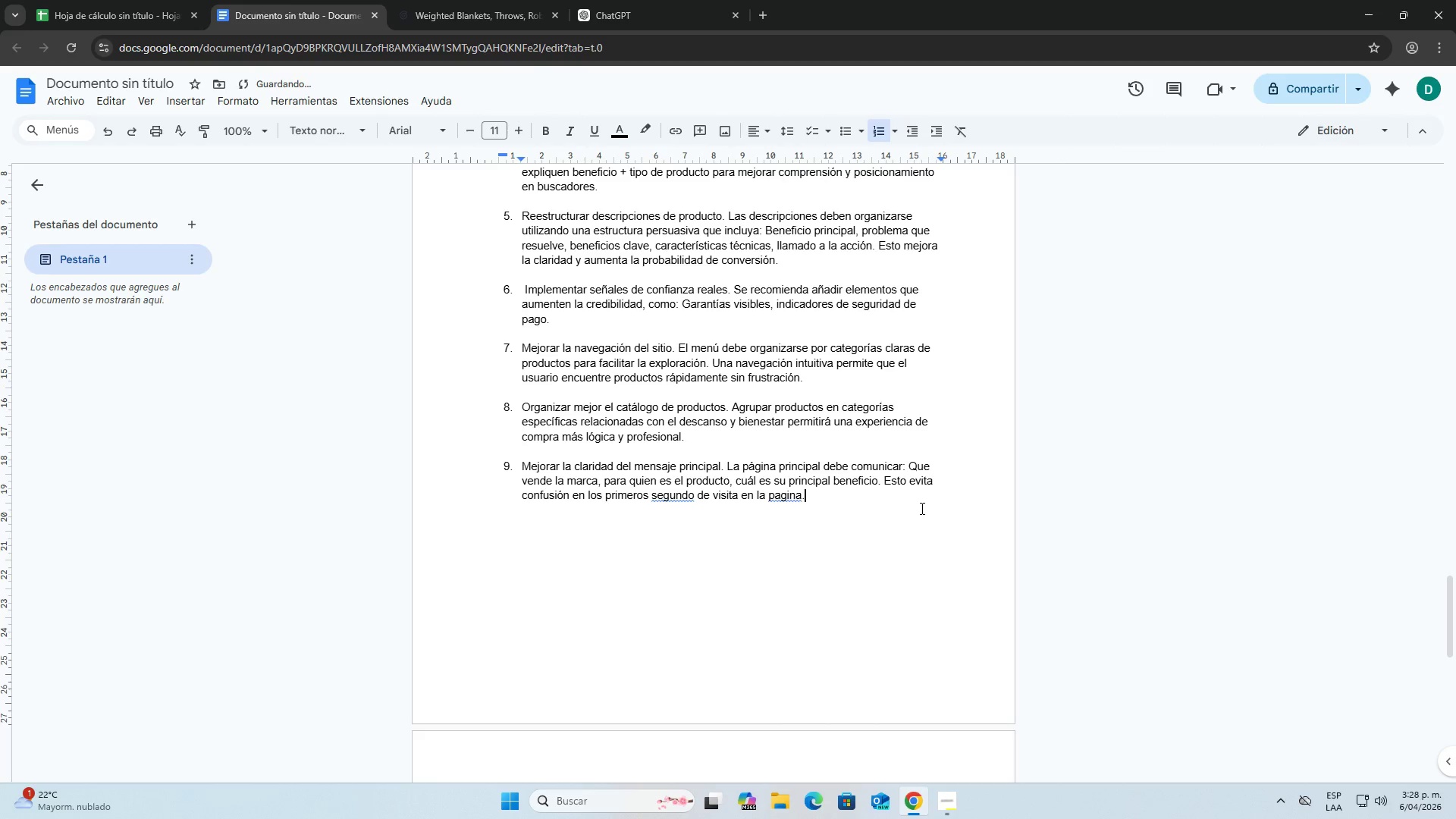 
right_click([777, 498])
 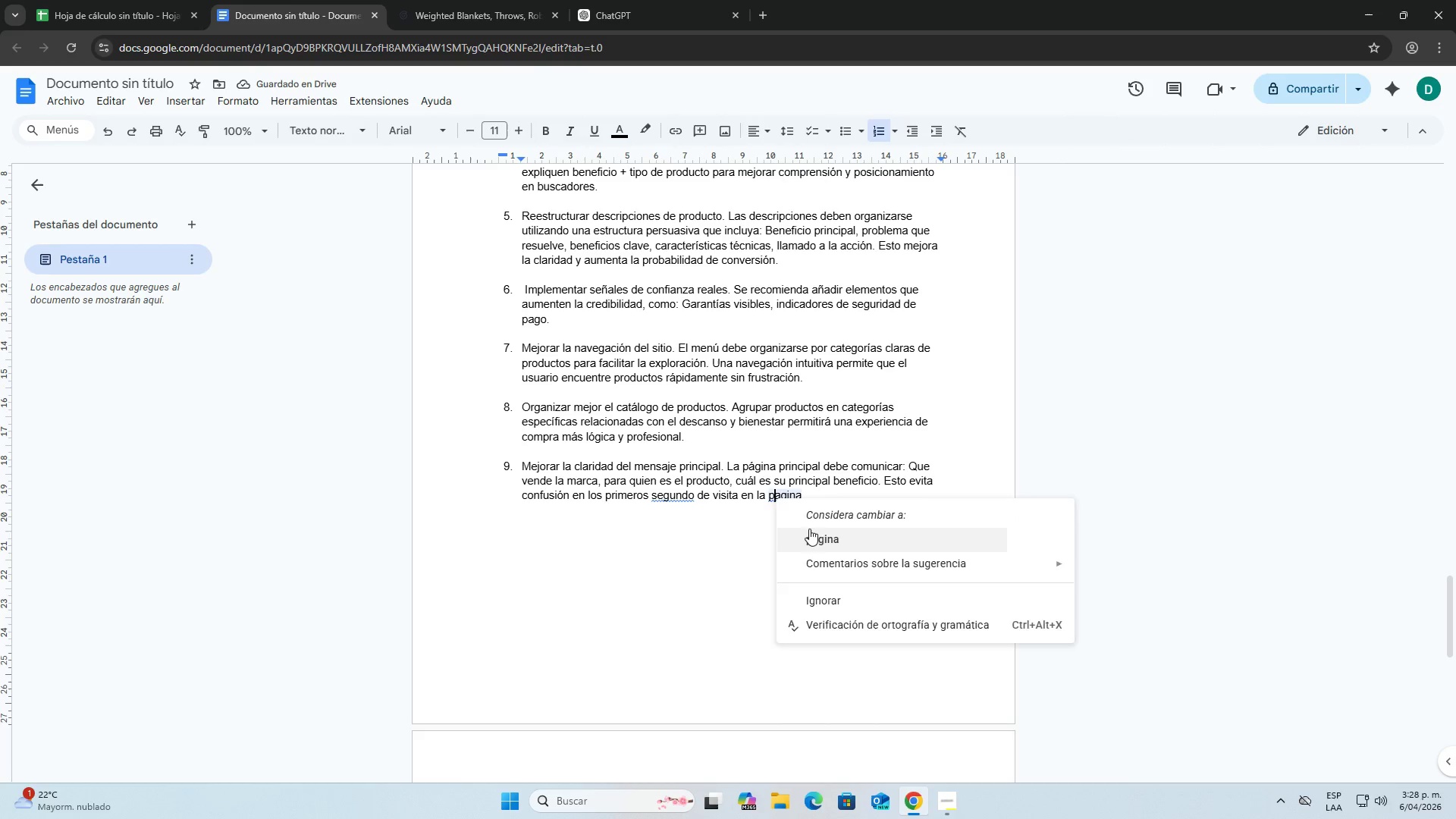 
left_click([809, 529])
 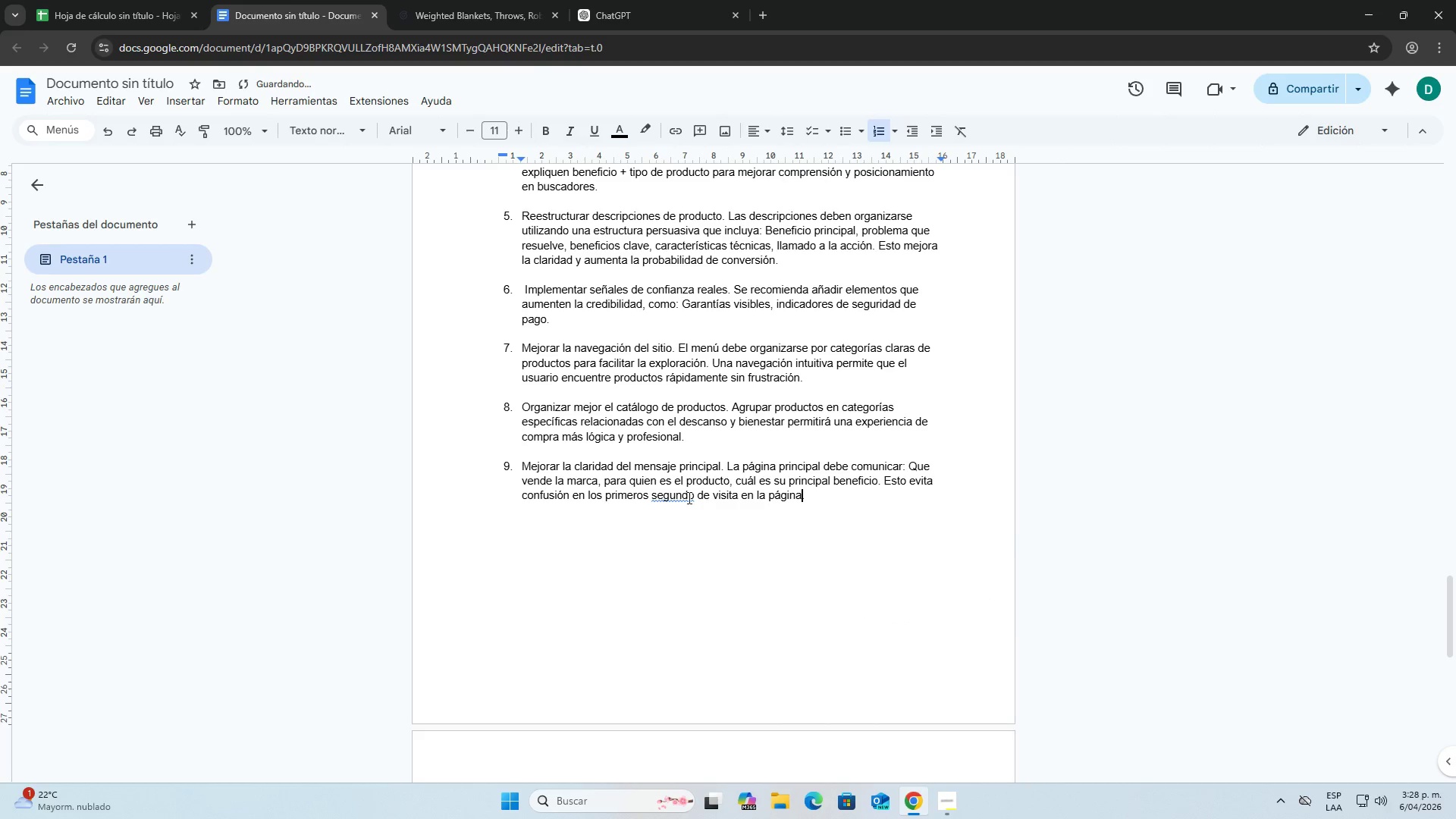 
right_click([686, 496])
 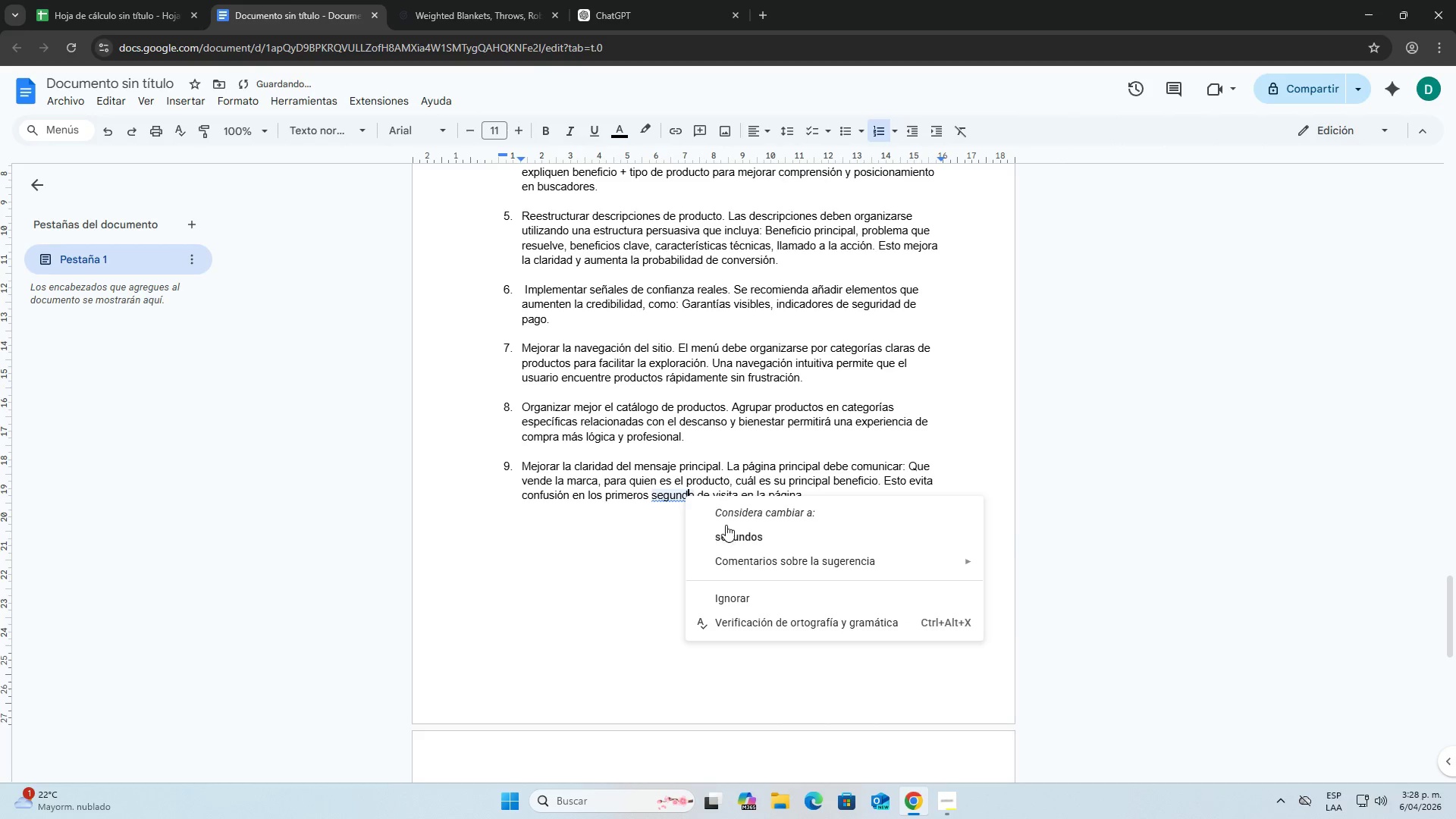 
left_click([730, 530])
 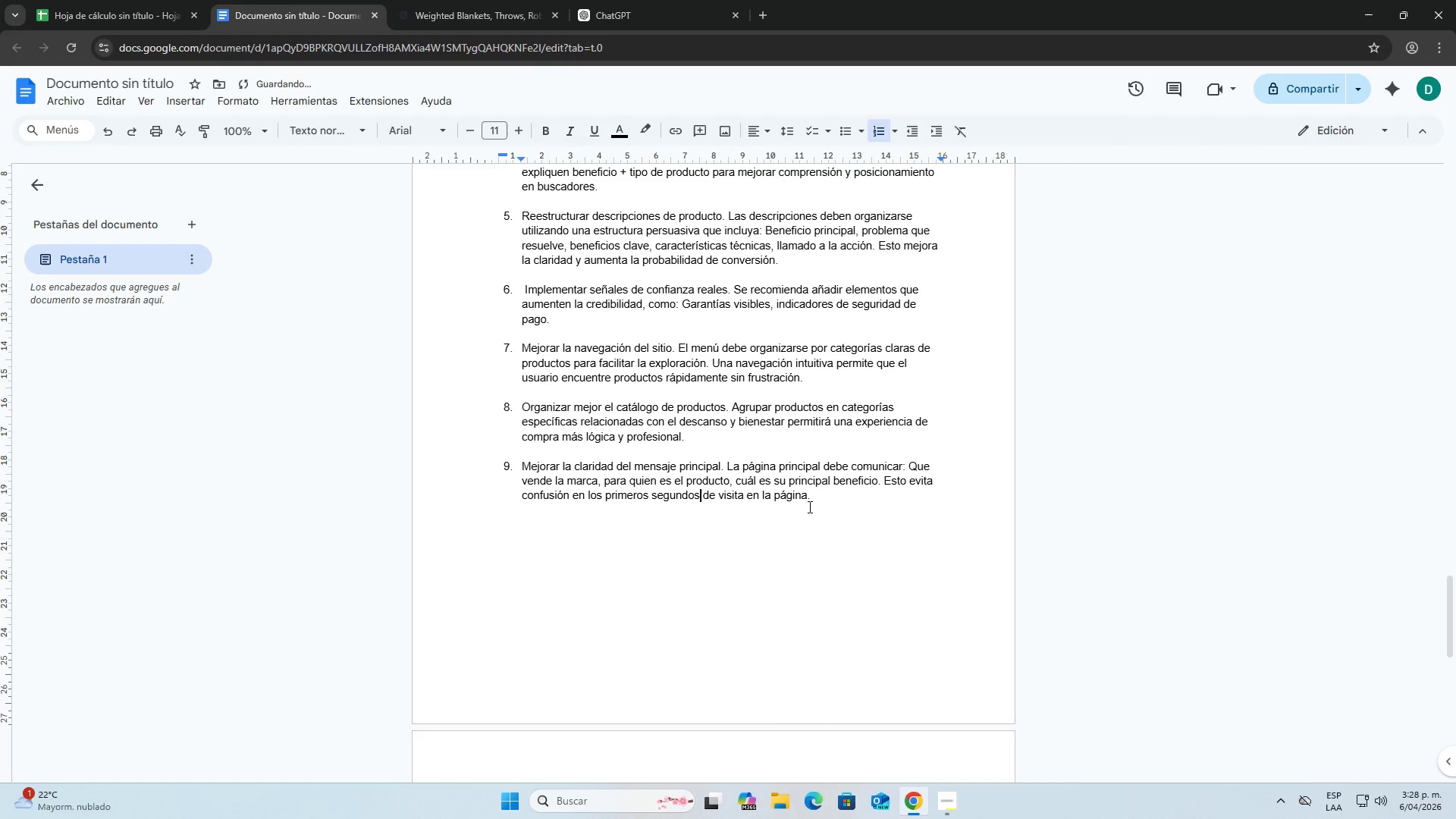 
left_click([811, 501])
 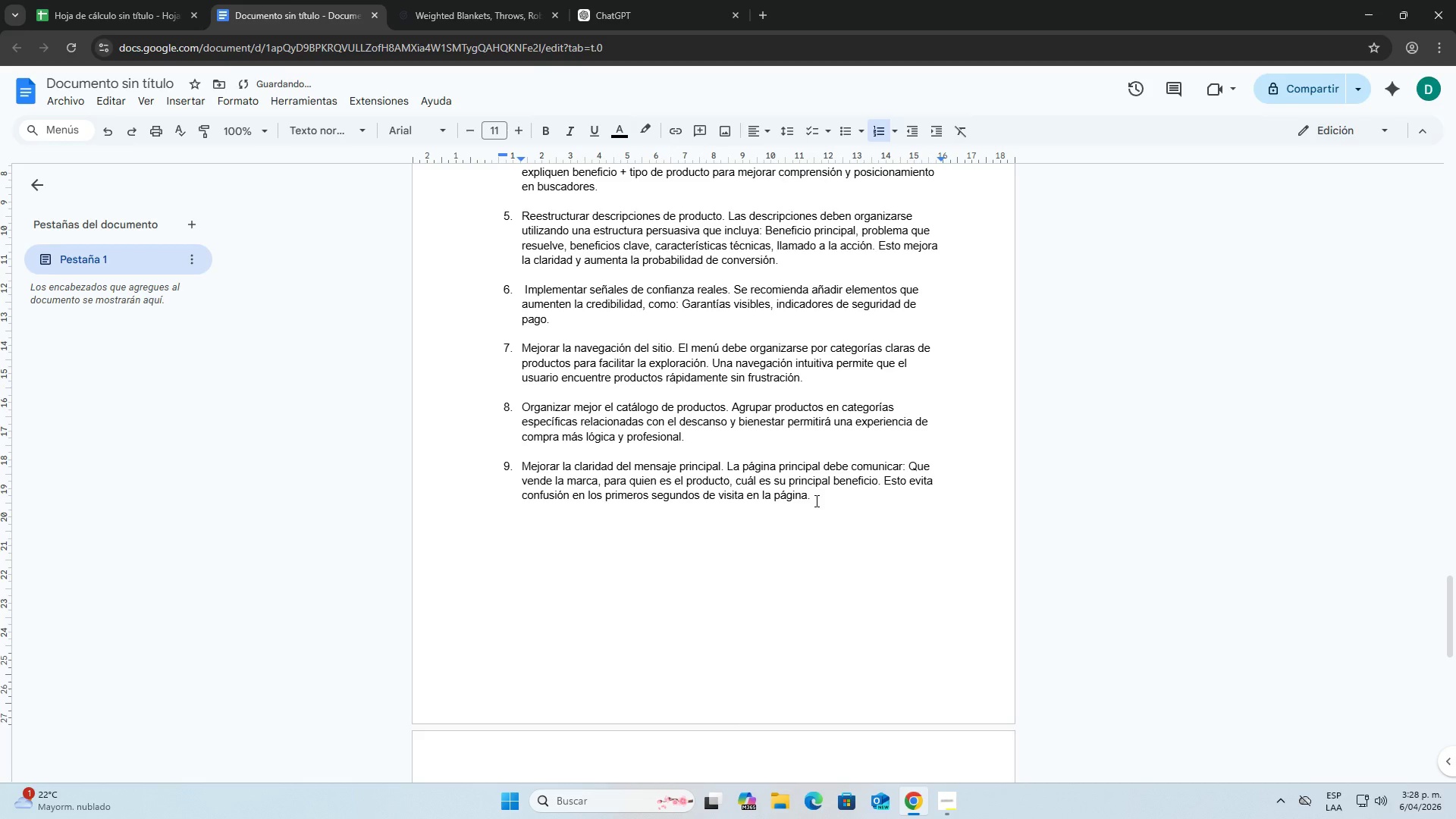 
key(Enter)
 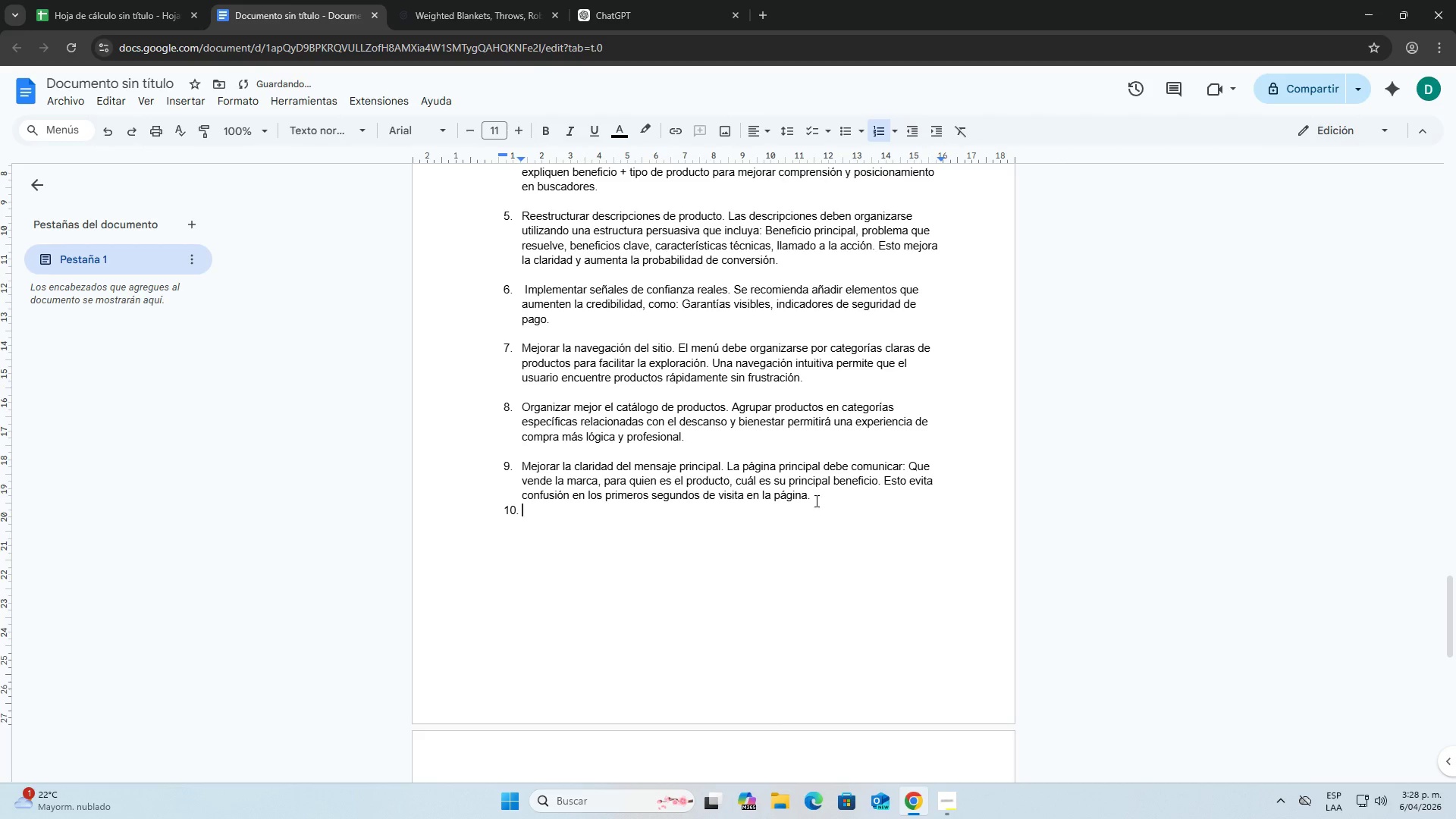 
key(ArrowUp)
 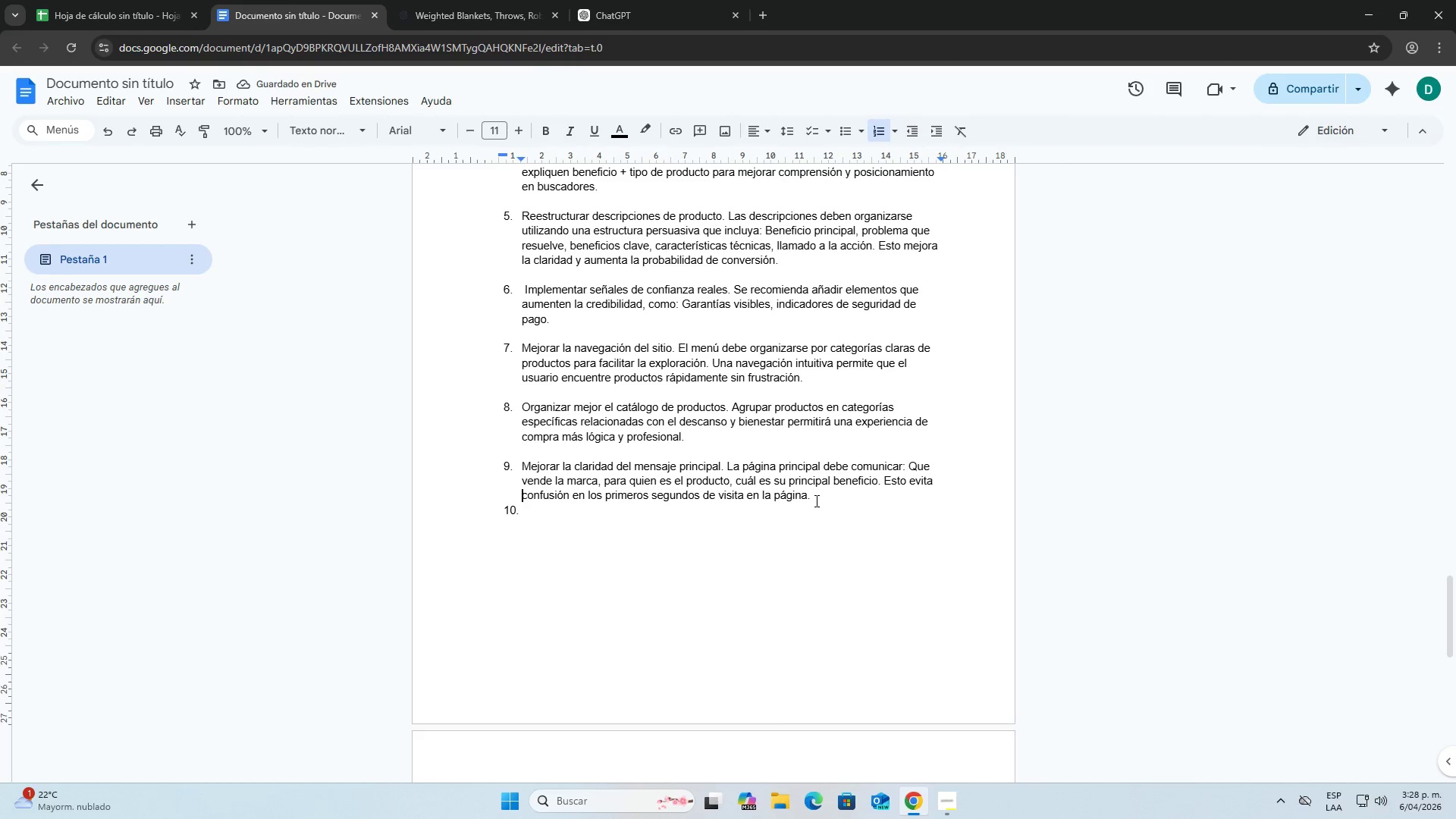 
hold_key(key=ArrowRight, duration=1.5)
 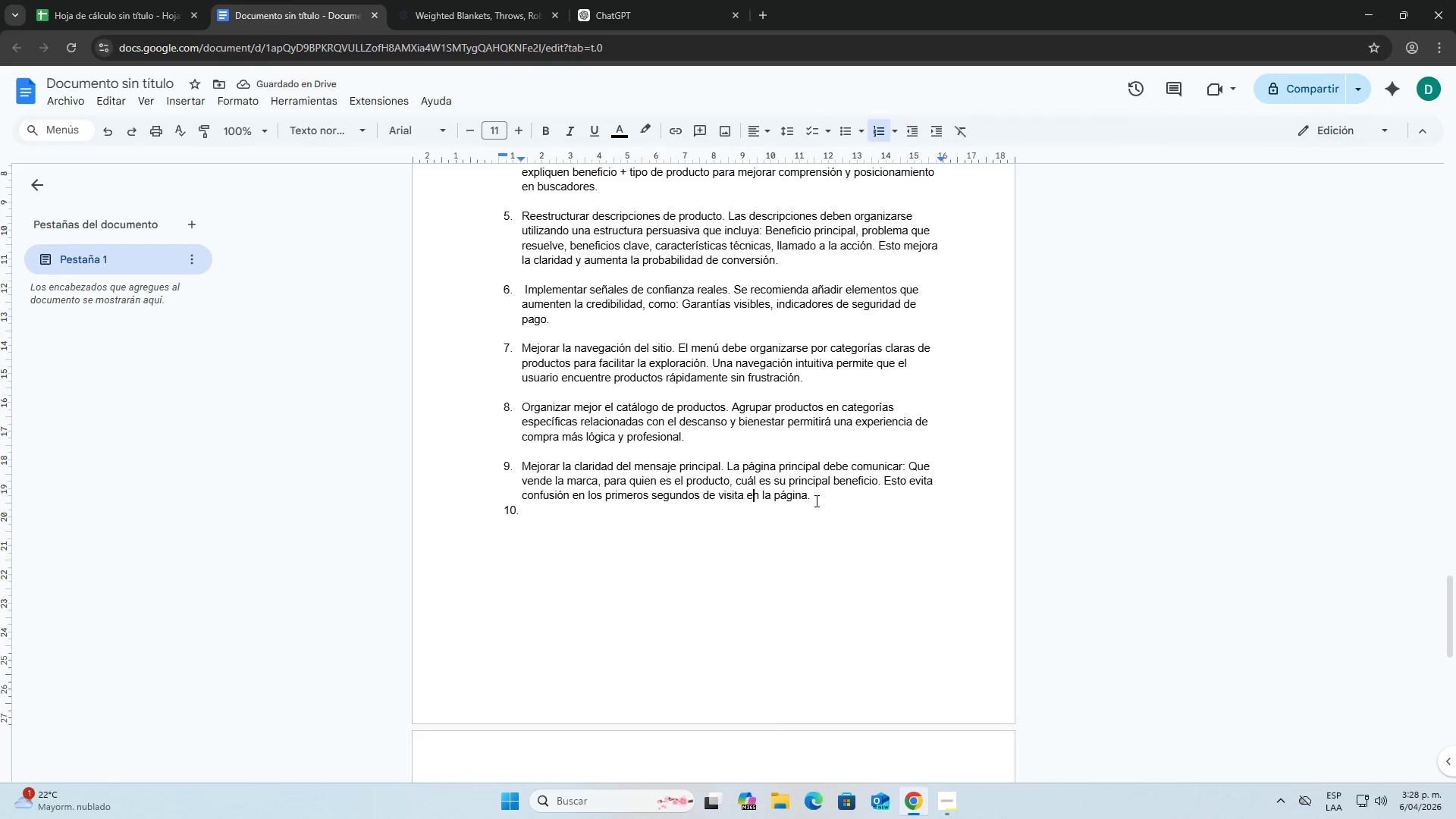 
hold_key(key=ArrowRight, duration=0.81)
 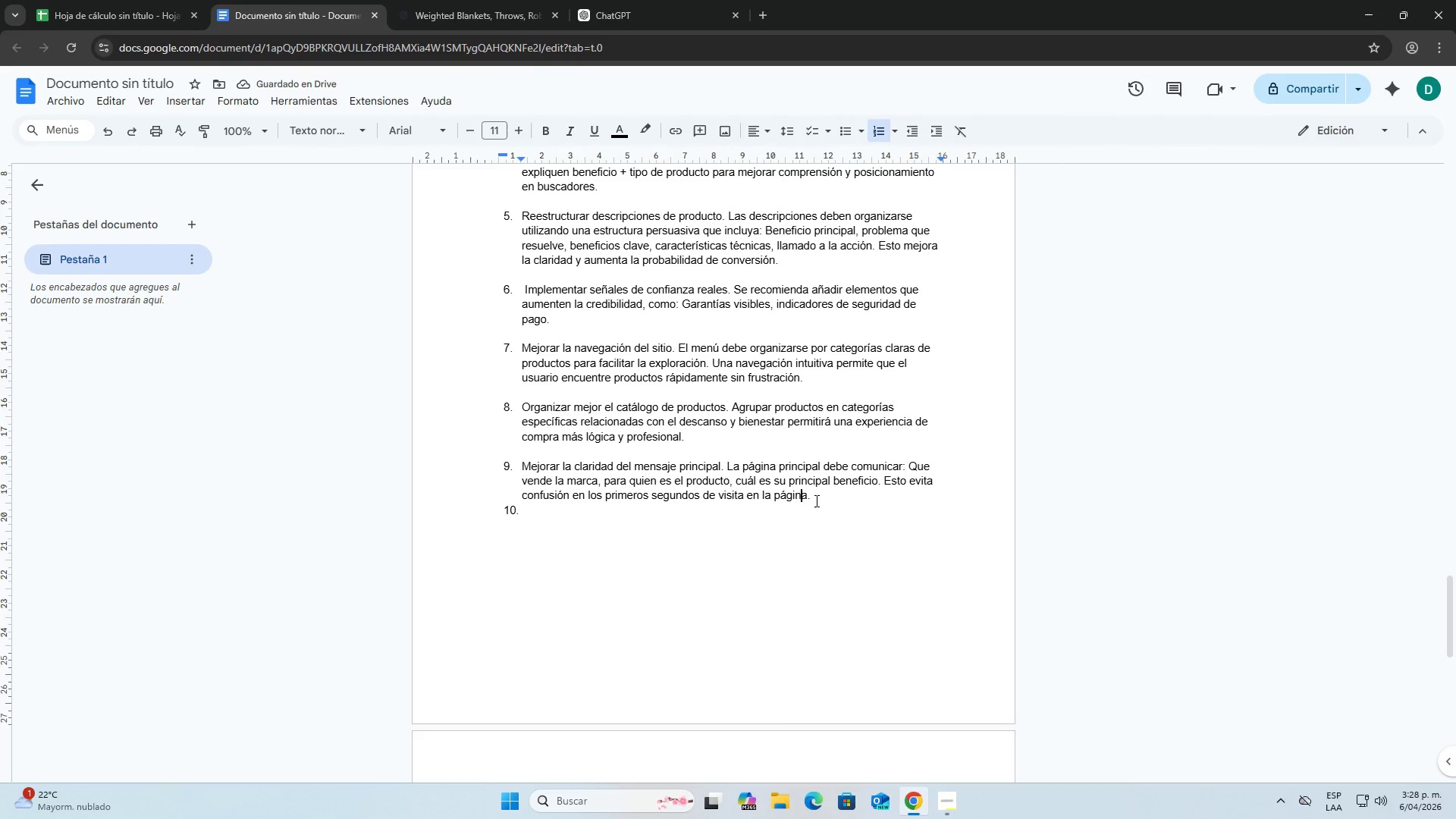 
key(ArrowRight)
 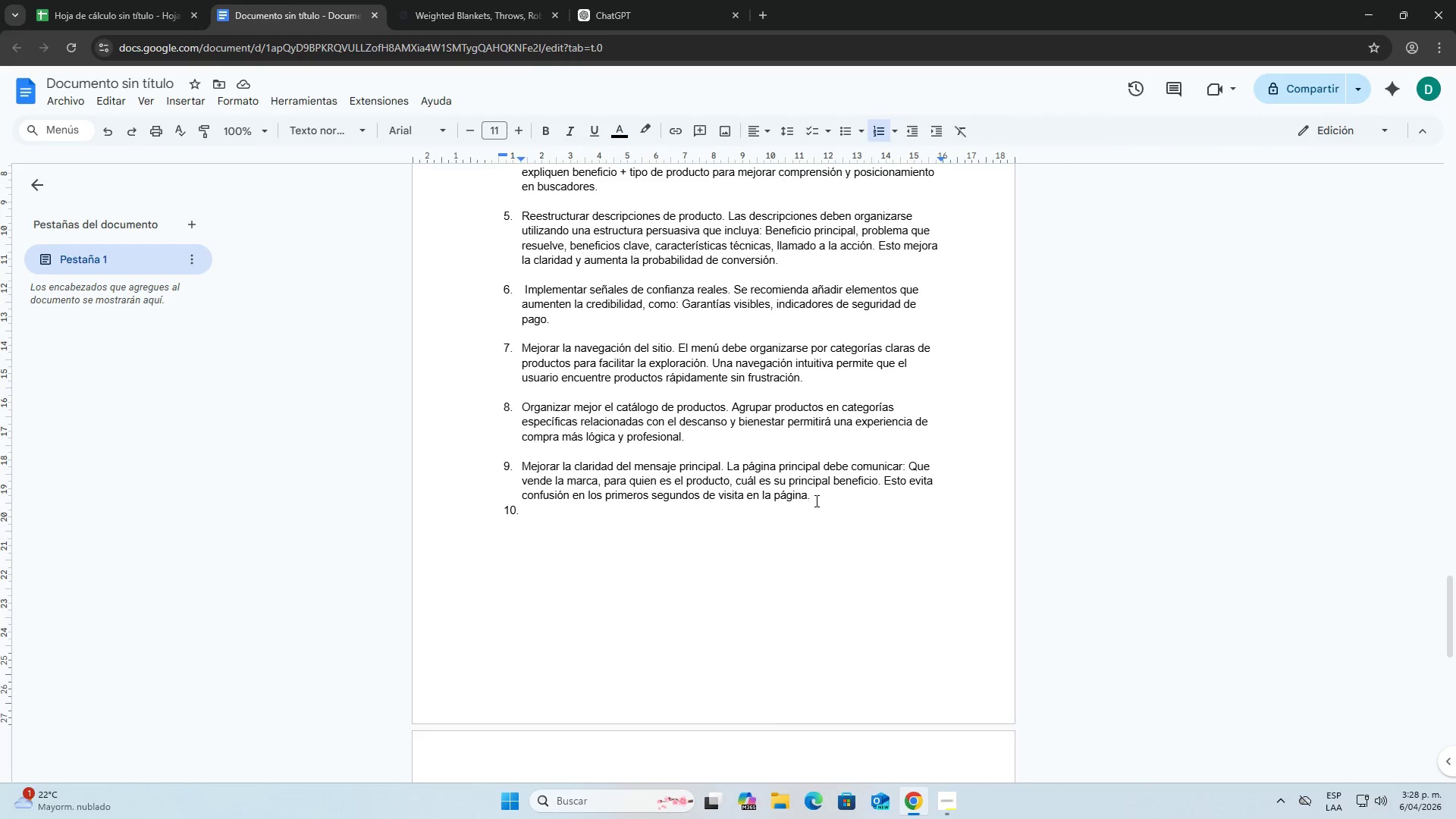 
key(ArrowRight)
 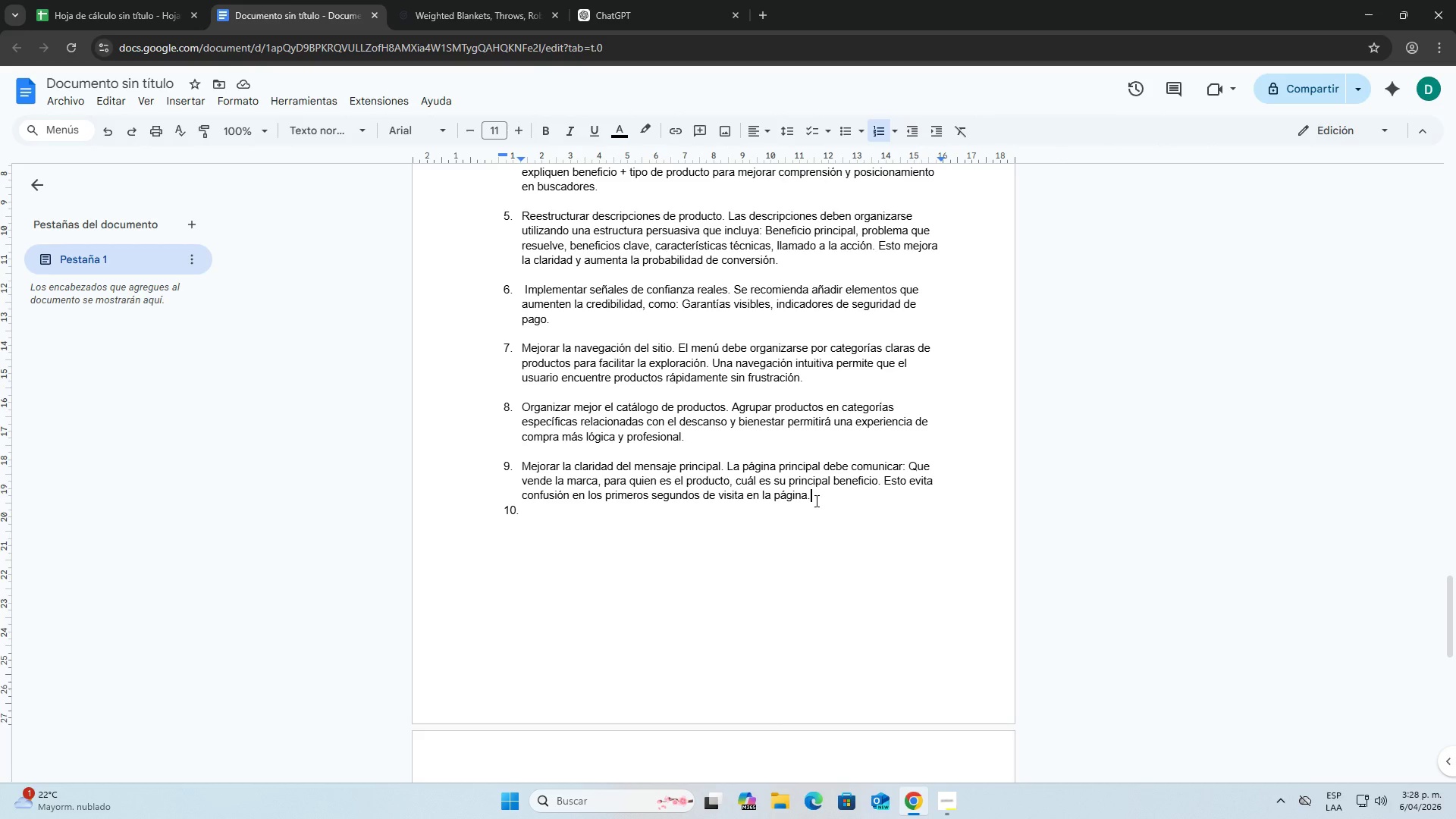 
key(Enter)
 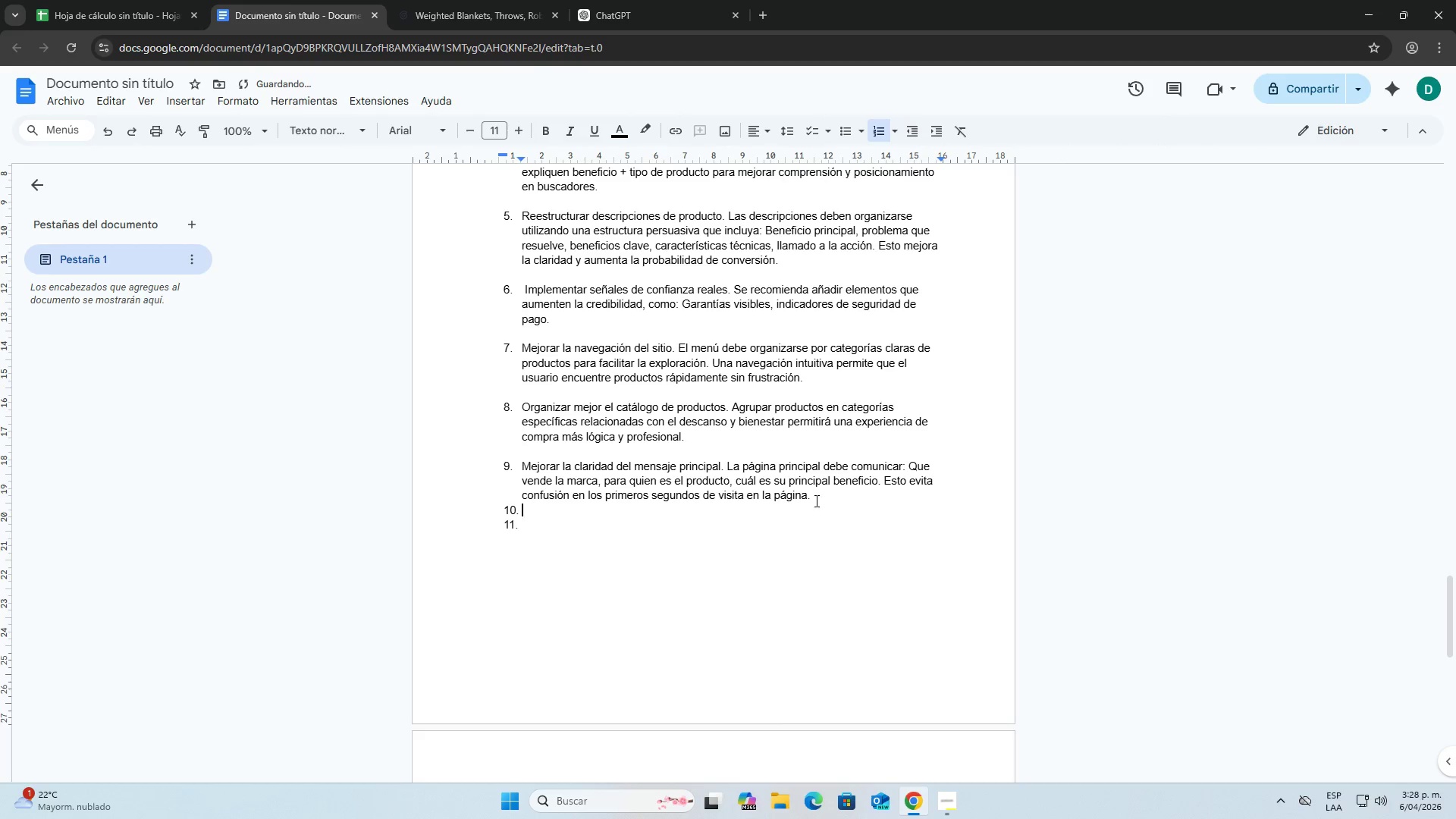 
key(Backspace)
 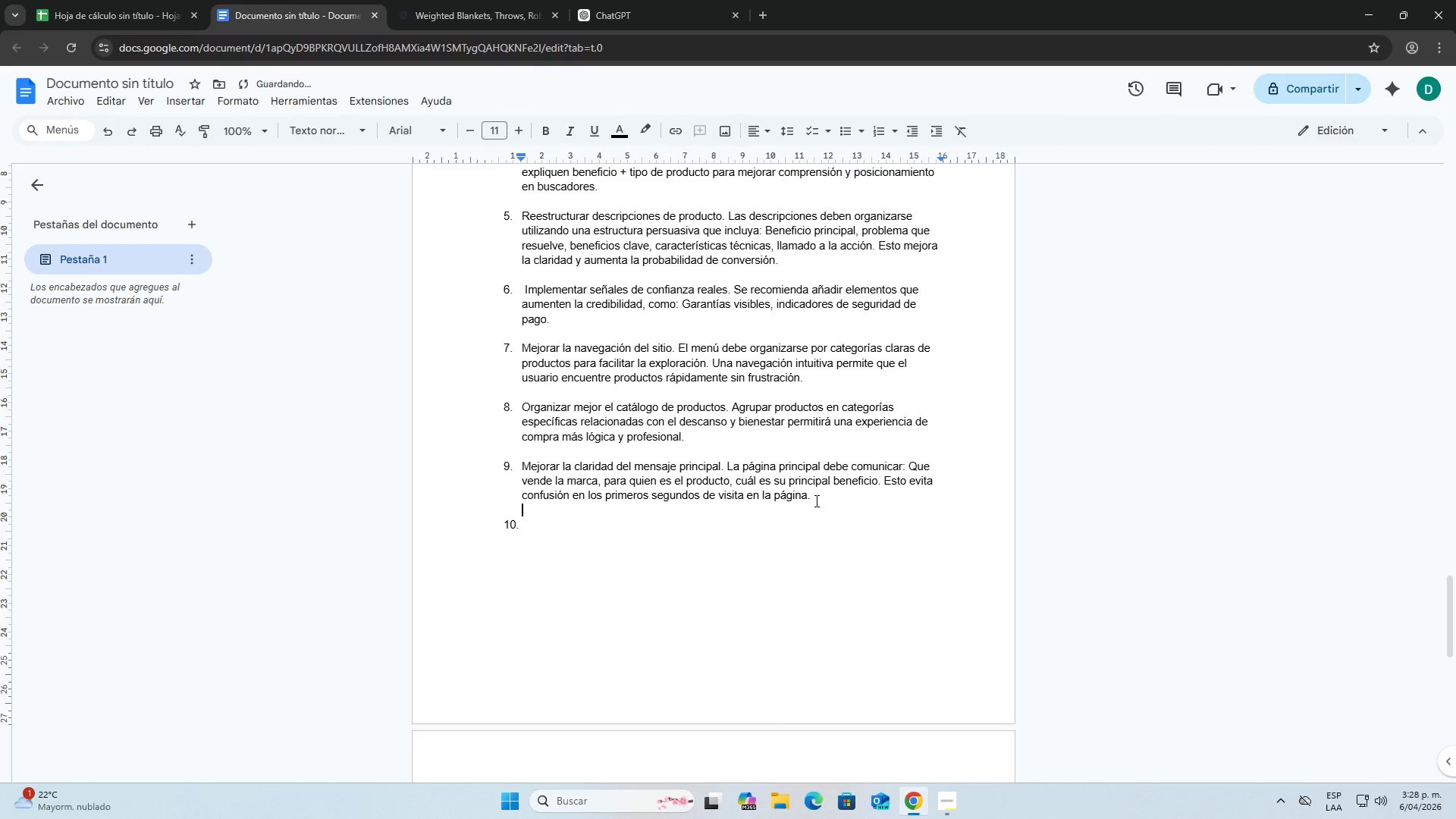 
key(ArrowDown)
 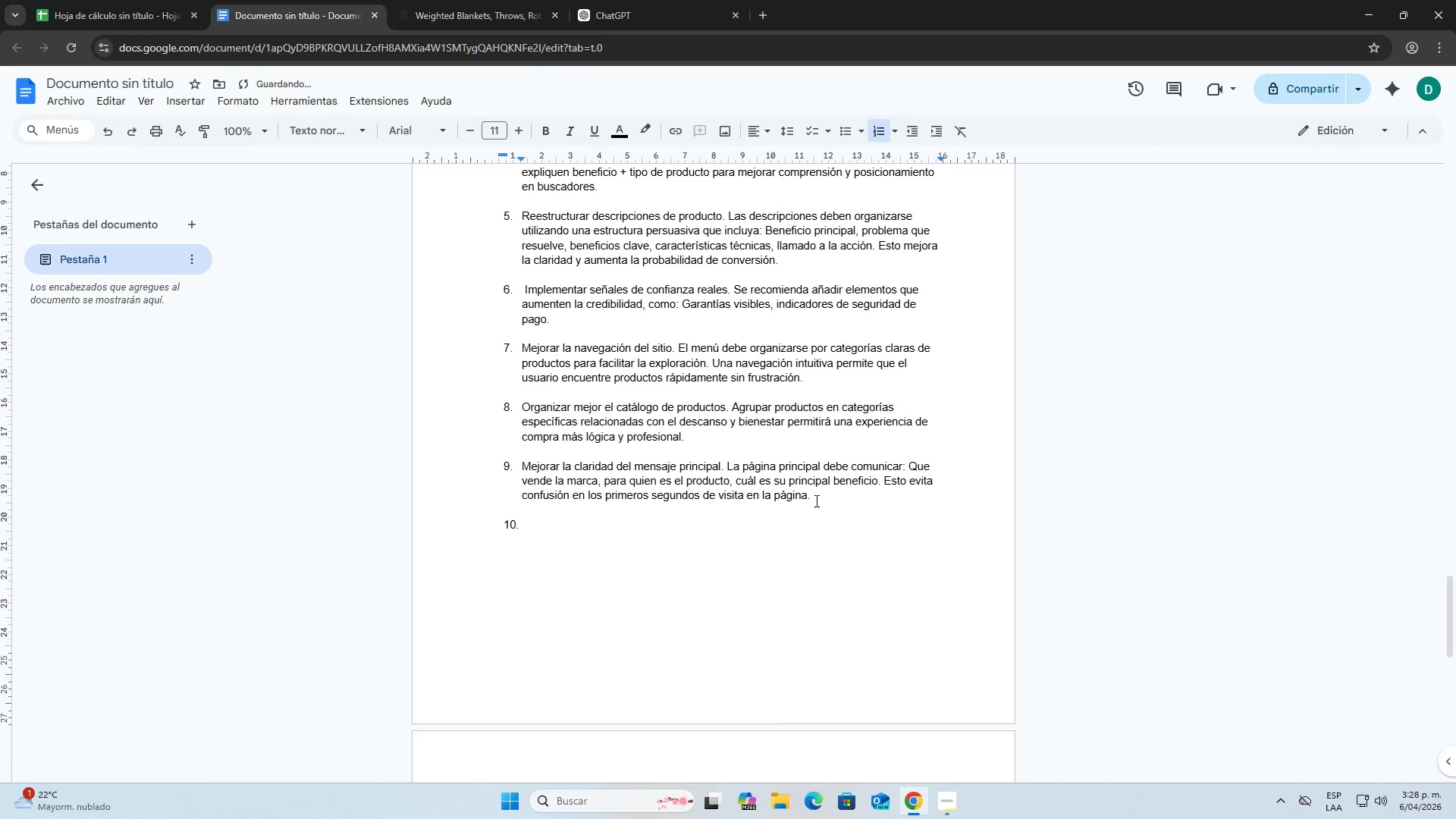 
hold_key(key=ShiftLeft, duration=1.51)
 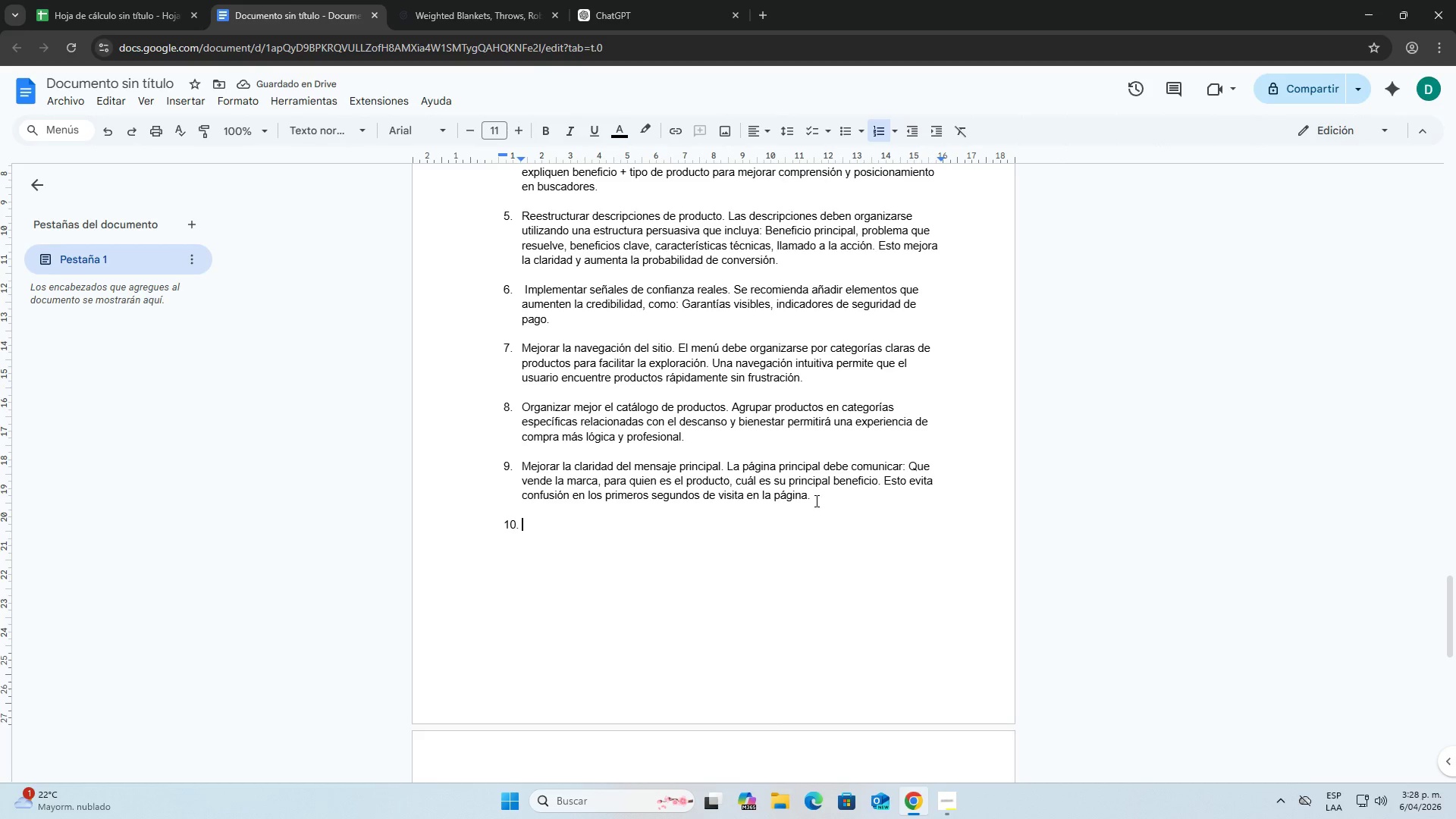 
key(Shift+ShiftLeft)
 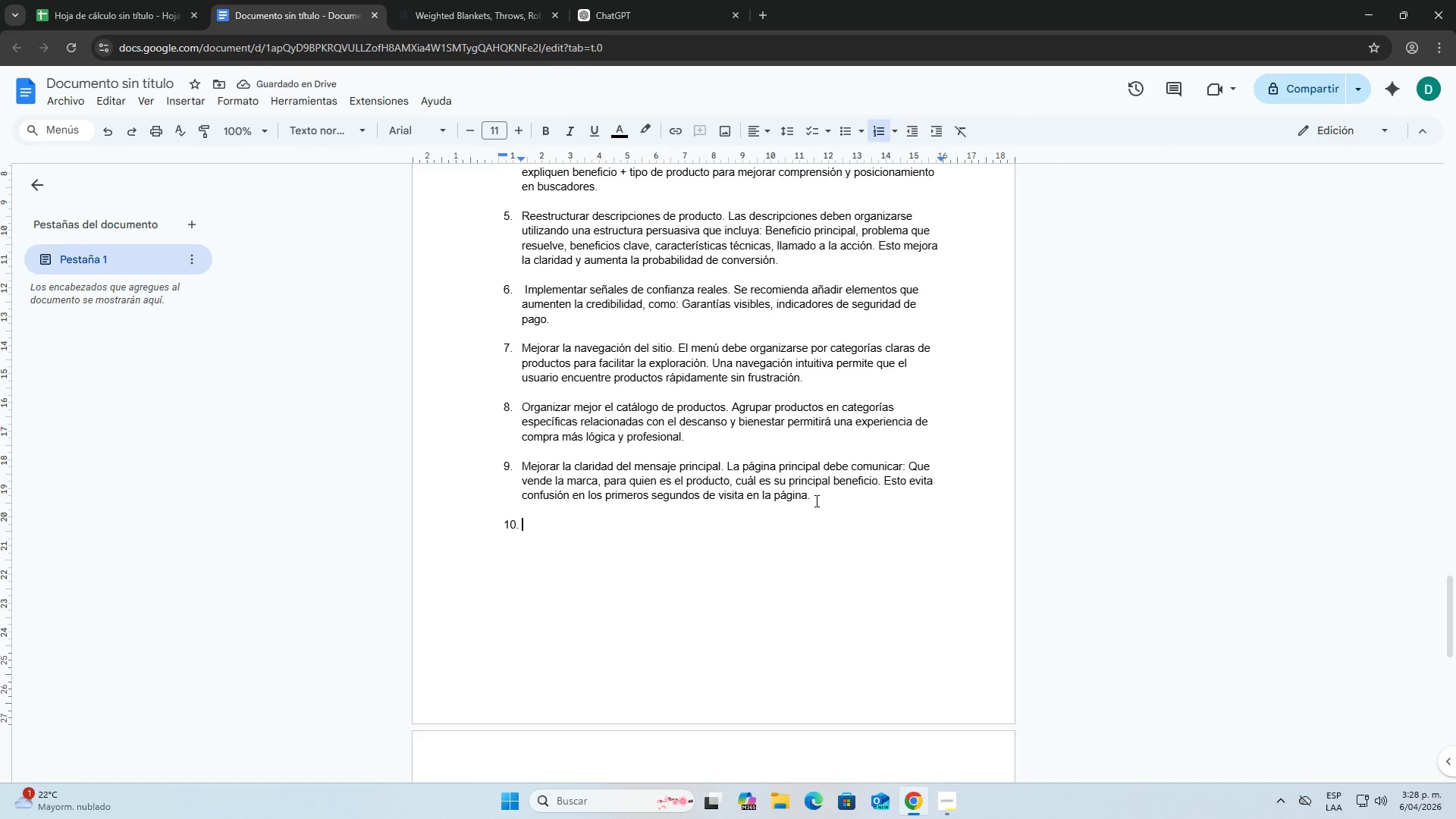 
key(Shift+ShiftLeft)
 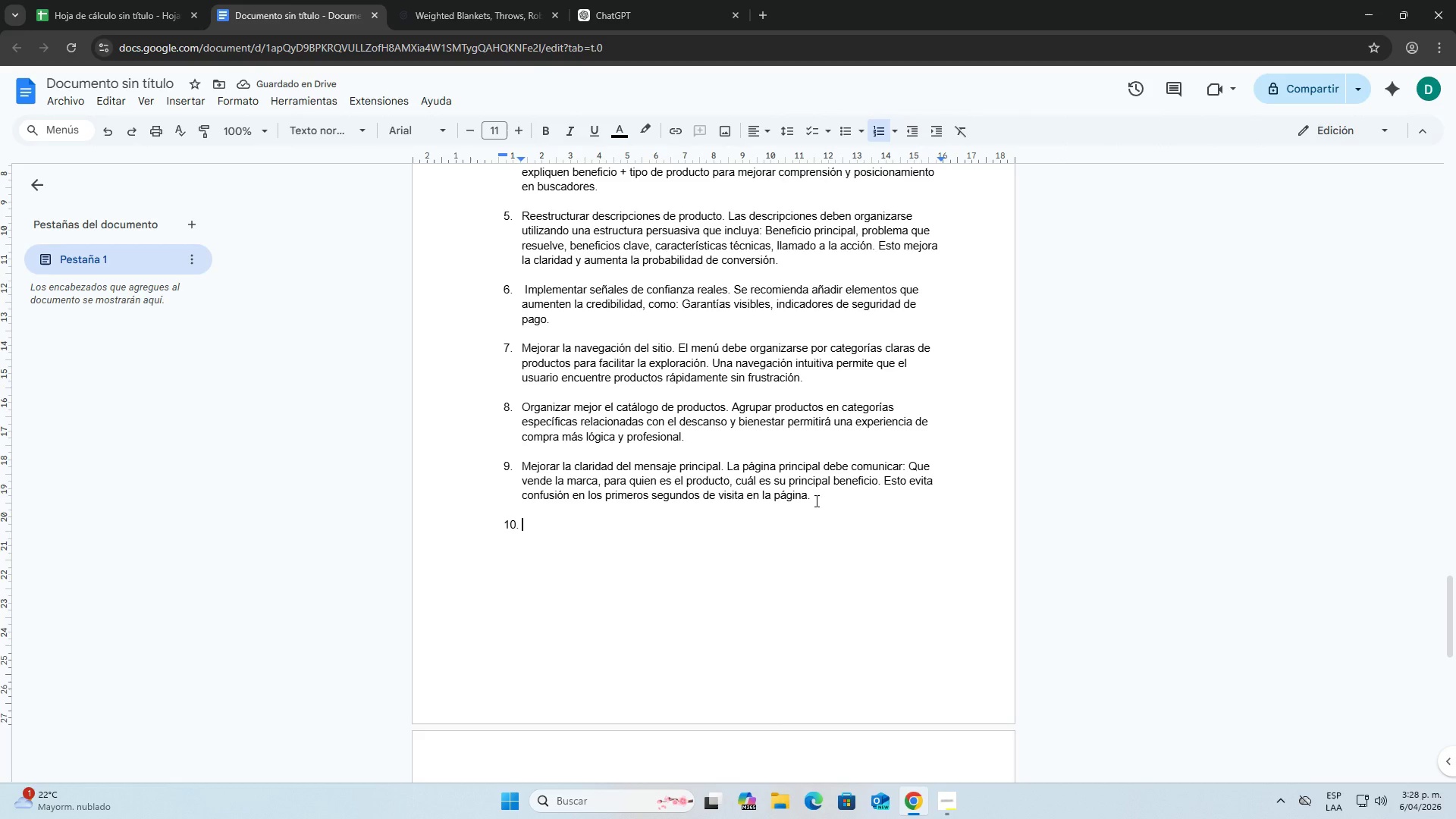 
key(Shift+ShiftLeft)
 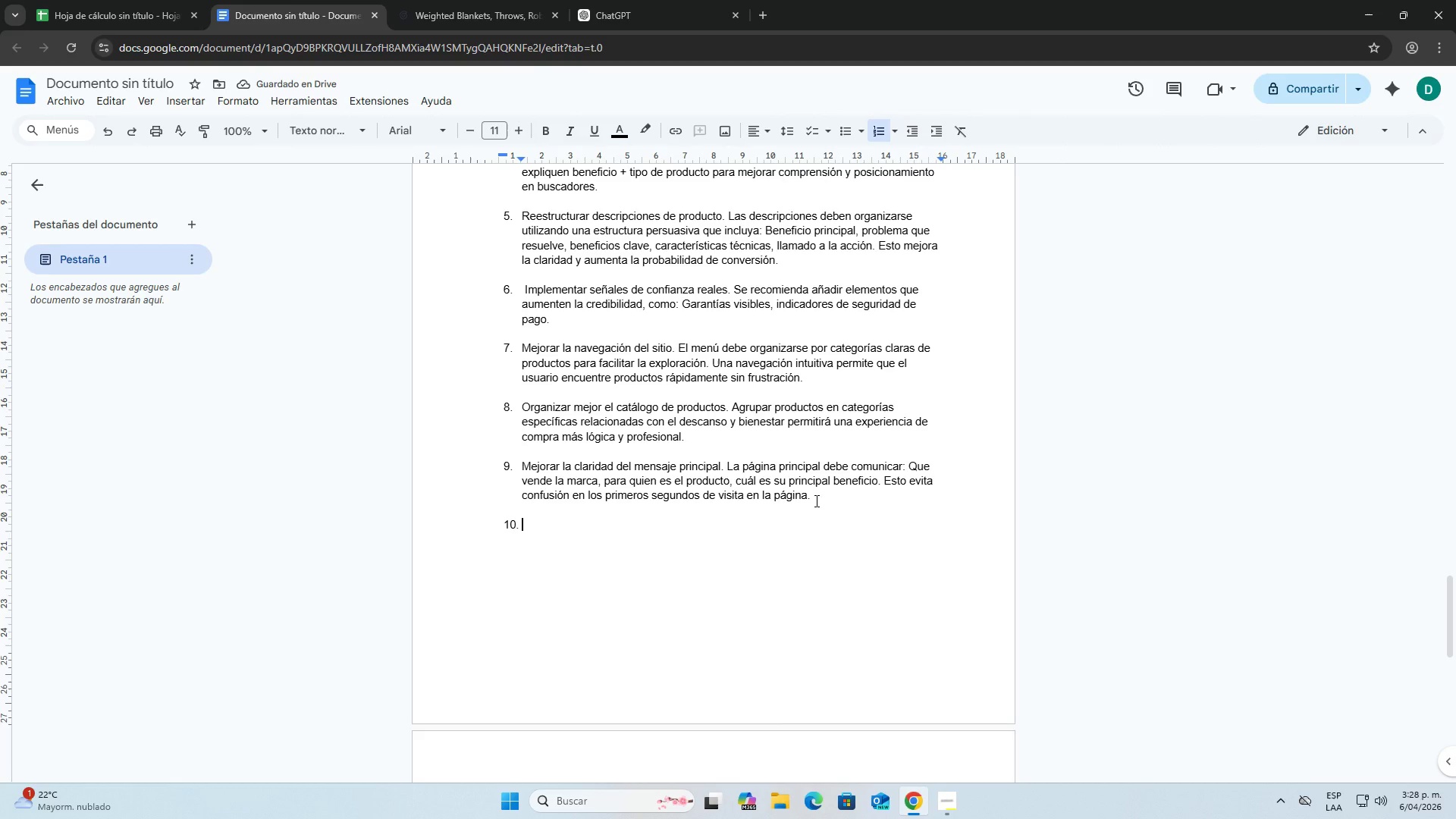 
key(Shift+ShiftLeft)
 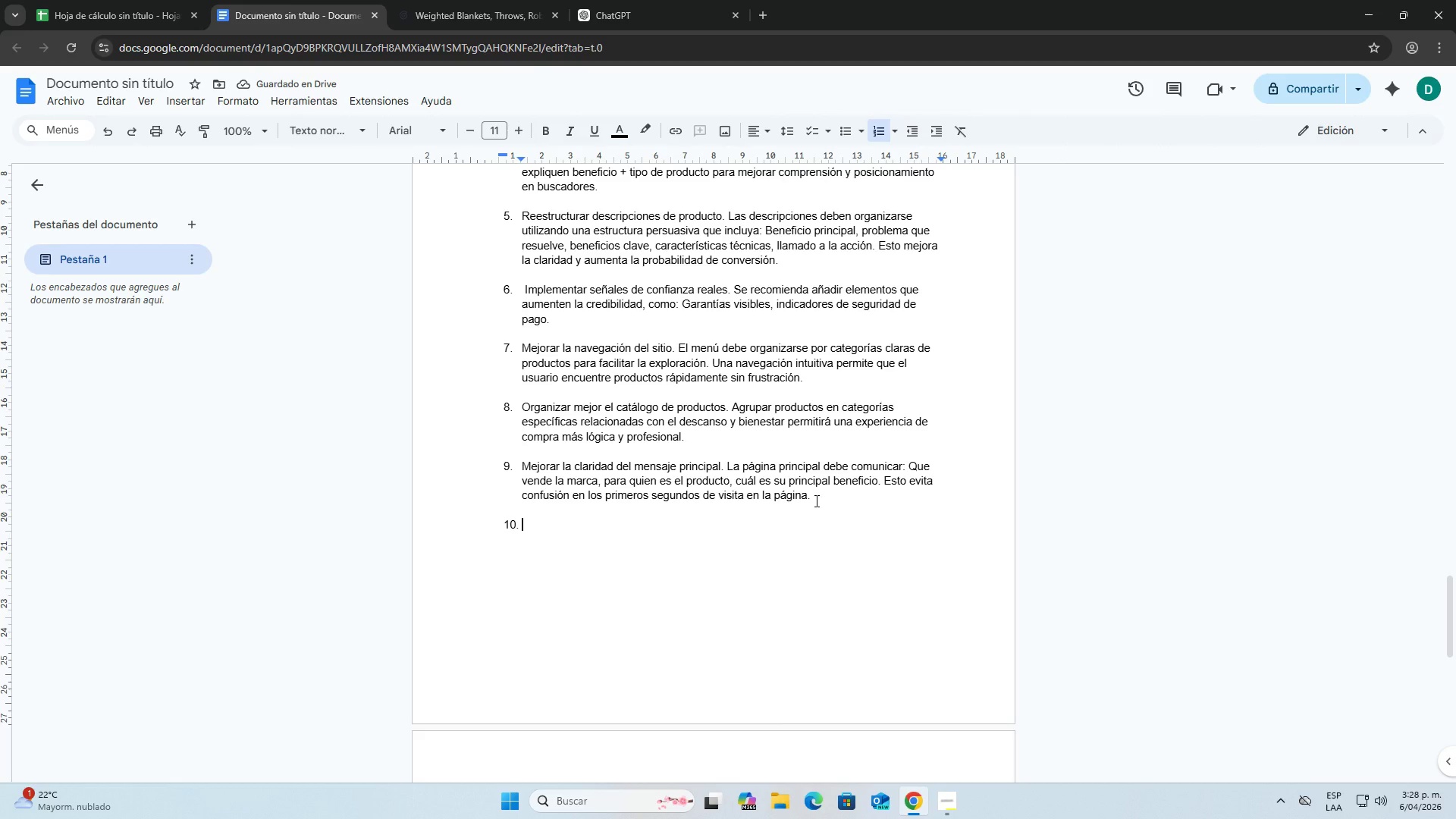 
key(Shift+ShiftLeft)
 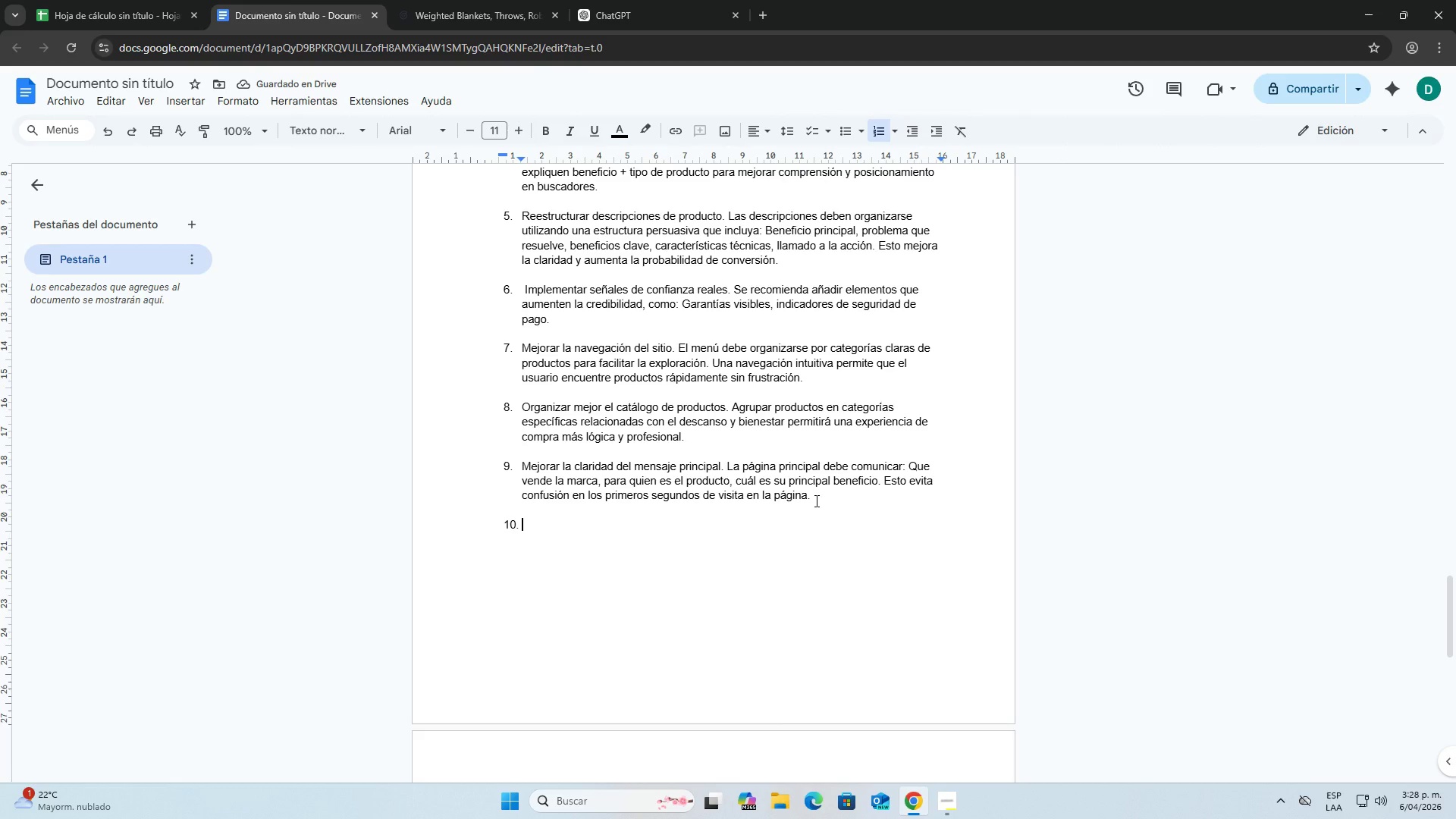 
key(Shift+ShiftLeft)
 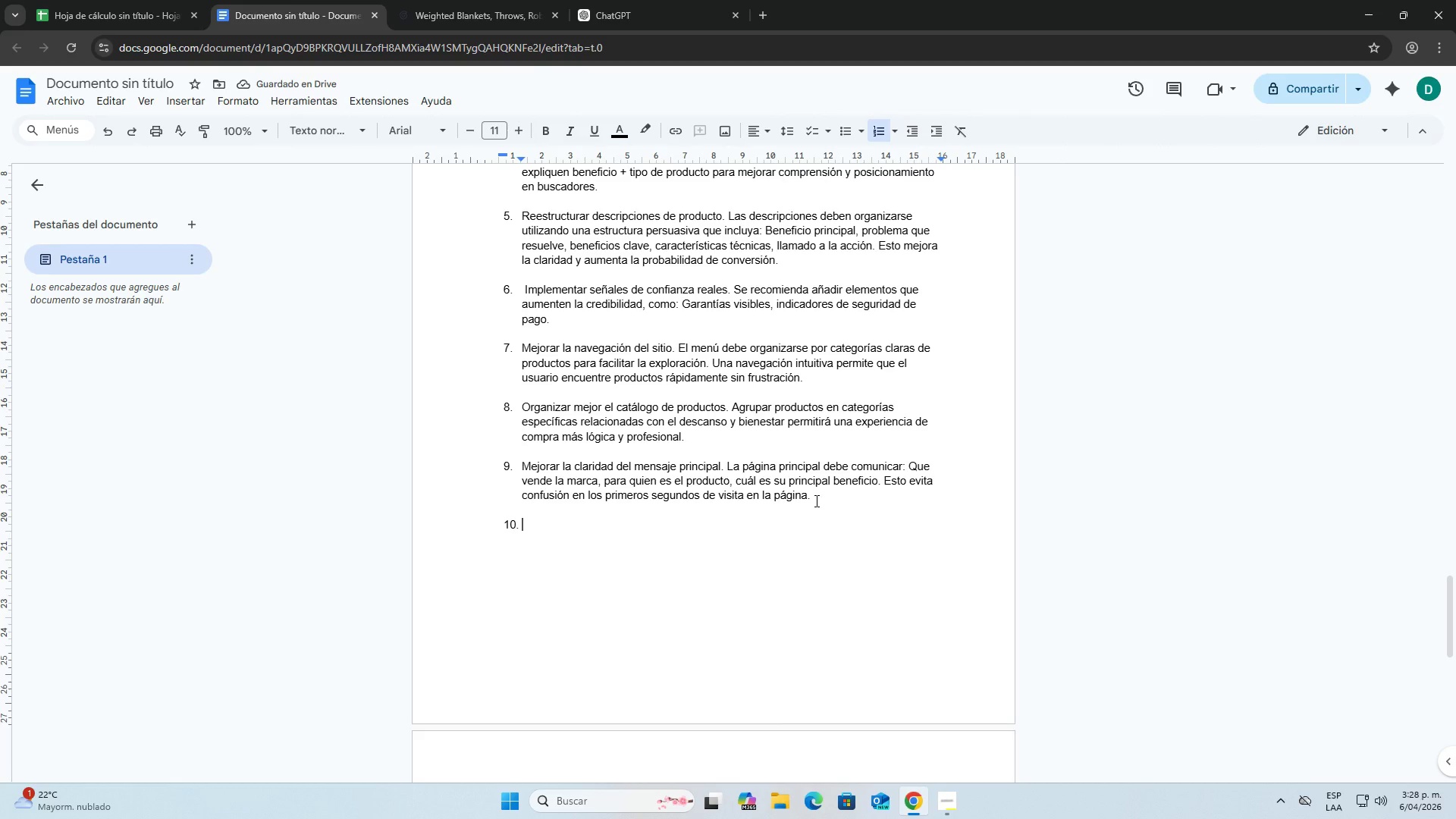 
key(Shift+ShiftLeft)
 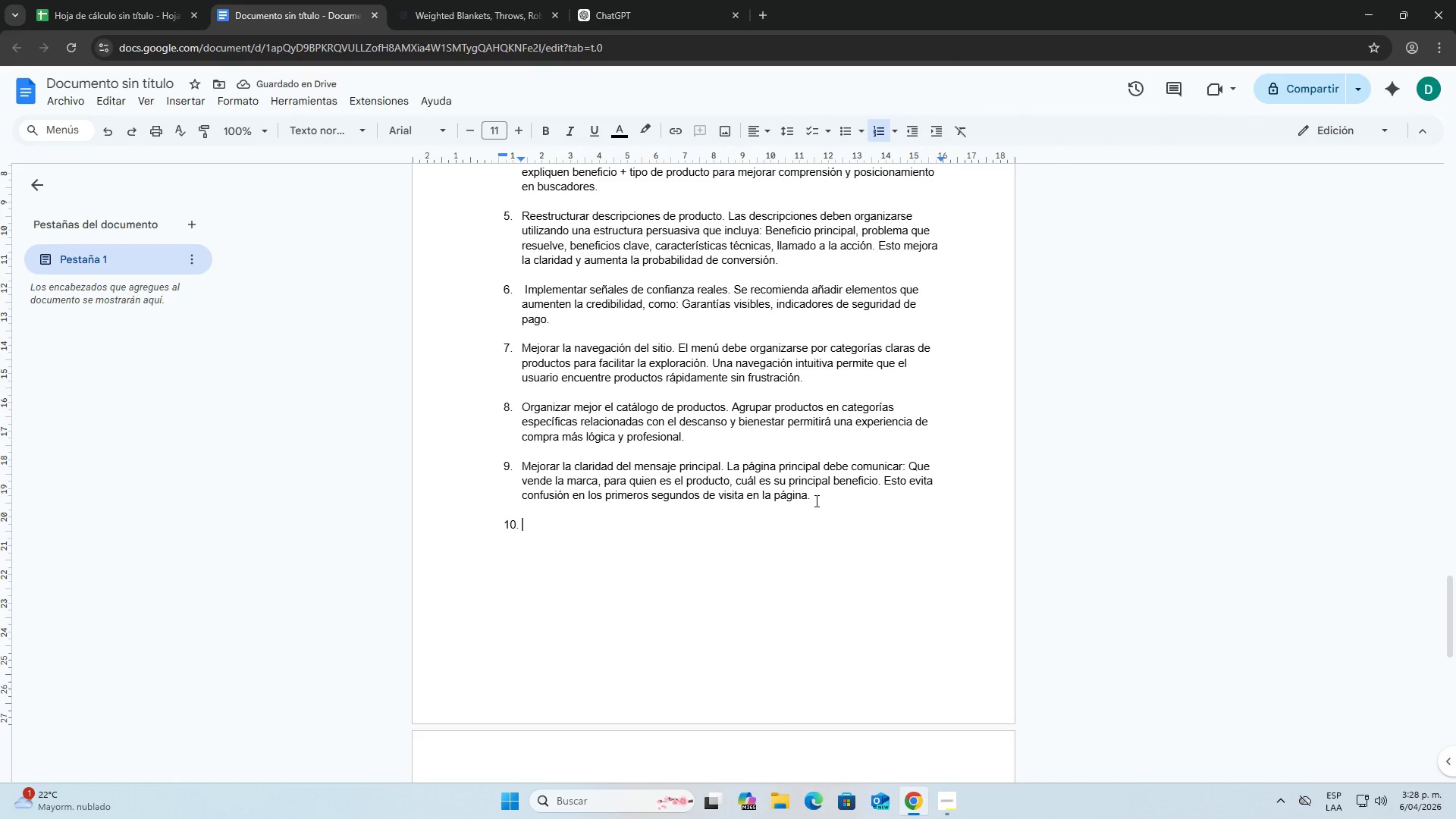 
key(Shift+ShiftLeft)
 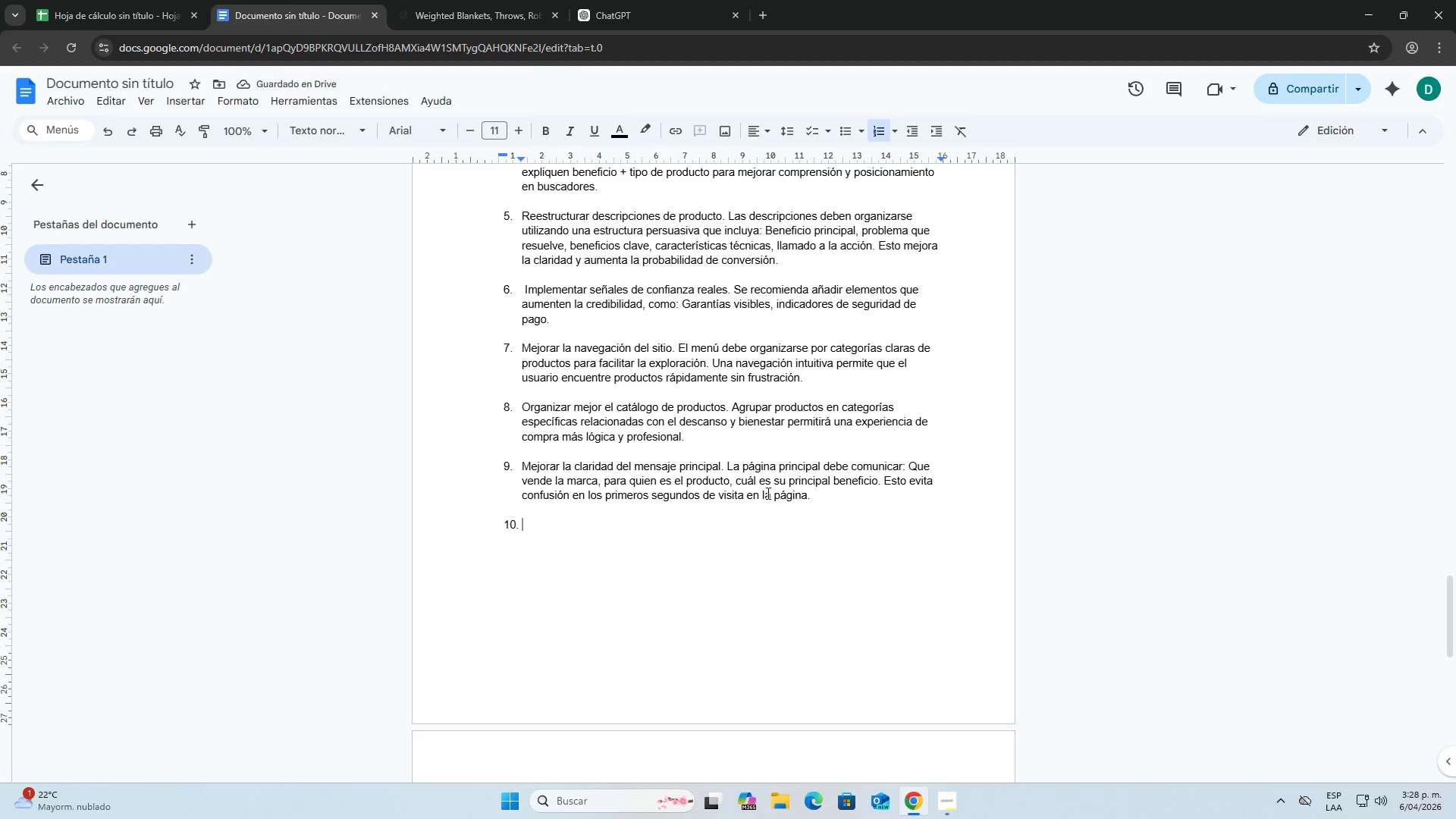 
scroll: coordinate [631, 460], scroll_direction: none, amount: 0.0
 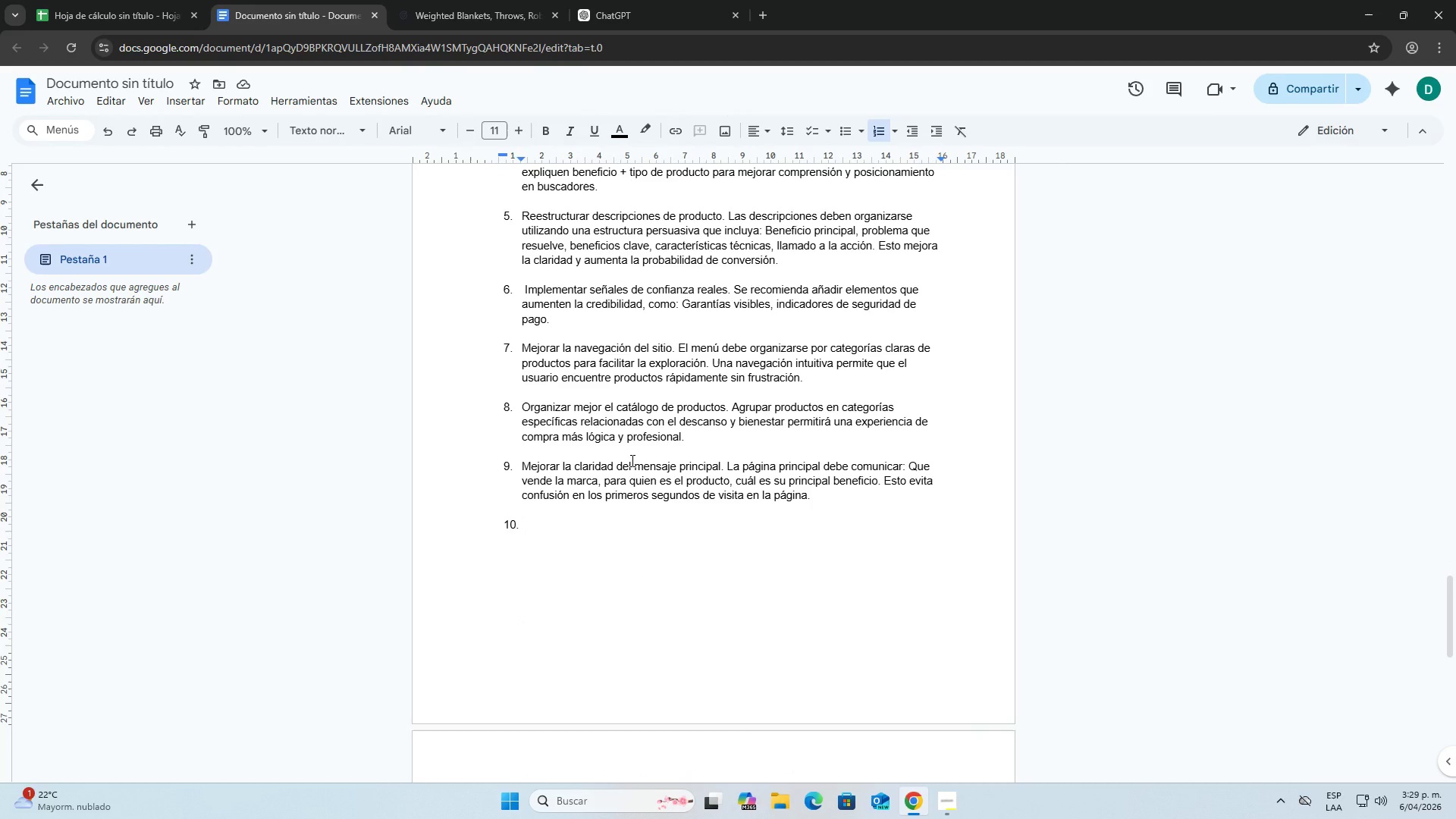 
type(Otimi)
key(Backspace)
key(Backspace)
key(Backspace)
key(Backspace)
type(ptimizar estructura pat)
key(Backspace)
type(ra conversion )
key(Backspace)
type(. )
 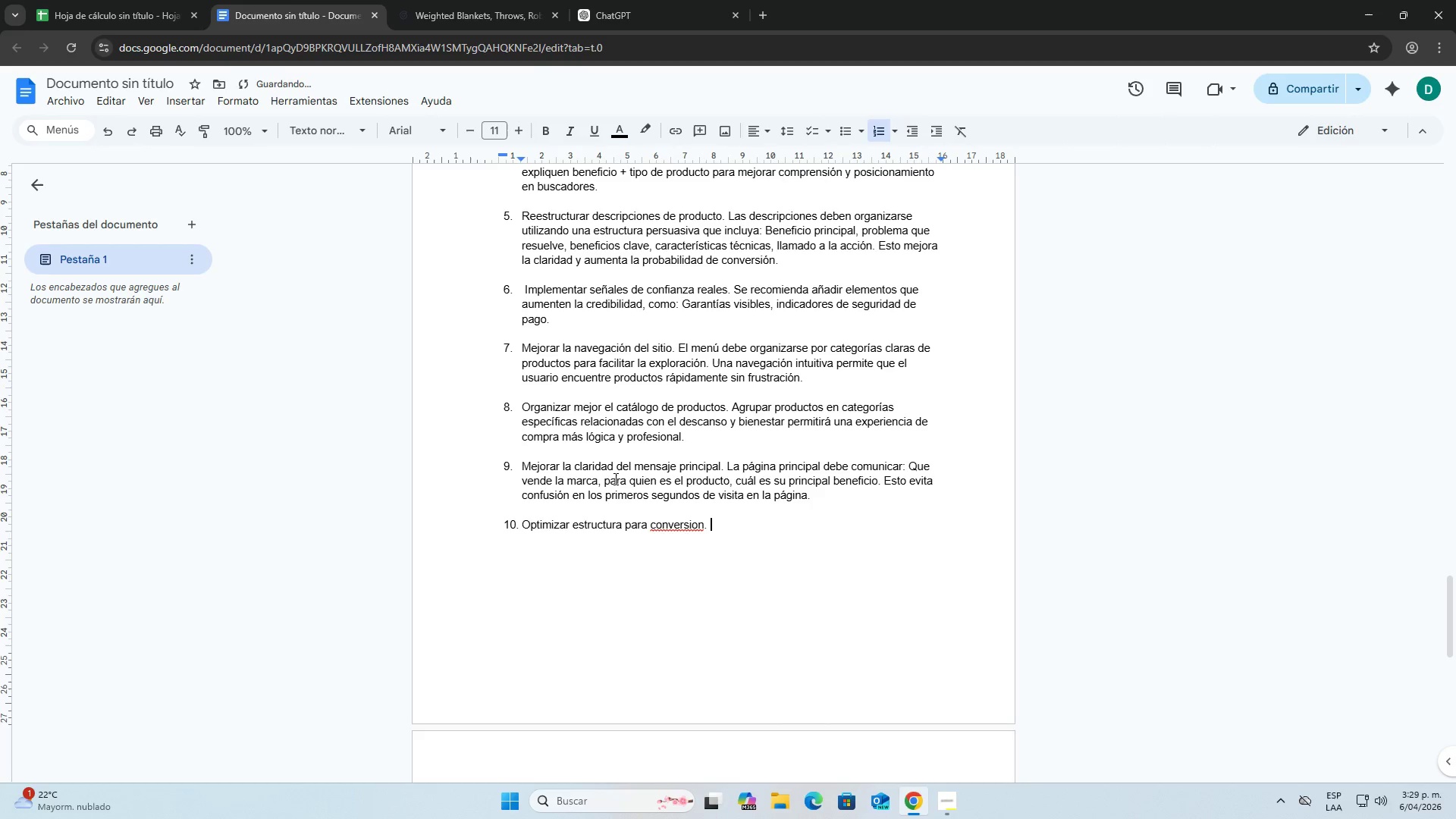 
right_click([676, 530])
 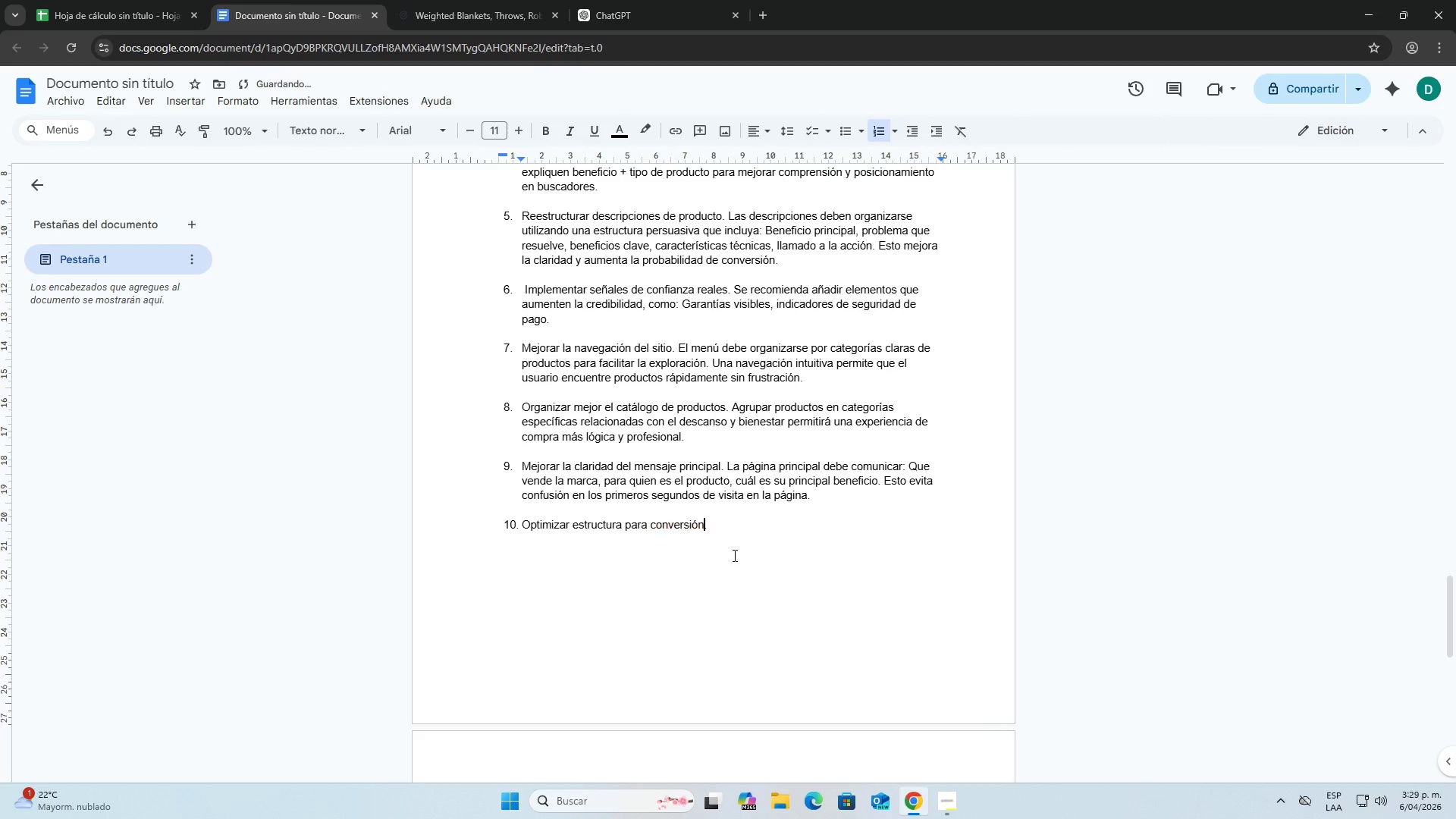 
double_click([733, 531])
 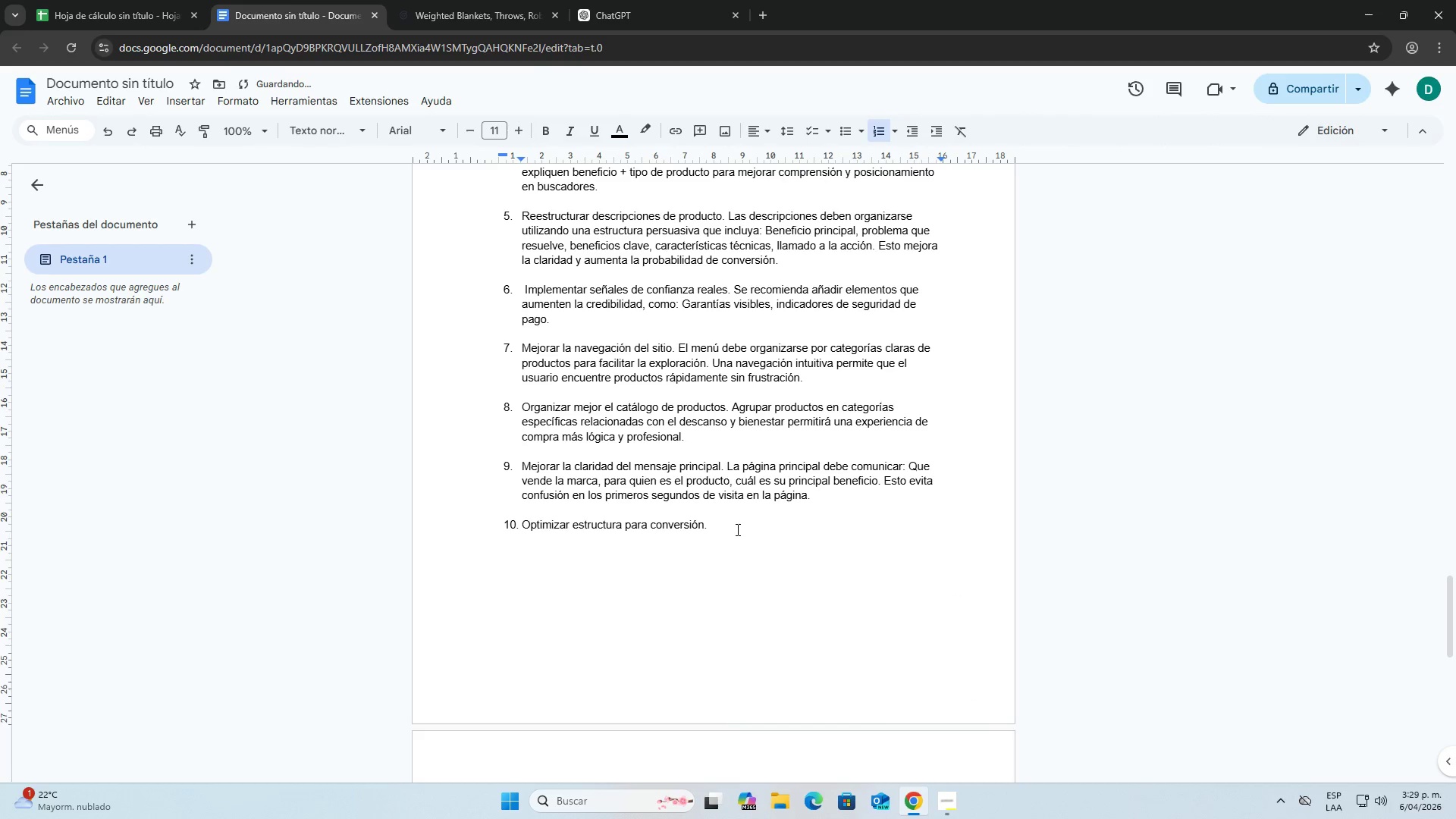 
type(s)
key(Backspace)
type(Se recomienda reorganz)
key(Backspace)
type(izae )
key(Backspace)
type( la pagina )
 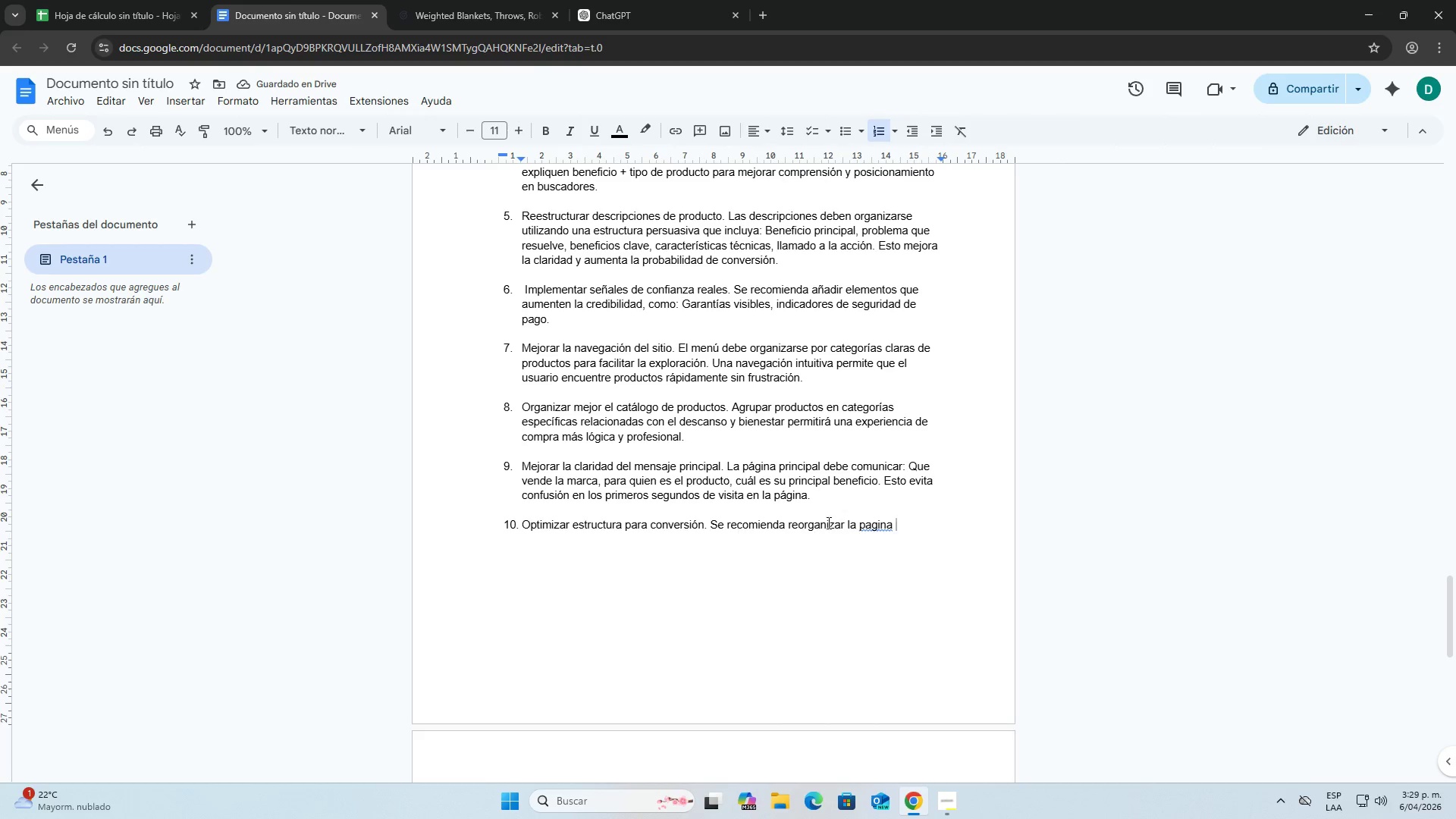 
left_click([904, 568])
 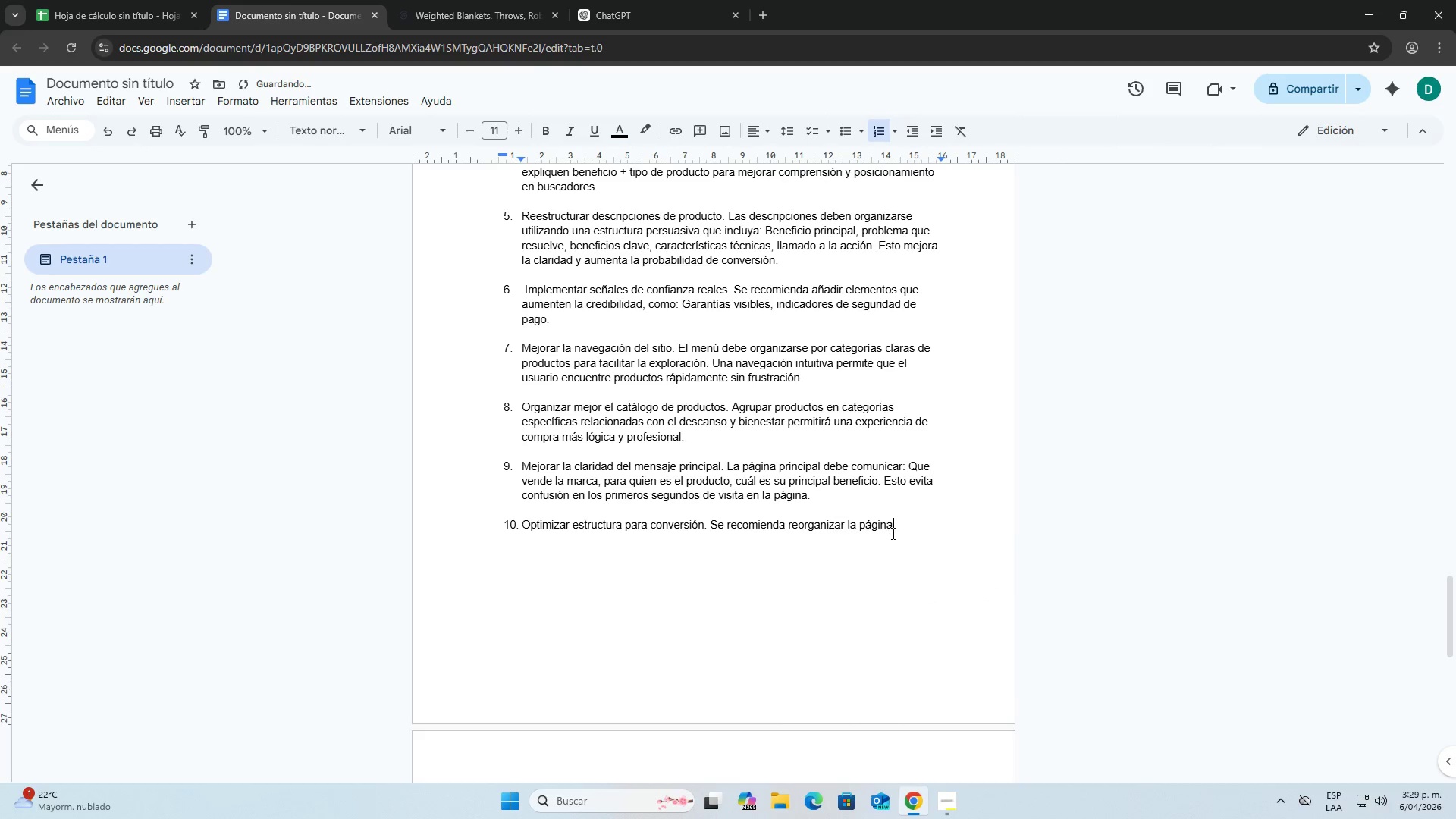 
type( con las siguientes caracteri)
key(Backspace)
 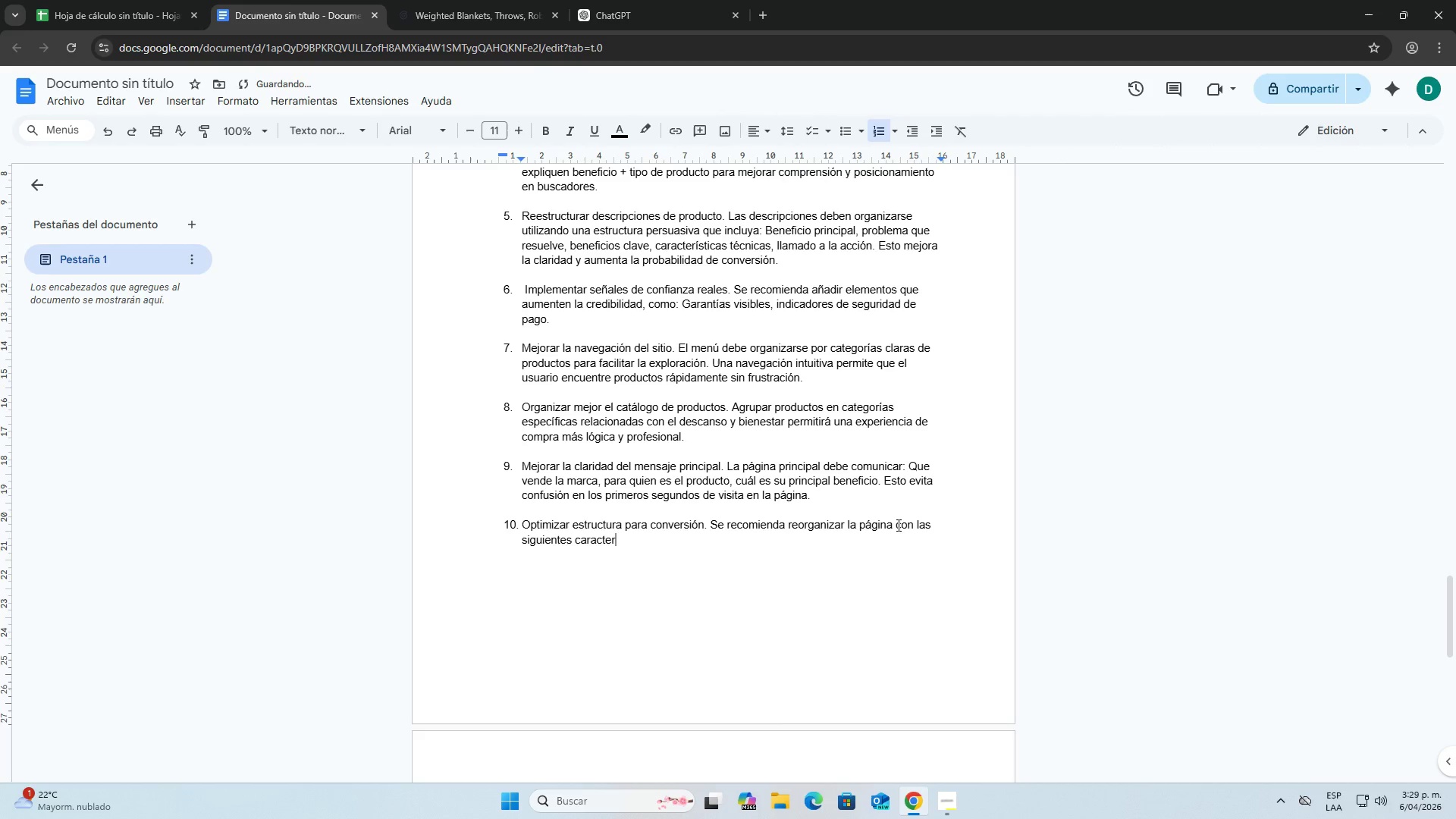 
hold_key(key=Backspace, duration=1.27)
 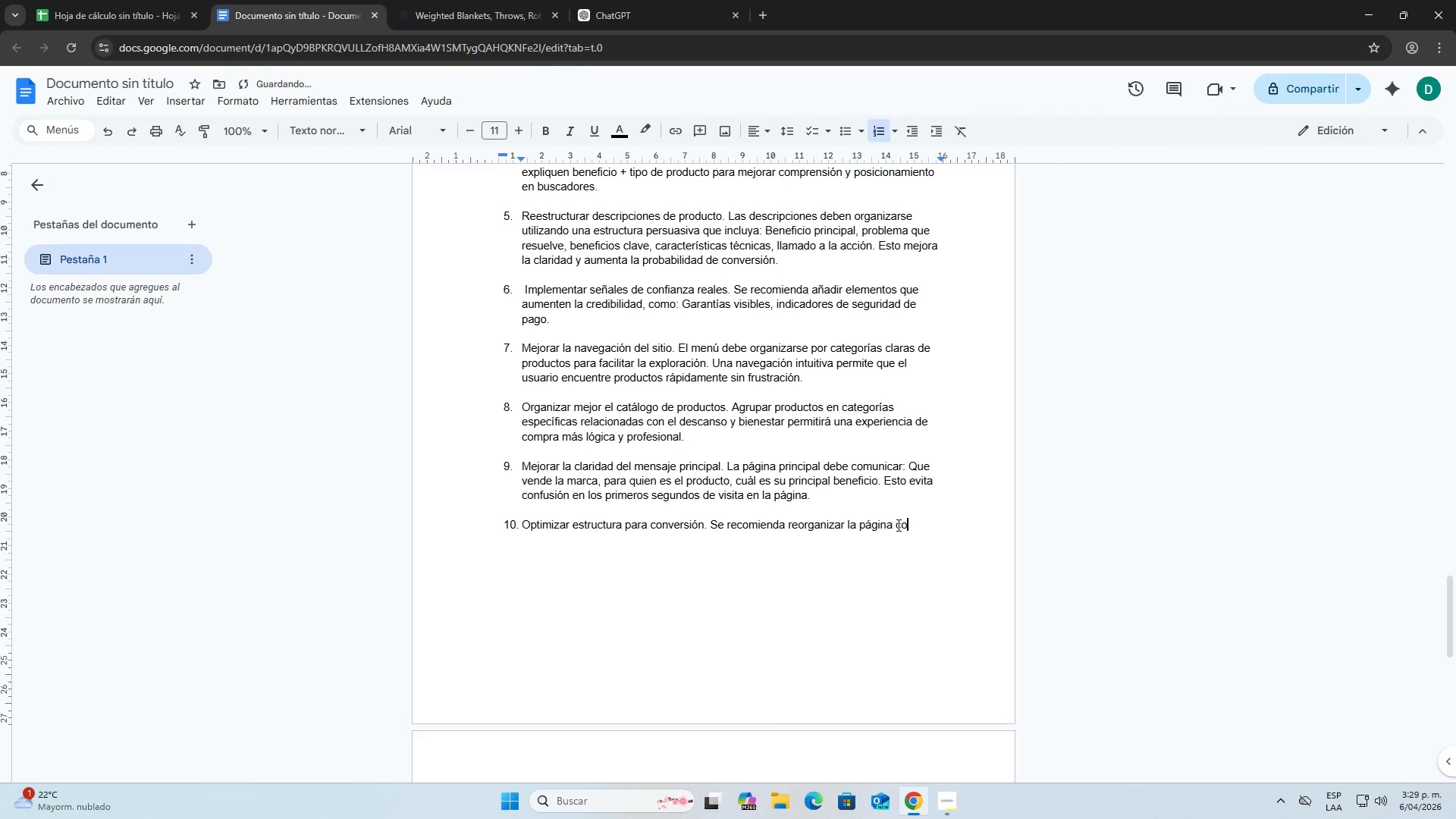 
key(Backspace)
key(Backspace)
key(Backspace)
type(siguiendo un flujo logico)
 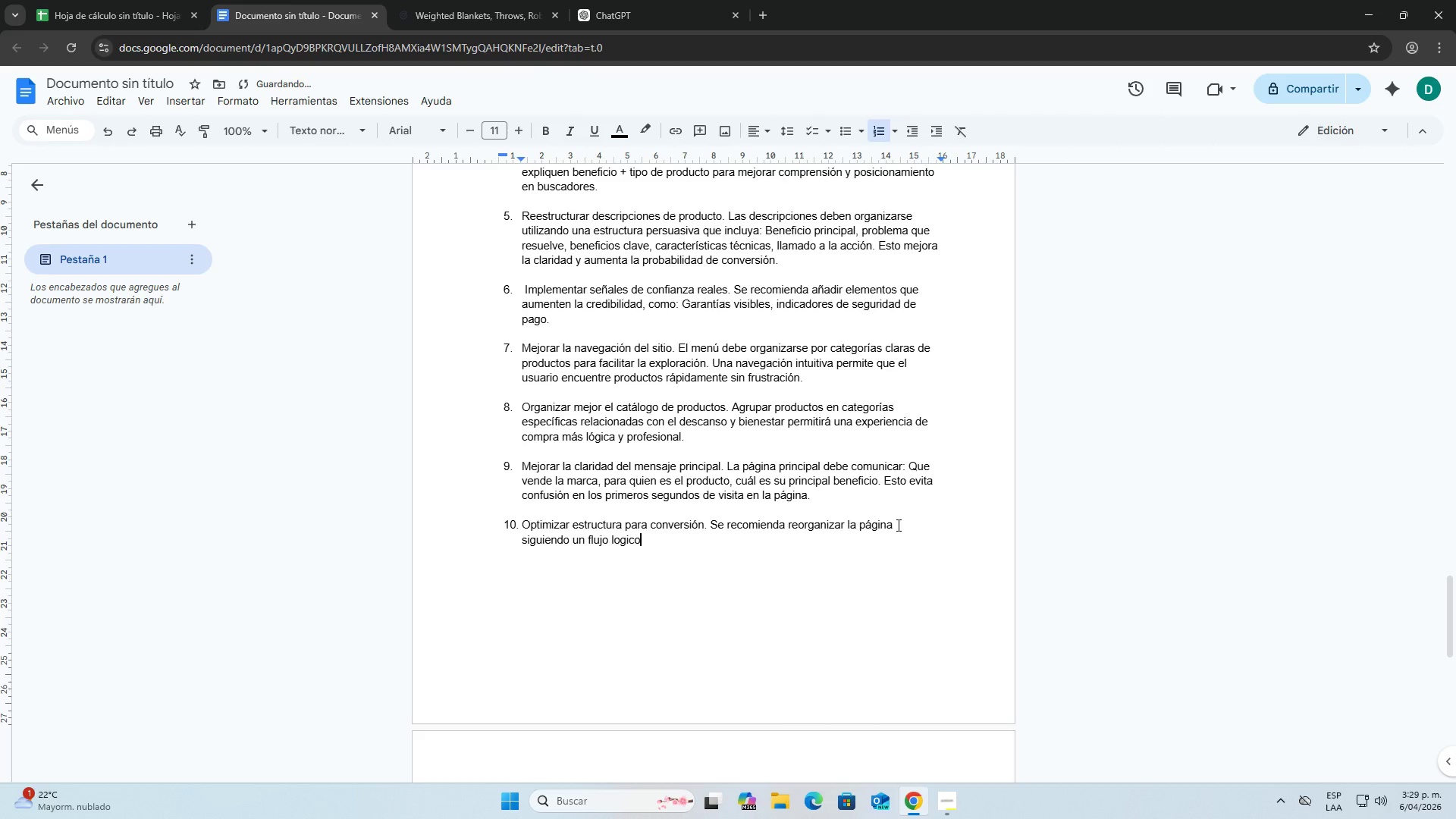 
hold_key(key=Backspace, duration=0.64)
 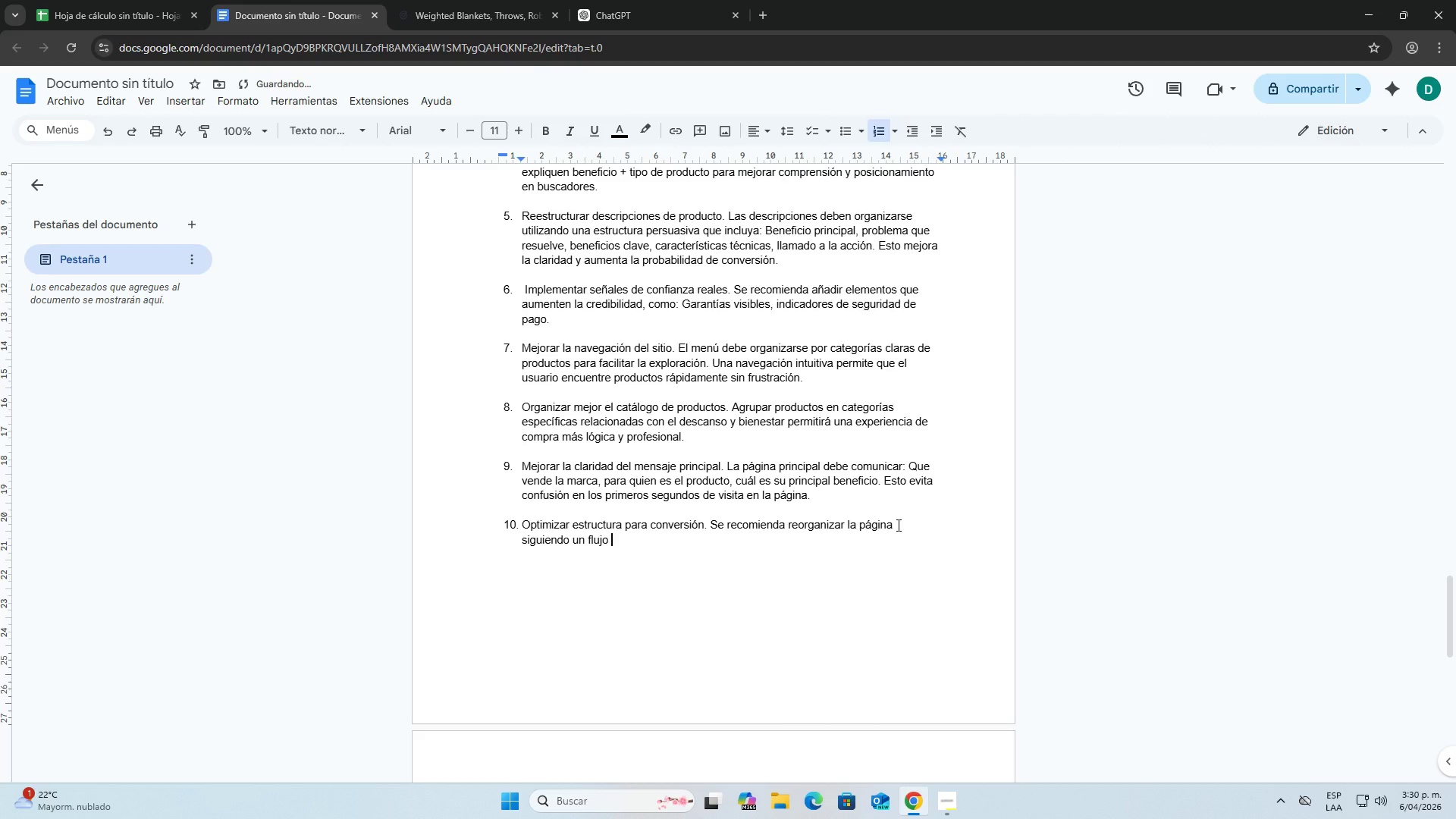 
hold_key(key=Backspace, duration=0.52)
 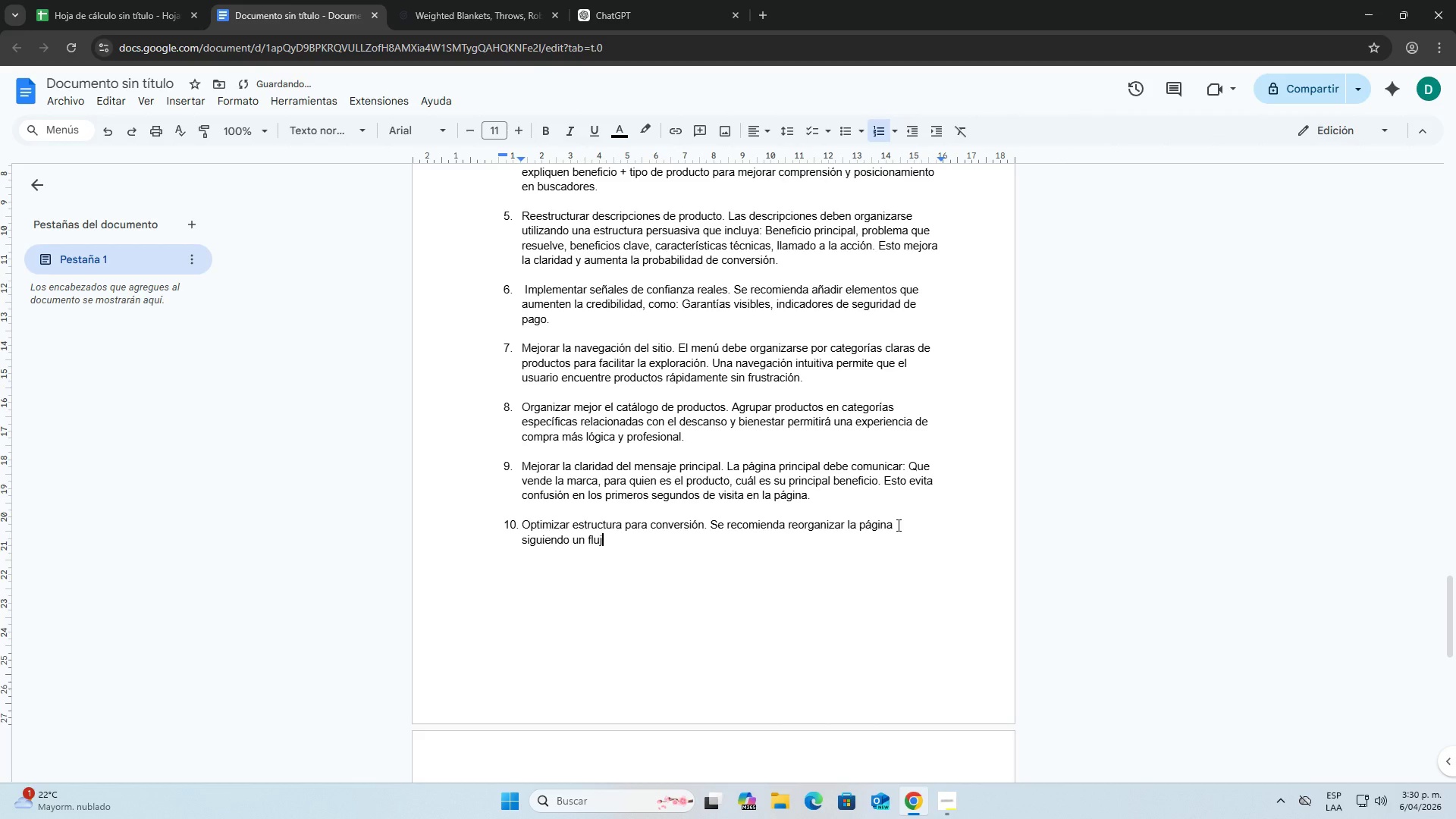 
type(o logico)
 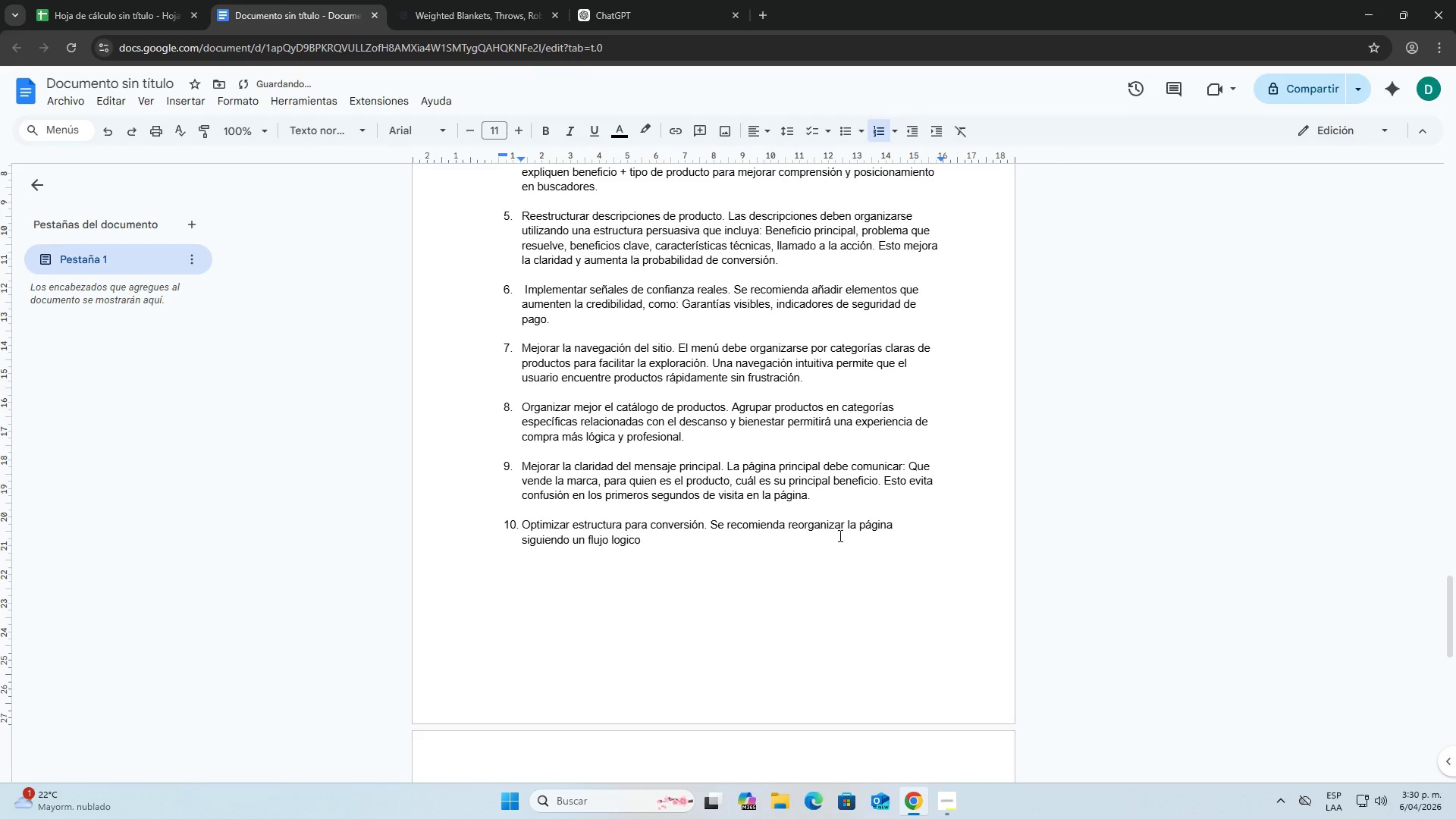 
key(Space)
 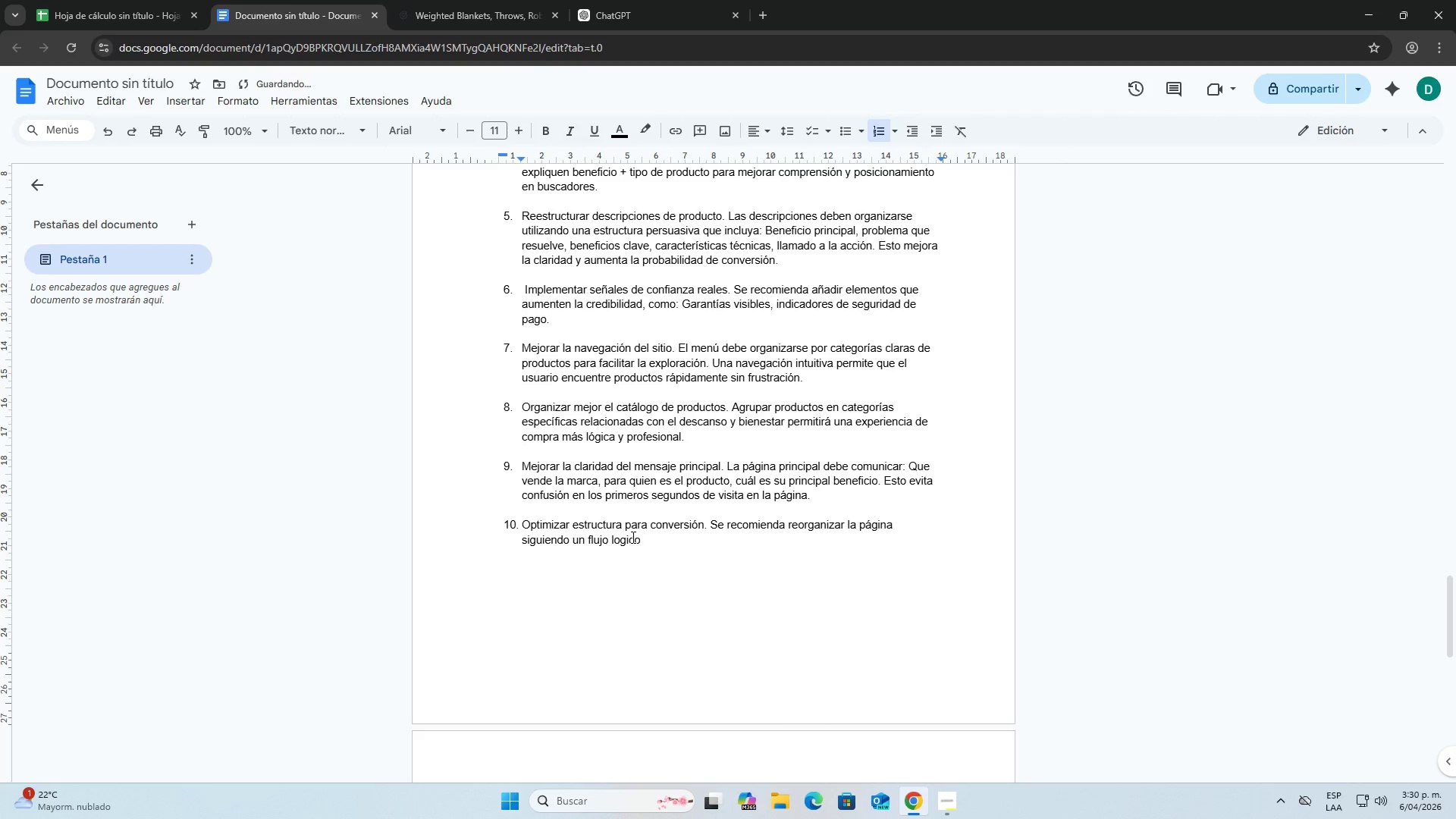 
key(Backspace)
 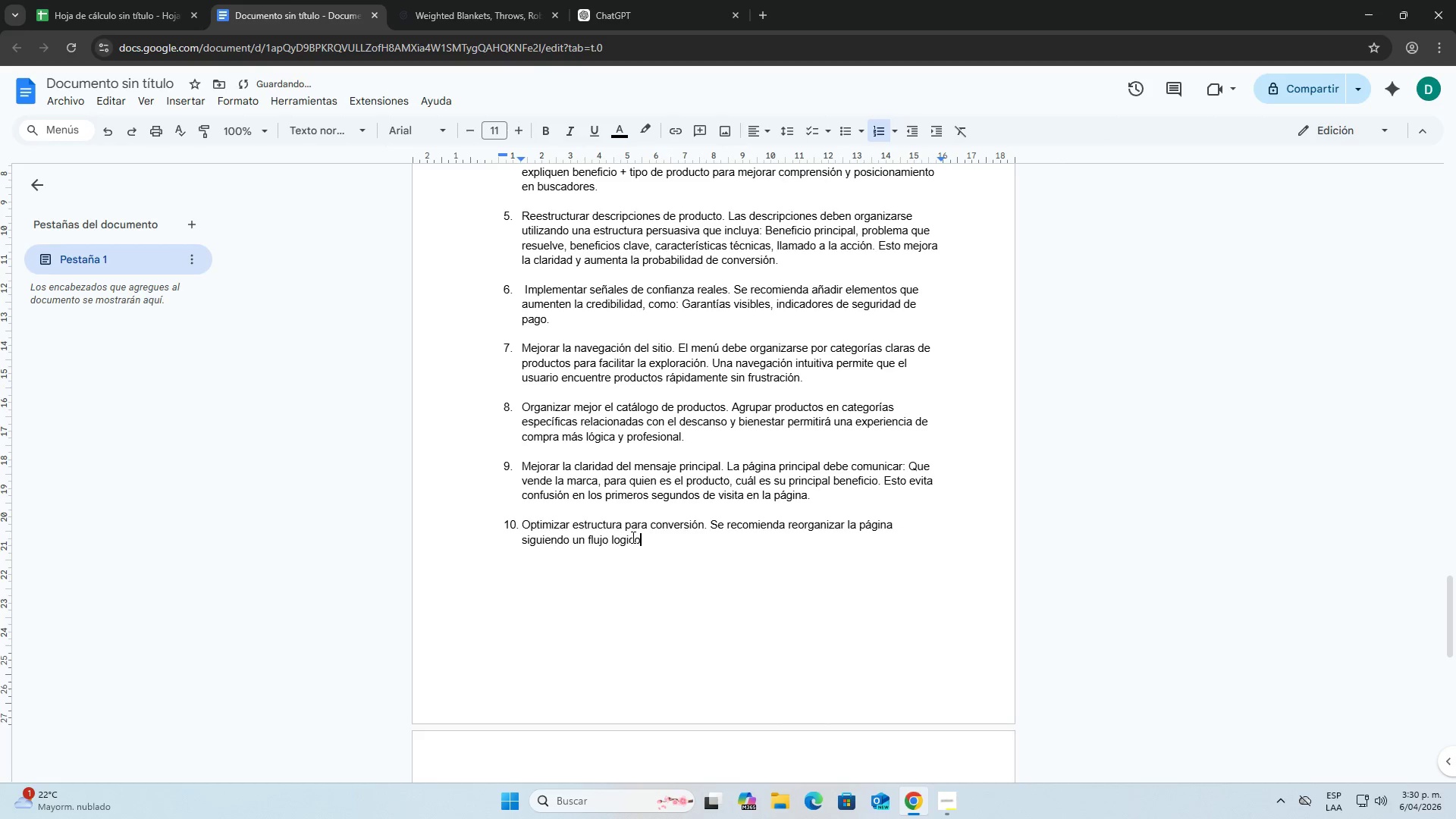 
key(Shift+Period)
 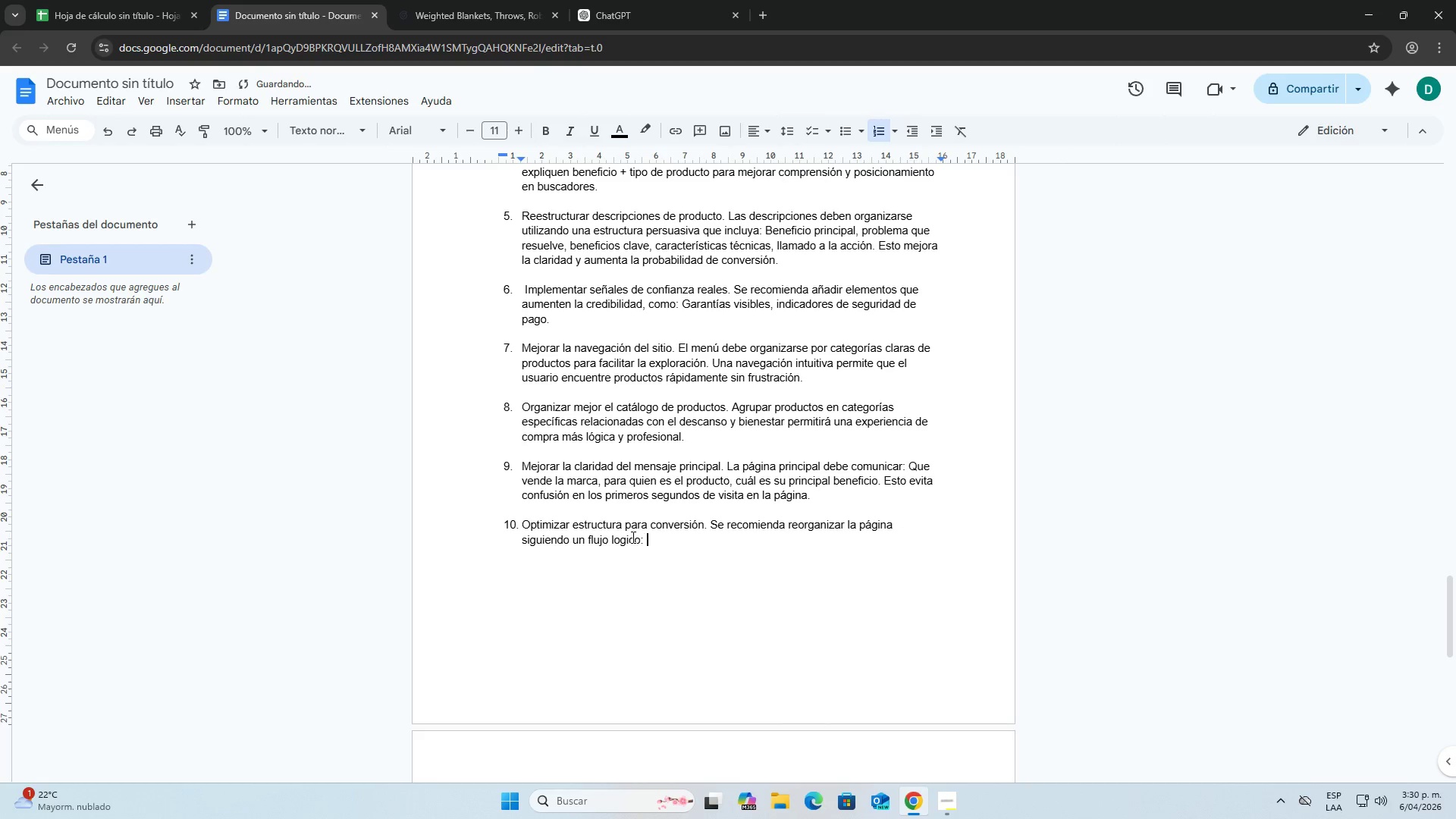 
key(Space)
 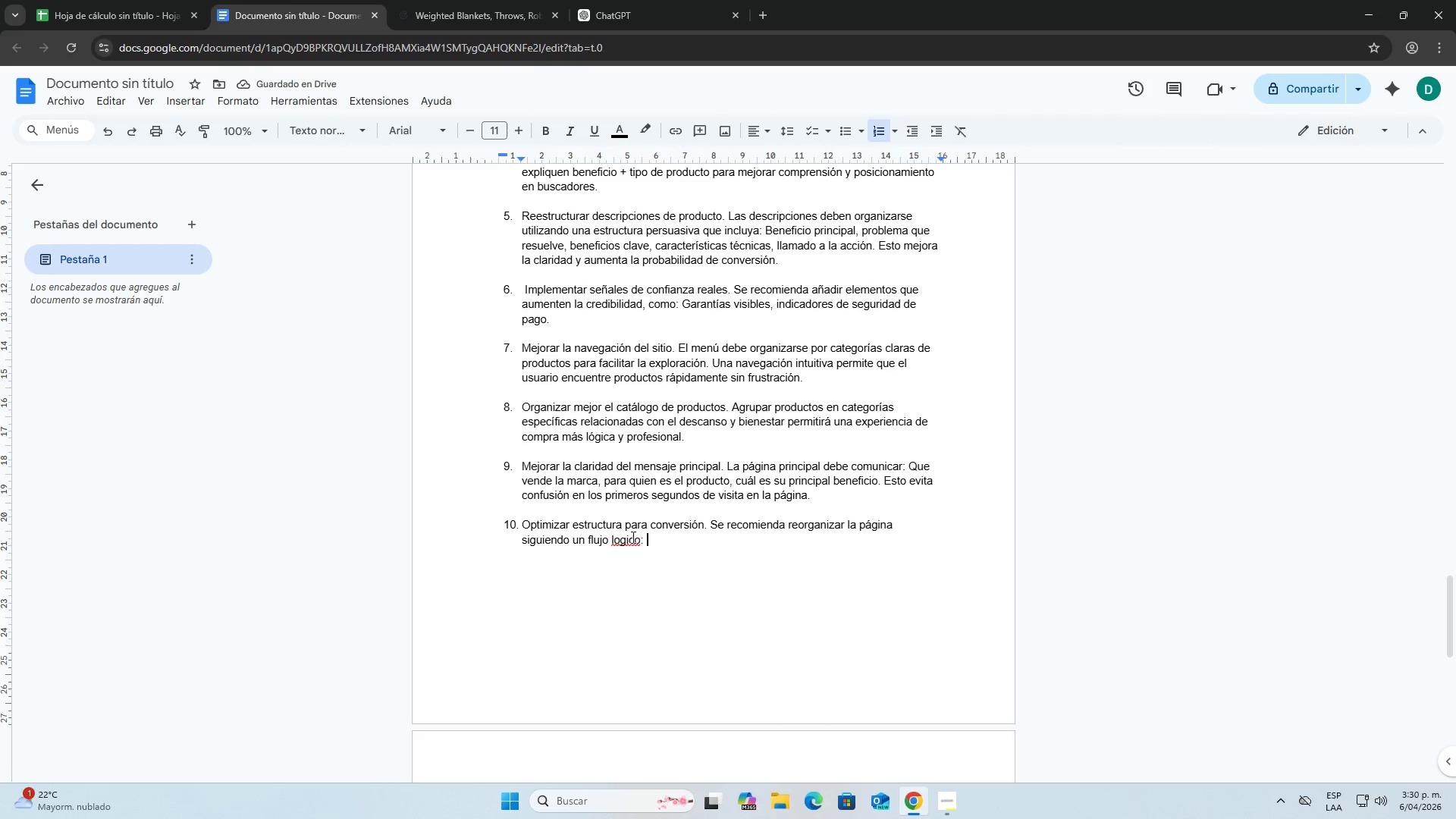 
right_click([632, 537])
 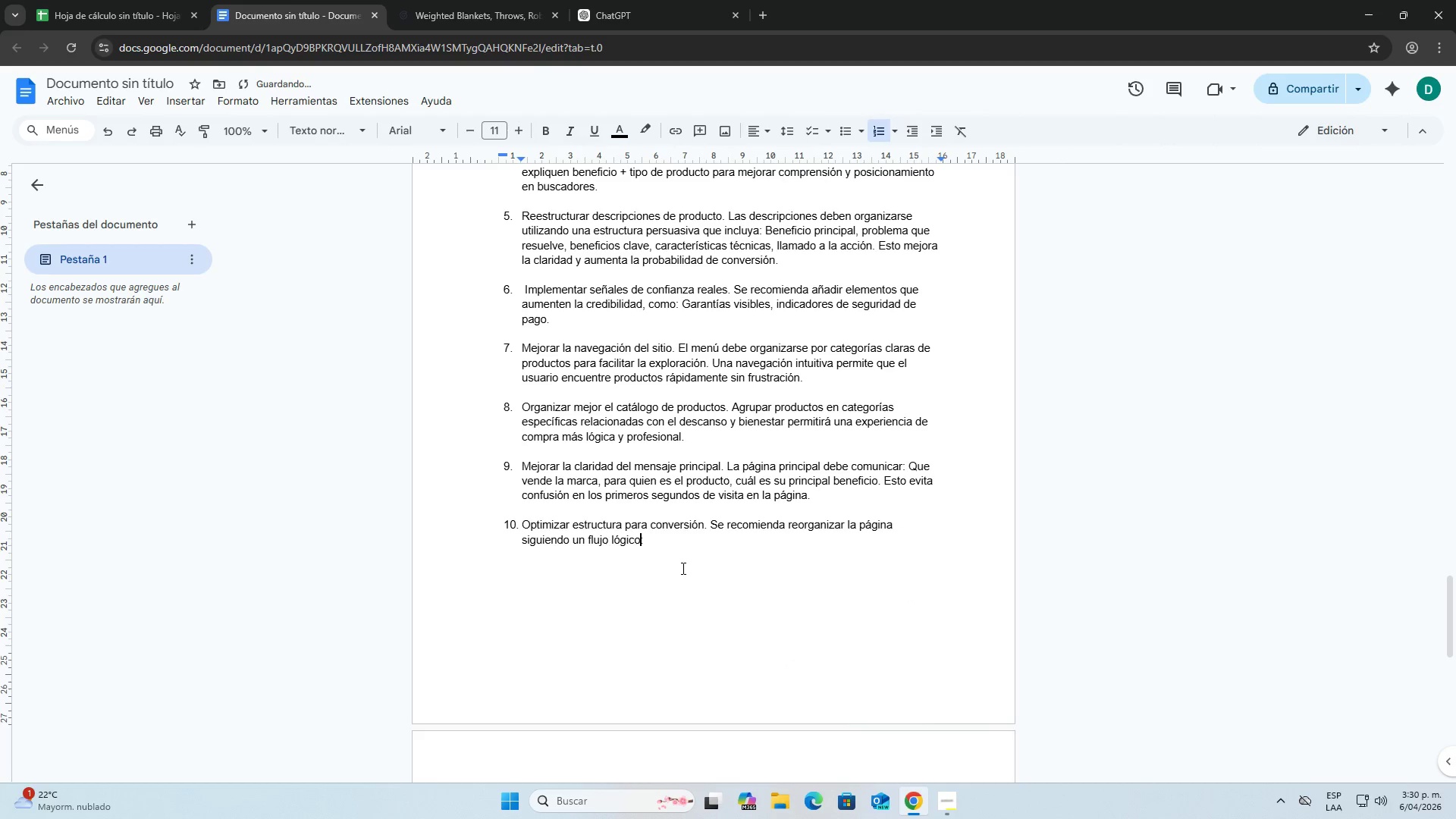 
double_click([666, 541])
 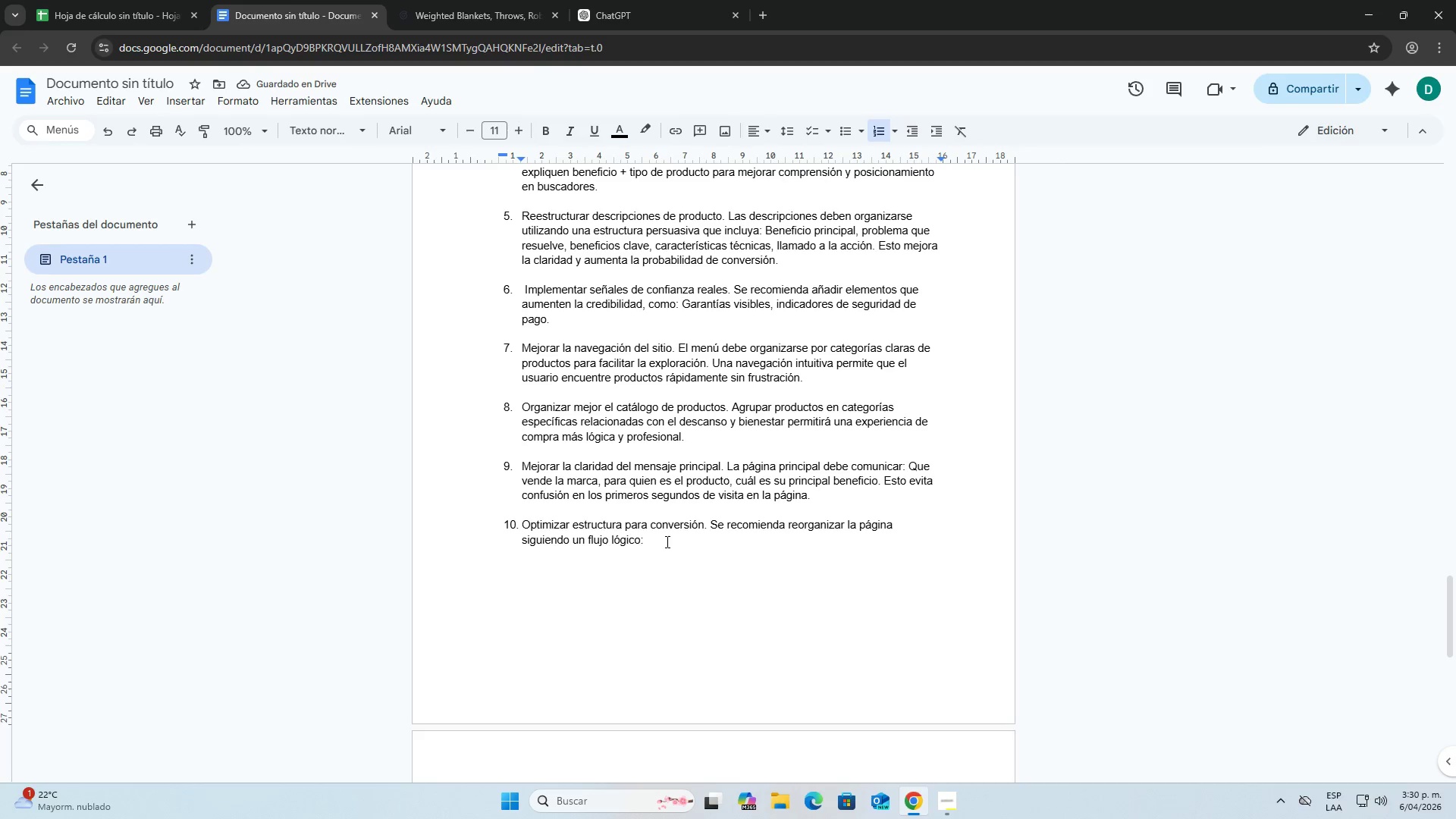 
key(Backspace)
type(Problr[Insert])
key(Backspace)
type(ema)
 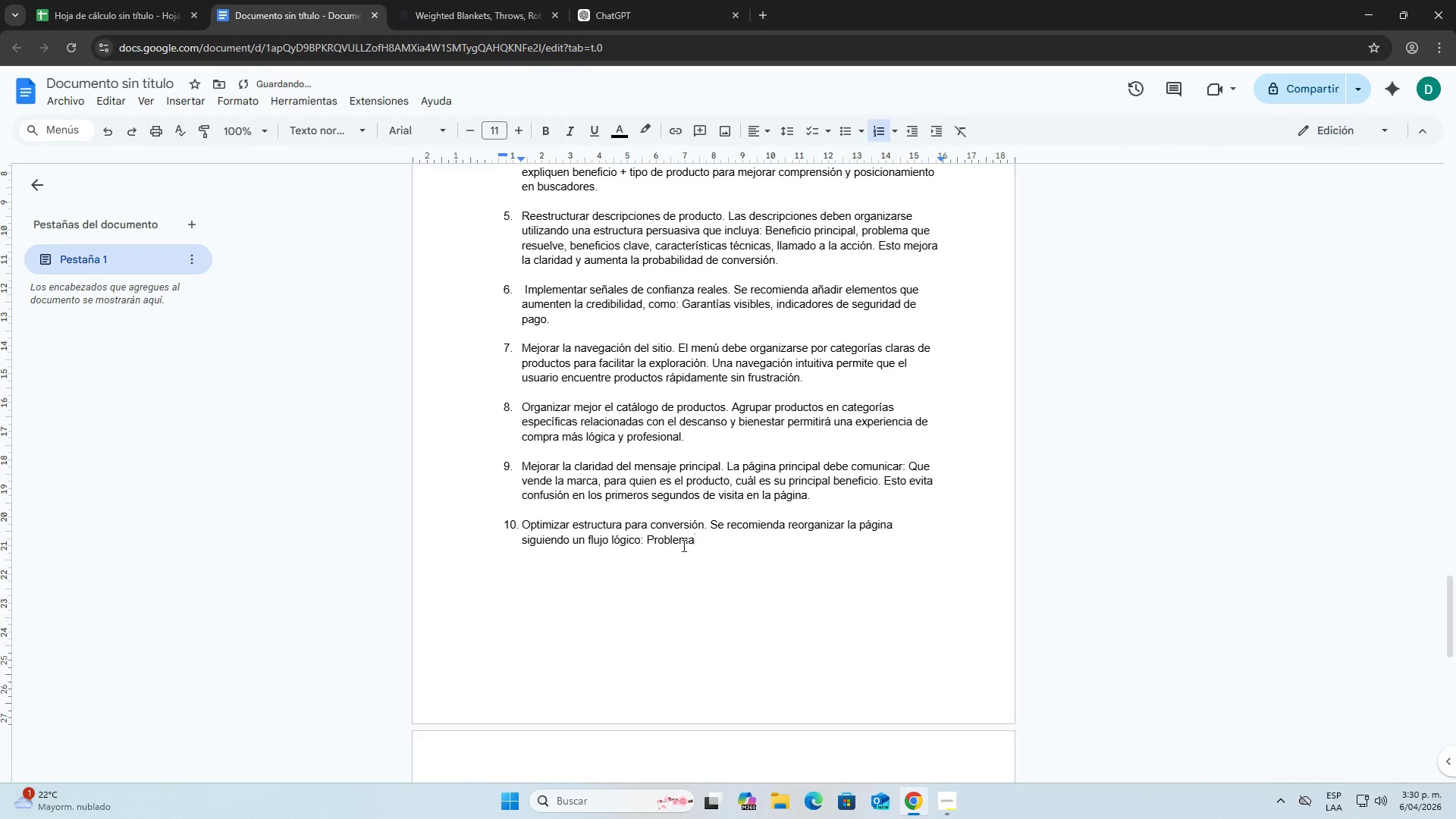 
type( - S)
key(Backspace)
type(sol)
key(Backspace)
key(Backspace)
key(Backspace)
type(Solui)
key(Backspace)
type(cion)
 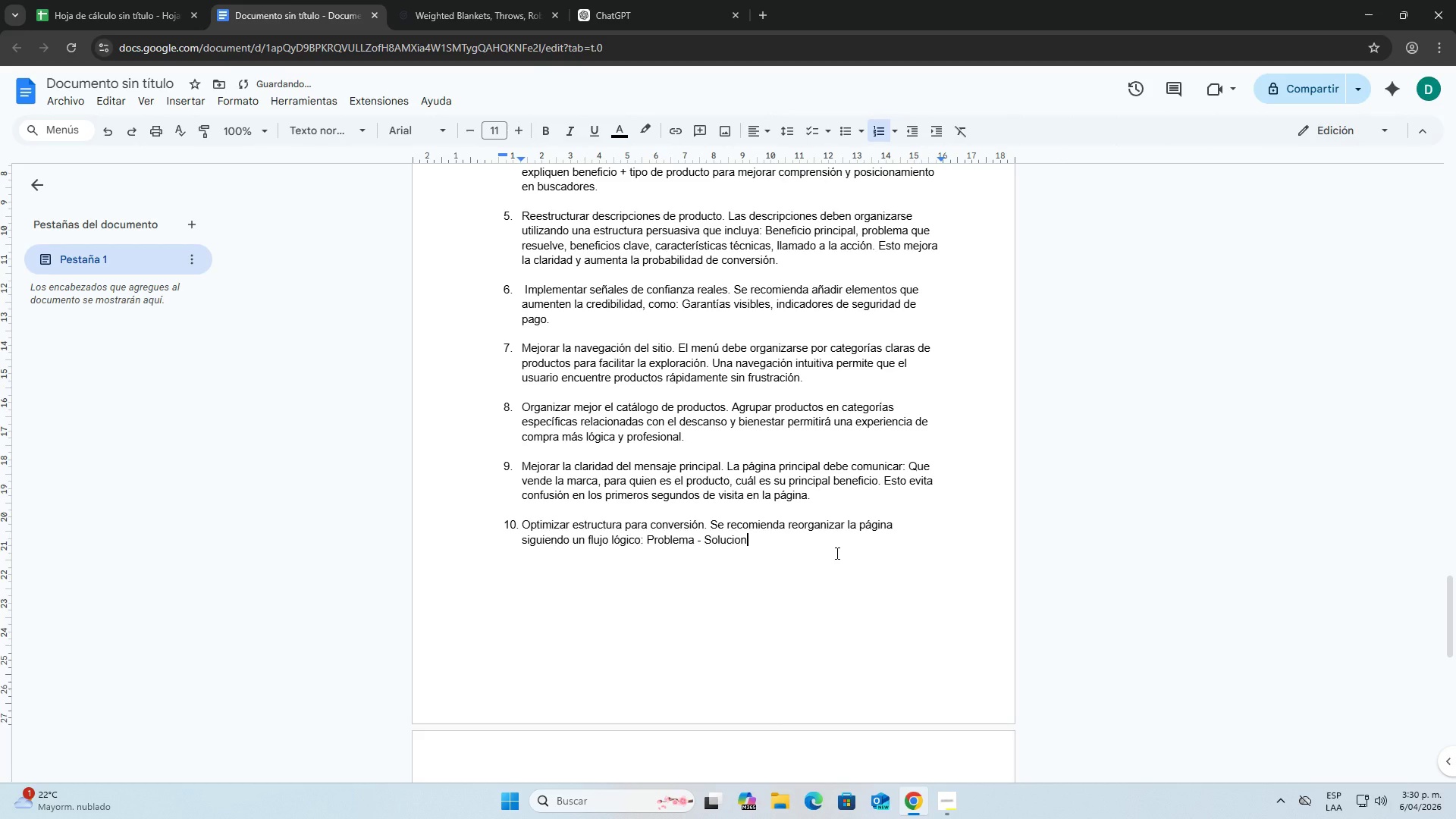 
type( - Beneficios - )
 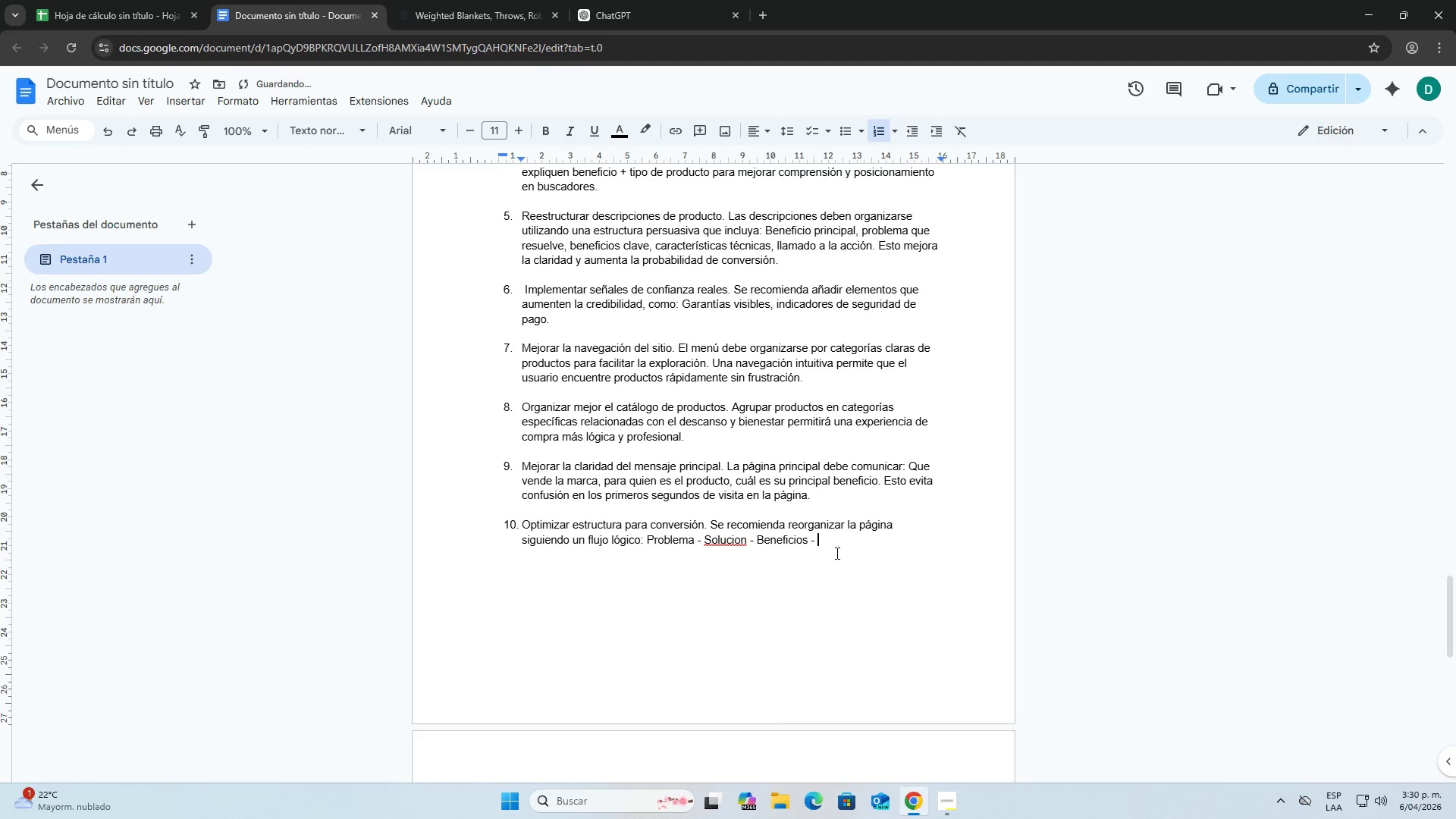 
right_click([727, 540])
 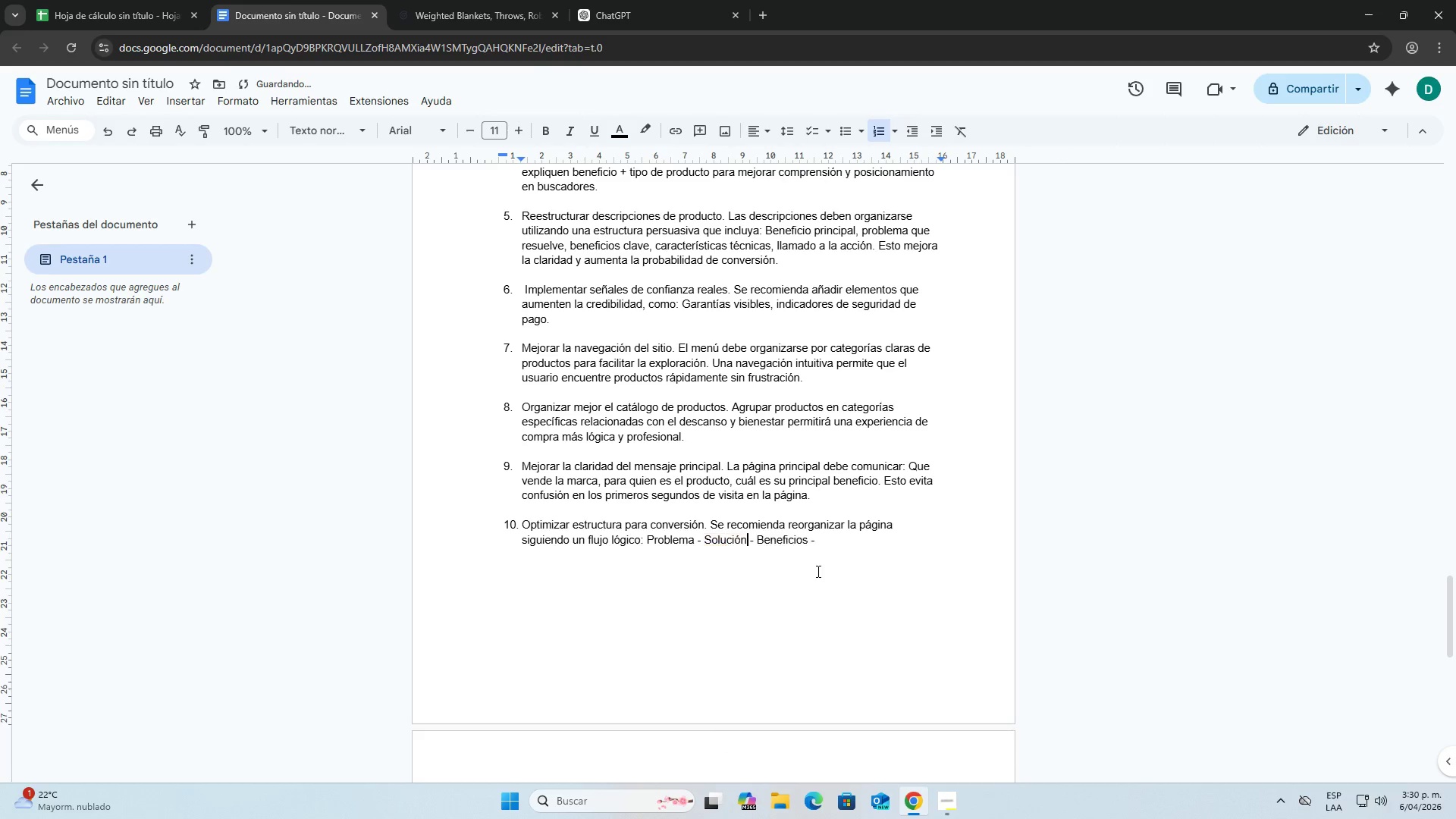 
double_click([846, 549])
 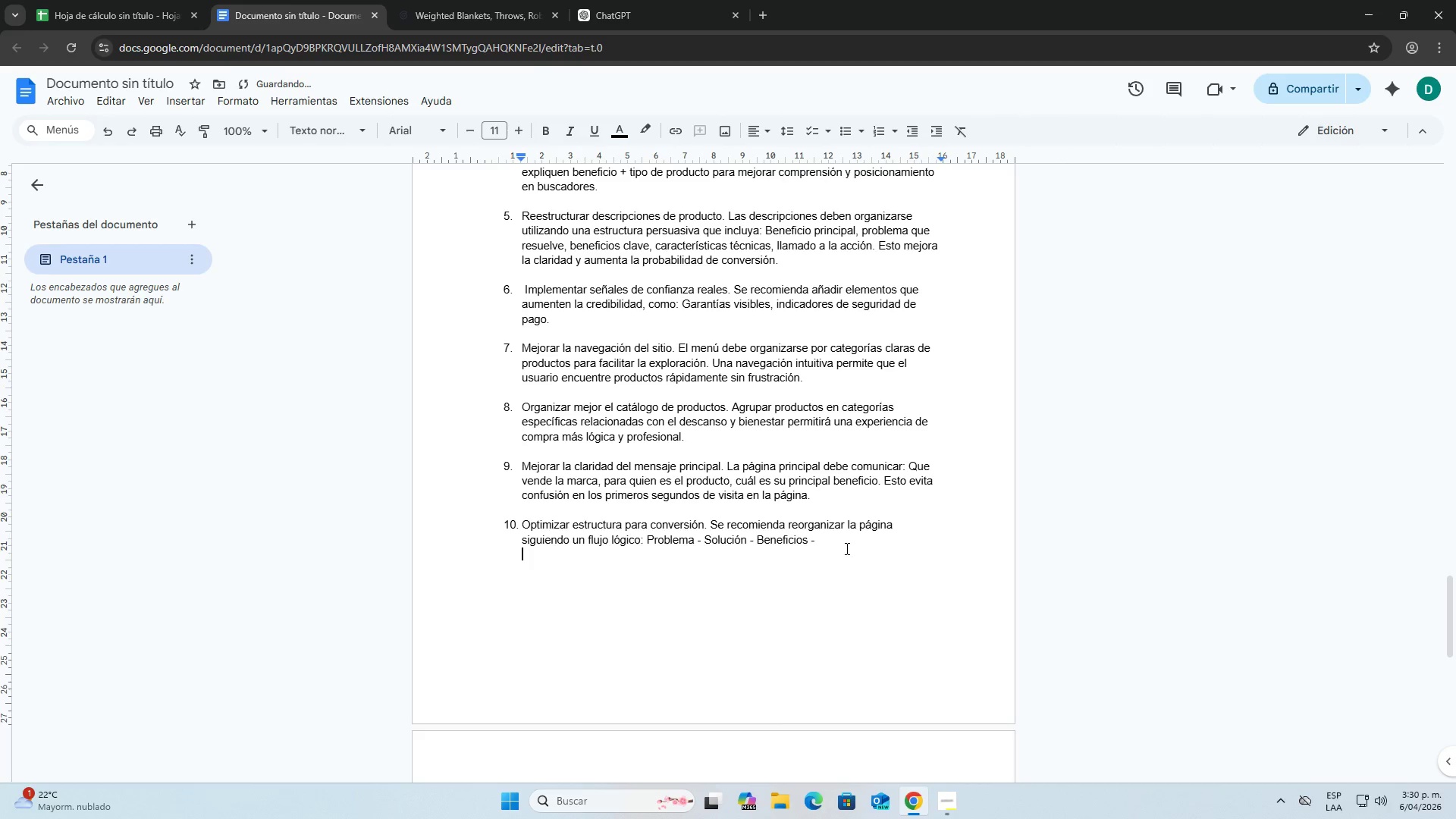 
triple_click([831, 537])
 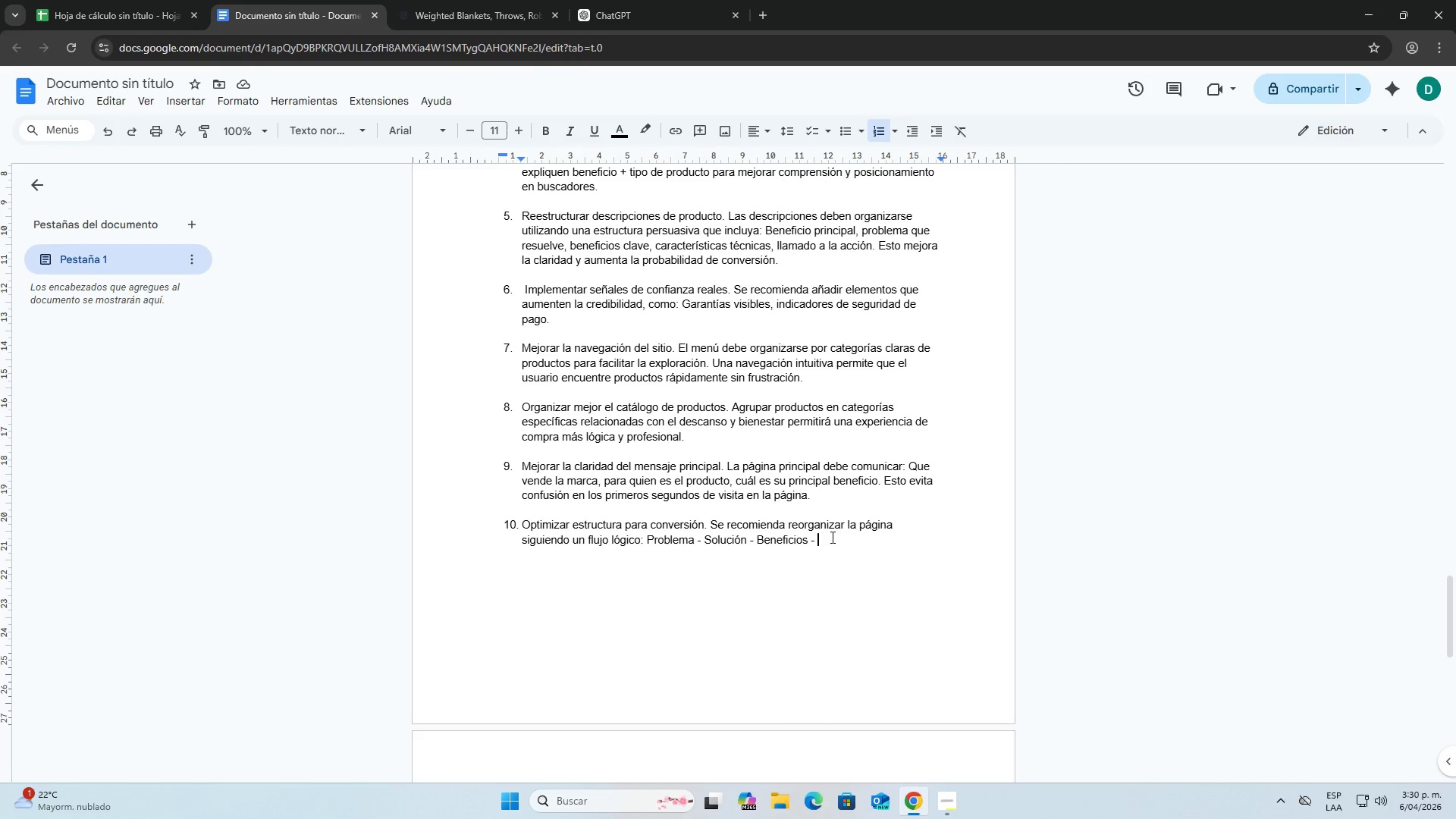 
wait(12.14)
 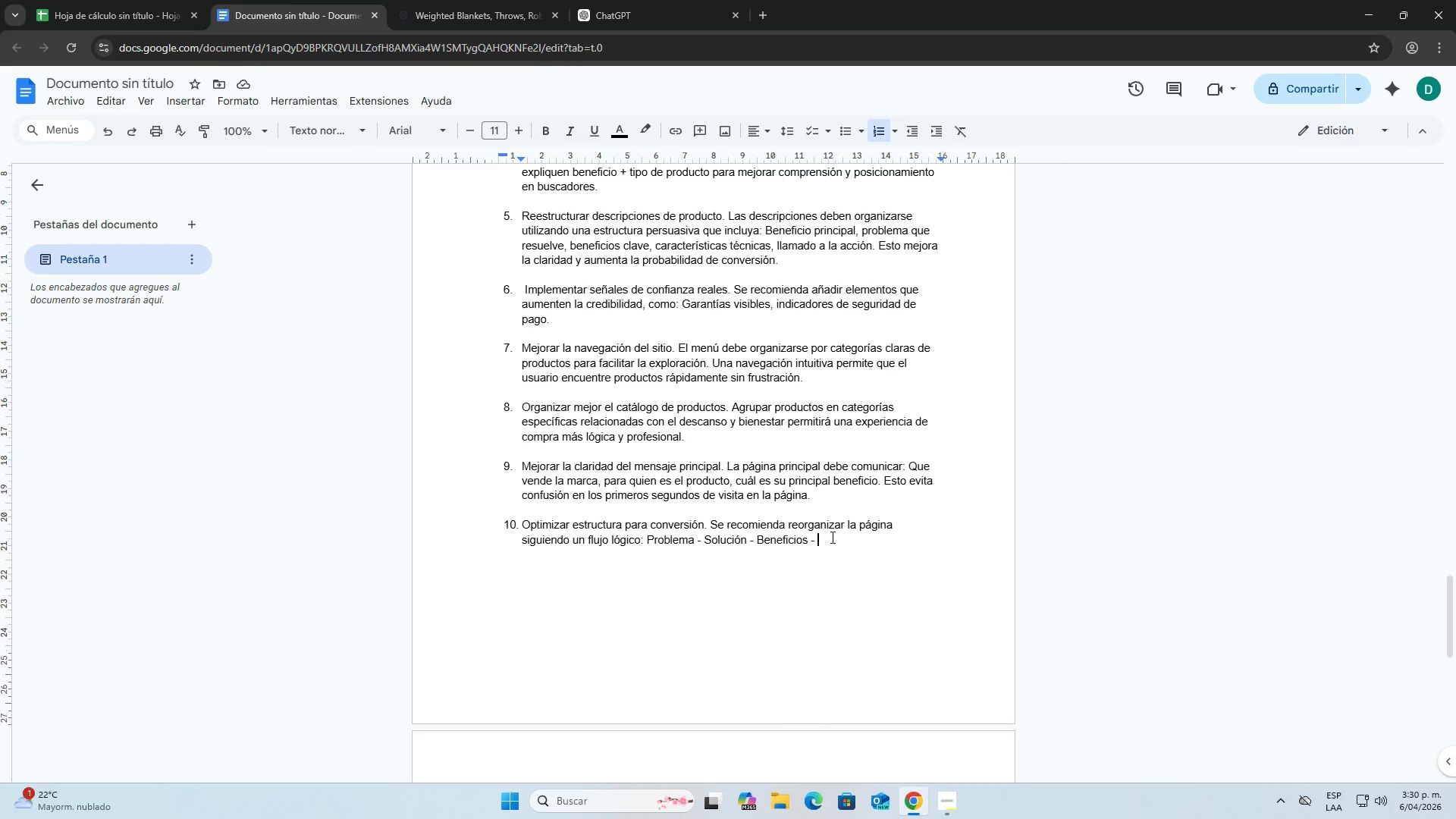 
type(Prueba social - Producto - Compra)
 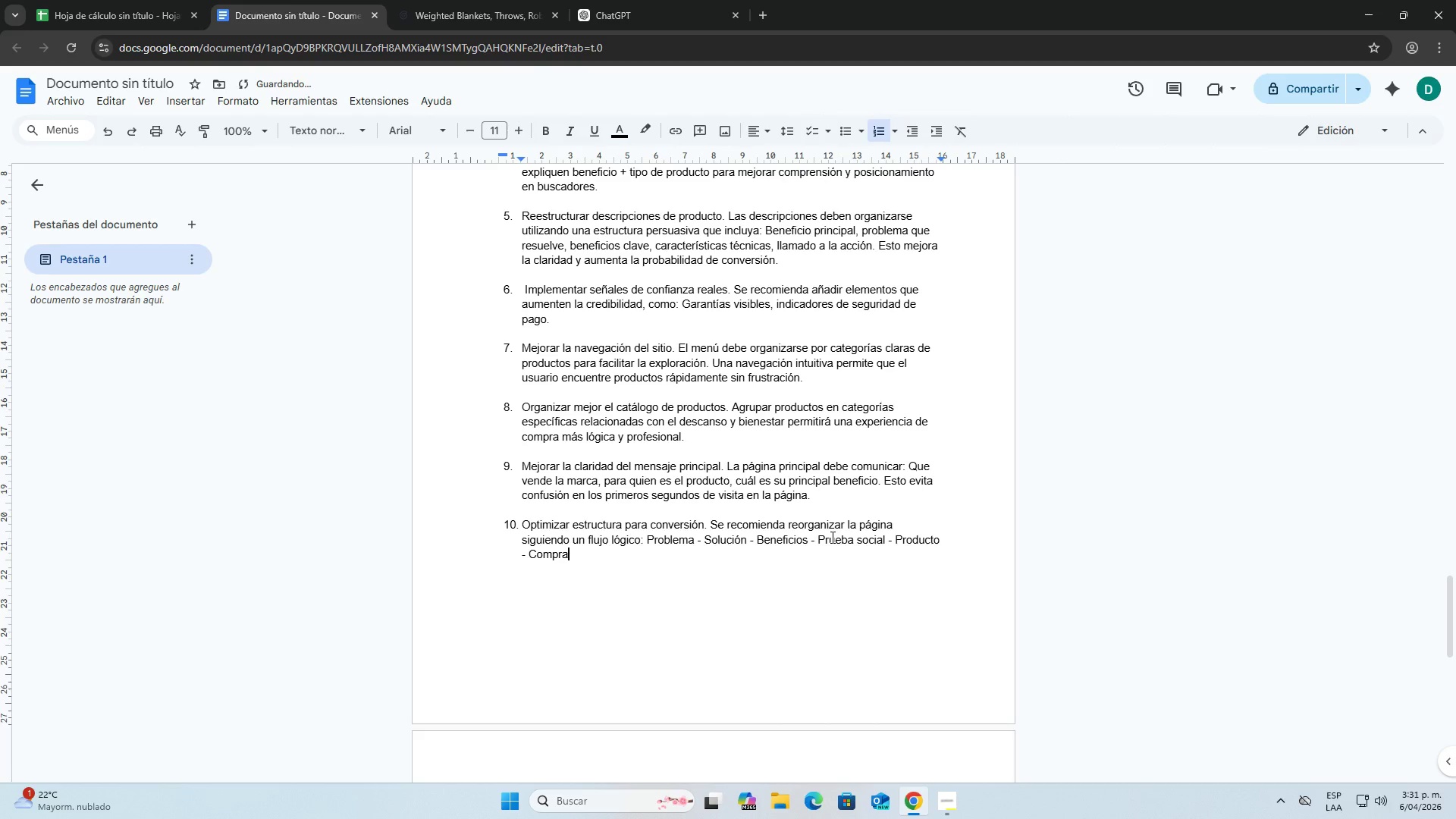 
left_click_drag(start_coordinate=[523, 524], to_coordinate=[637, 526])
 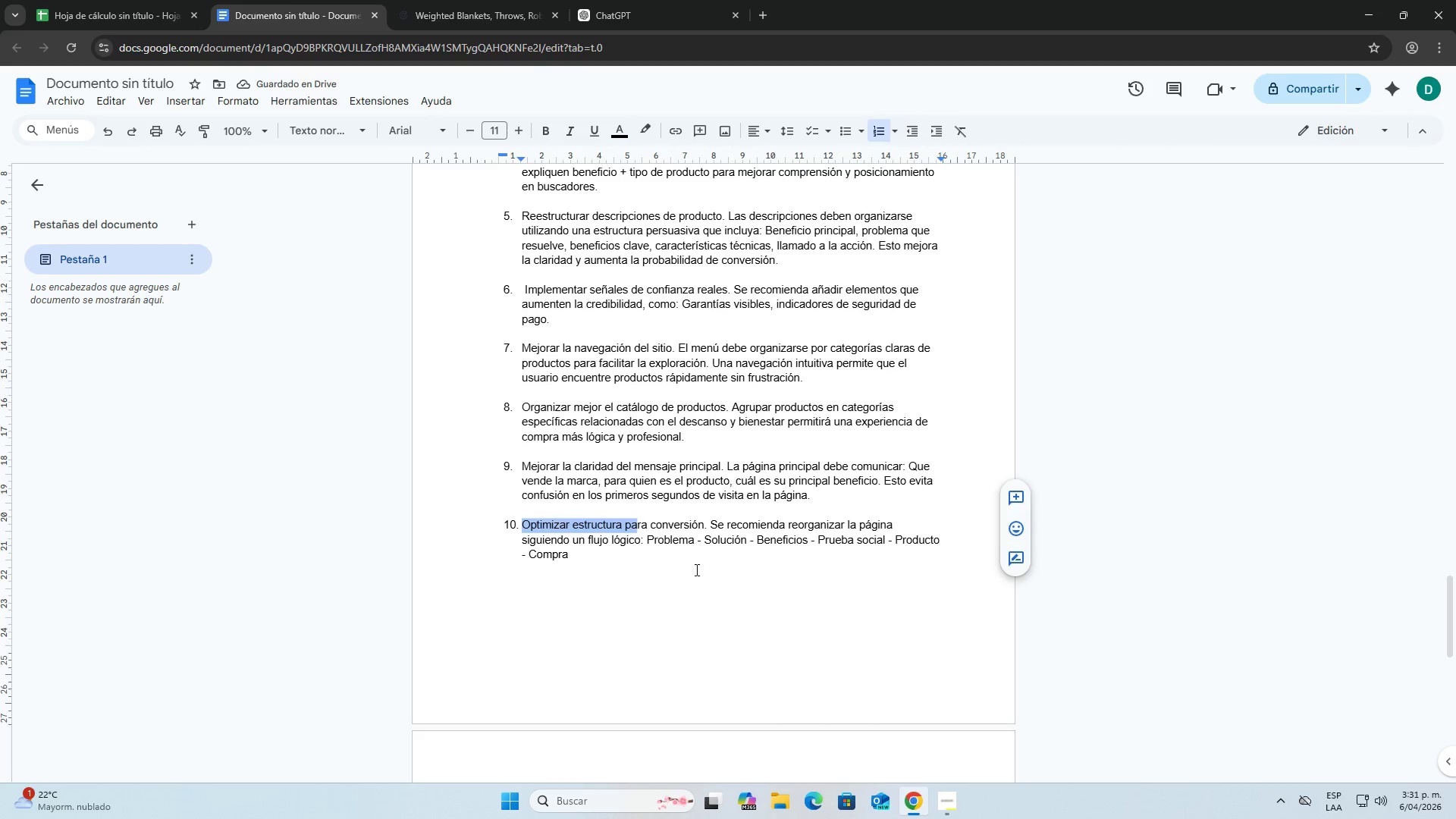 
left_click([695, 570])
 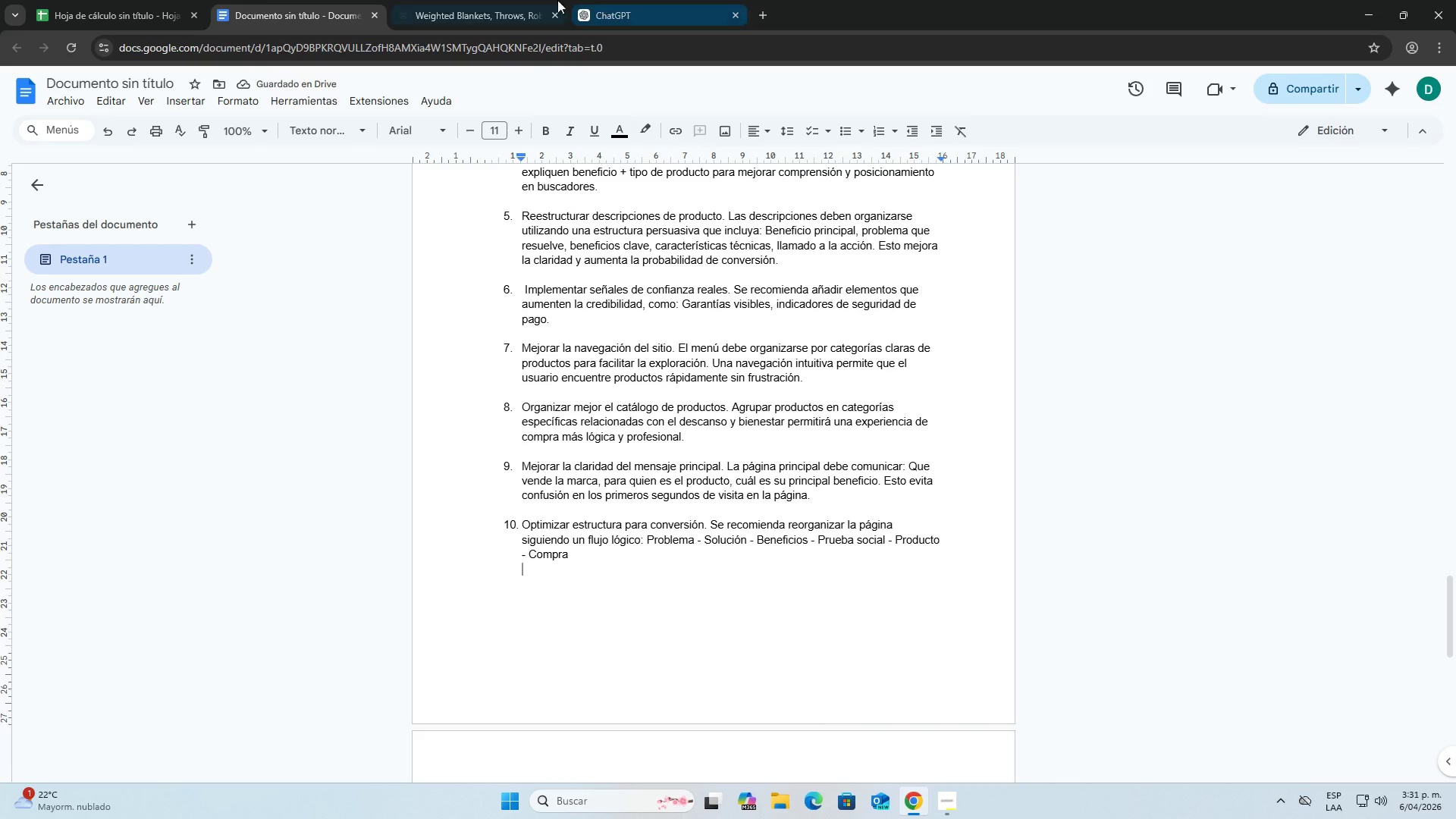 
left_click([672, 0])
 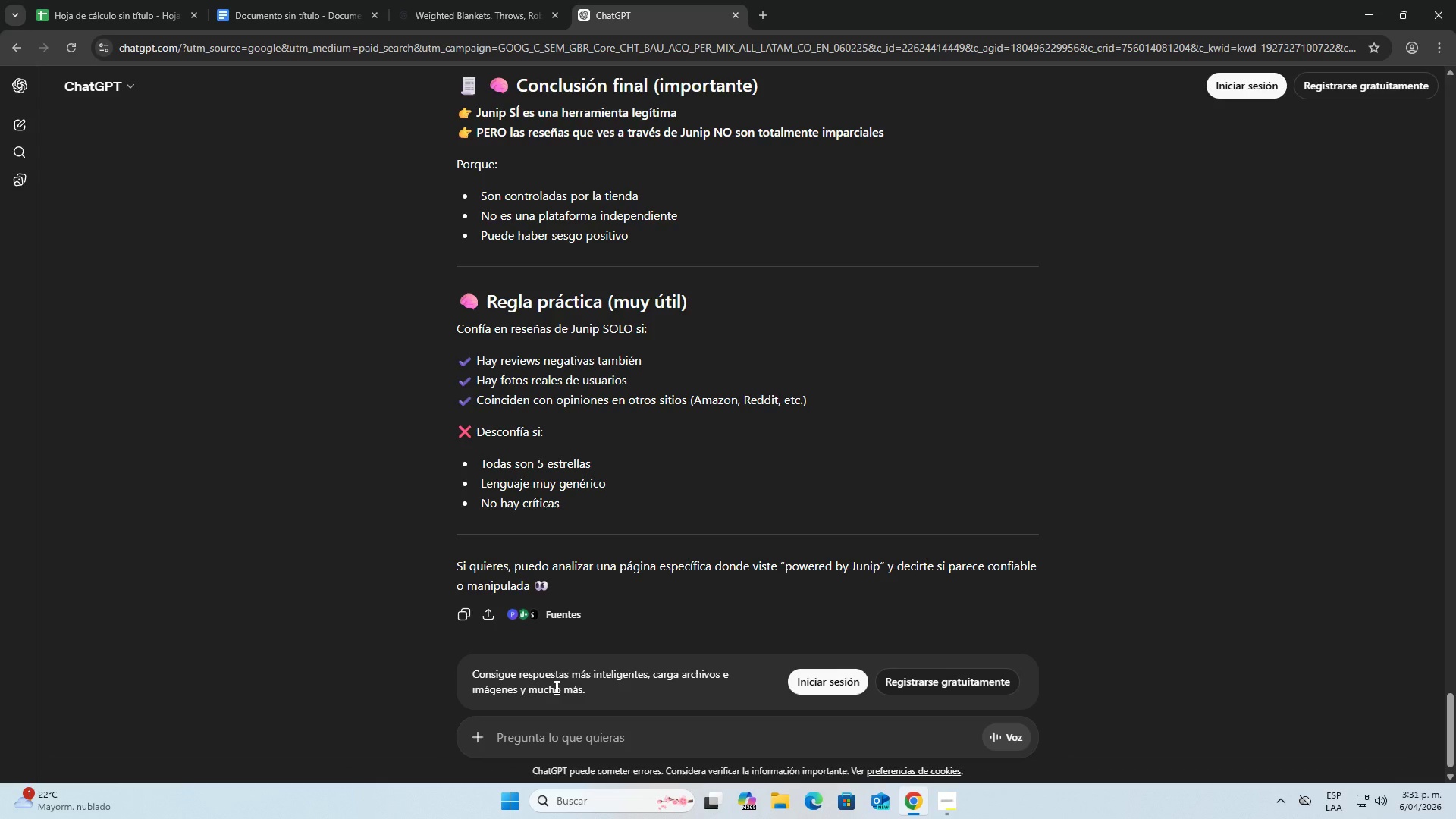 
left_click([576, 733])
 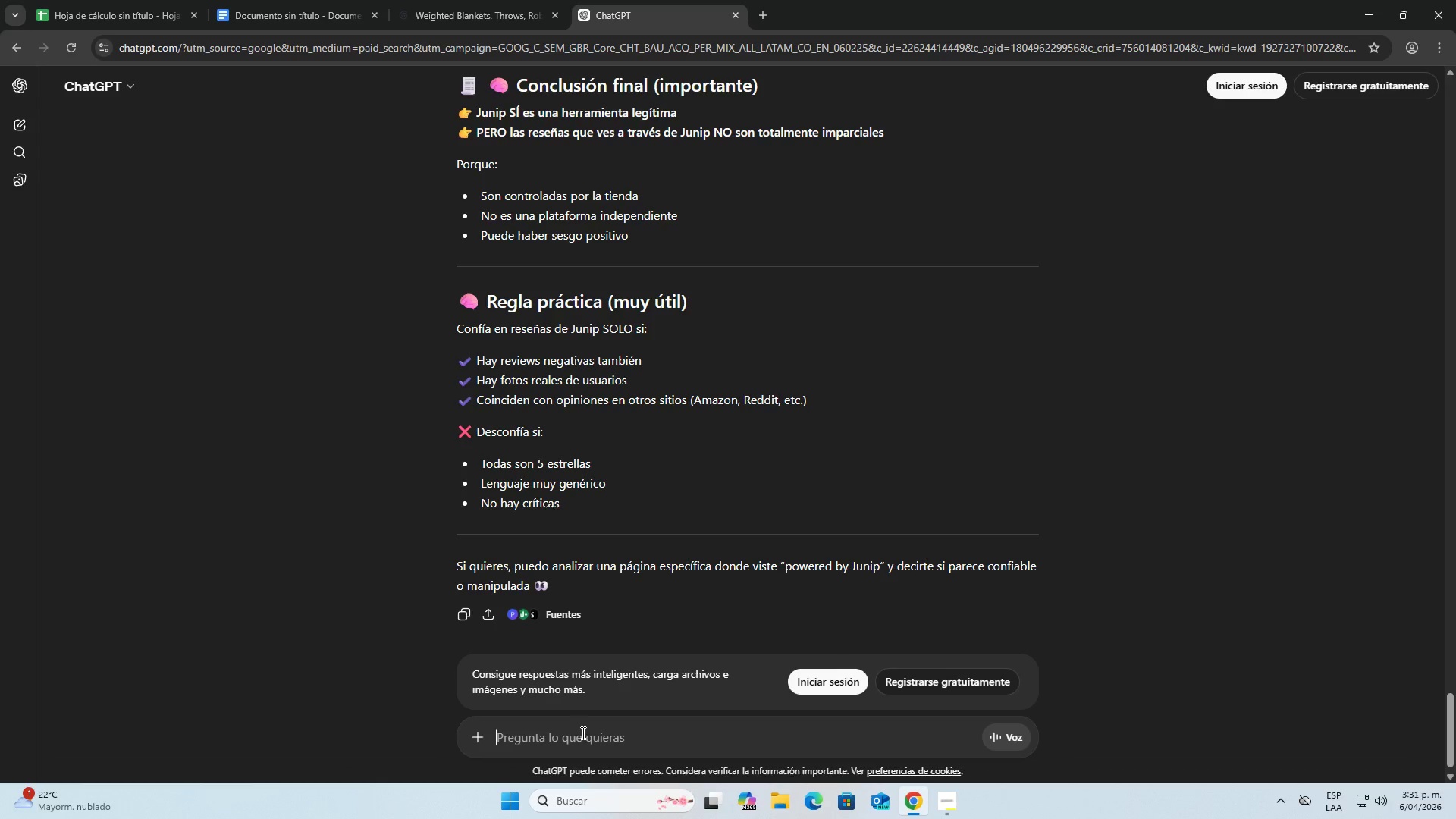 
type(que caracteri)
 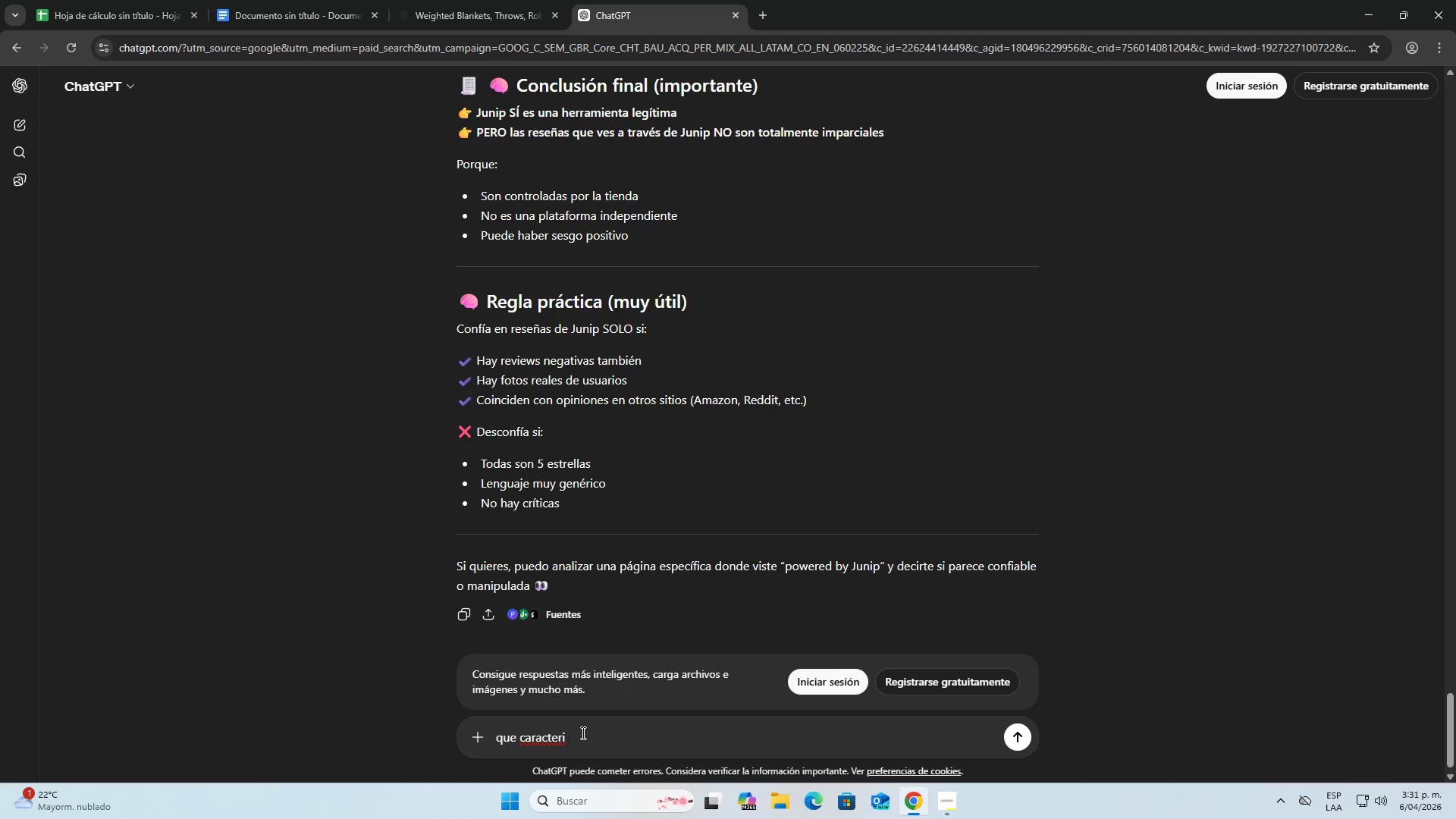 
hold_key(key=Backspace, duration=0.69)
 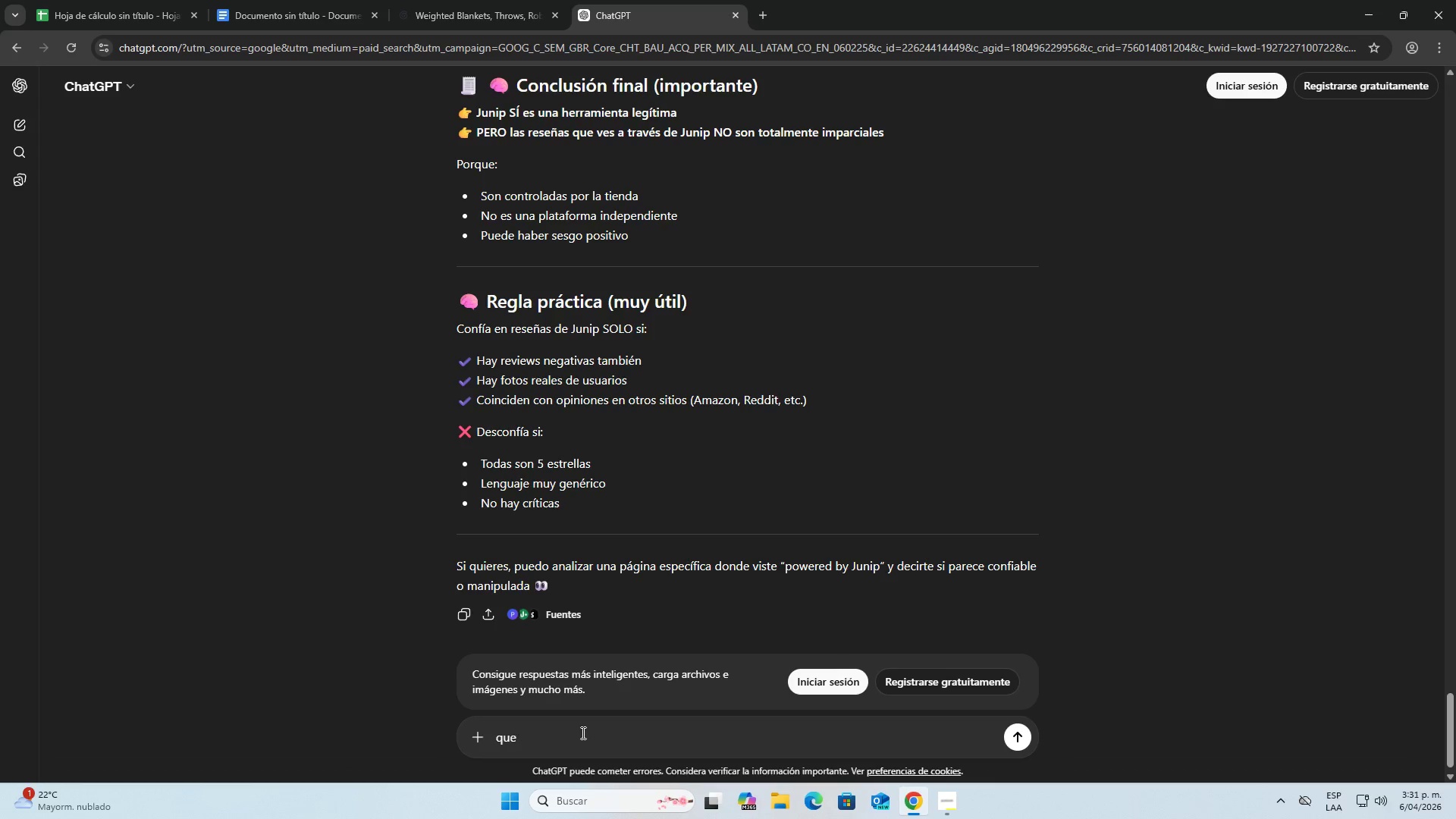 
key(Backspace)
key(Backspace)
key(Backspace)
key(Backspace)
key(Backspace)
key(Backspace)
key(Backspace)
key(Backspace)
key(Backspace)
key(Backspace)
key(Backspace)
key(Backspace)
key(Backspace)
key(Backspace)
key(Backspace)
key(Backspace)
key(Backspace)
key(Backspace)
key(Backspace)
key(Backspace)
key(Backspace)
key(Backspace)
key(Backspace)
key(Backspace)
key(Backspace)
key(Backspace)
key(Backspace)
key(Backspace)
key(Backspace)
key(Backspace)
key(Backspace)
key(Backspace)
key(Backspace)
key(Backspace)
key(Backspace)
key(Backspace)
key(Backspace)
key(Backspace)
key(Backspace)
type(que flujo logico tiene que tener una )
 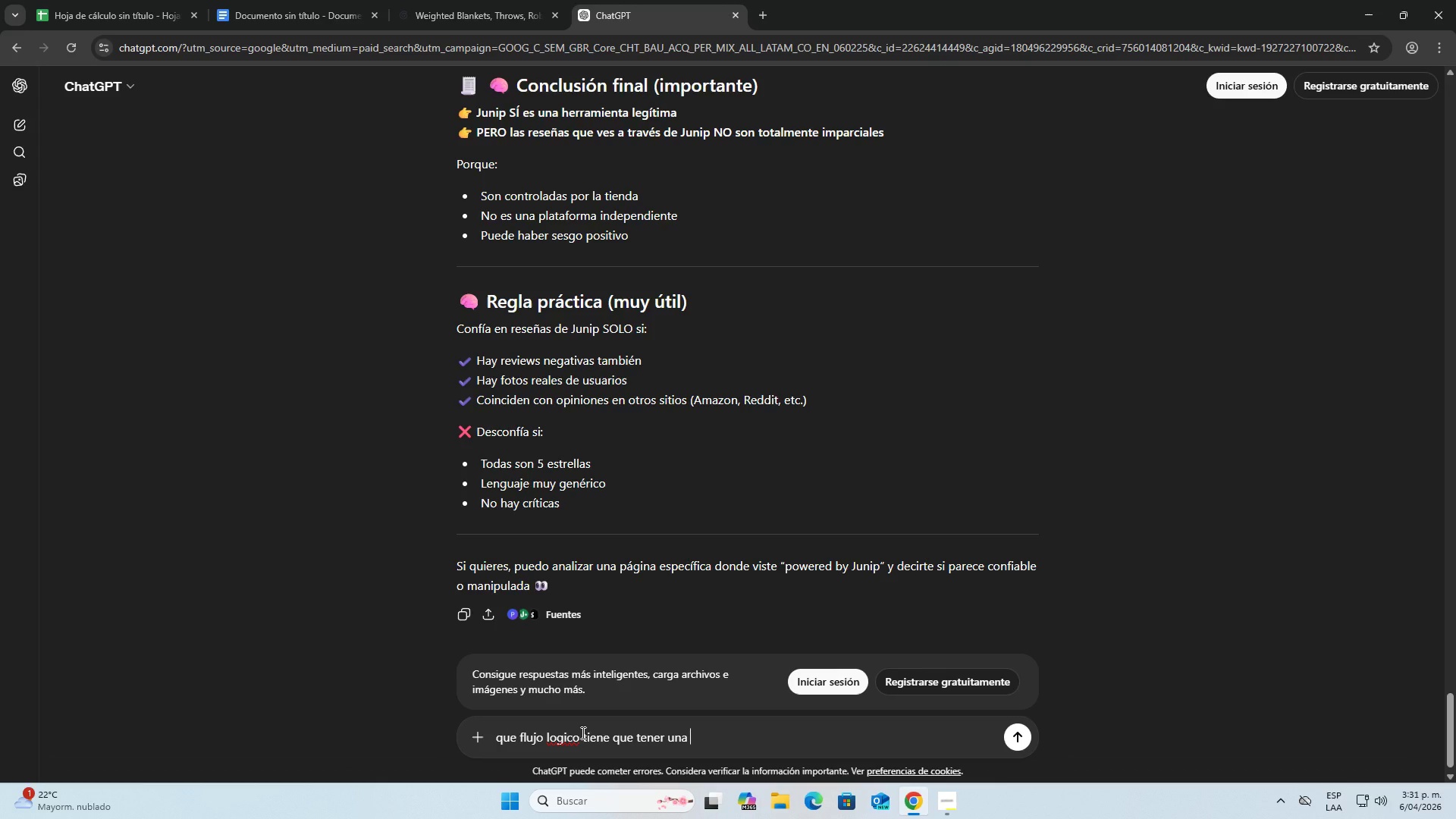 
type(estructura en una pagina we )
key(Backspace)
type(b para maximizar conversion{ ejemplo > )
 